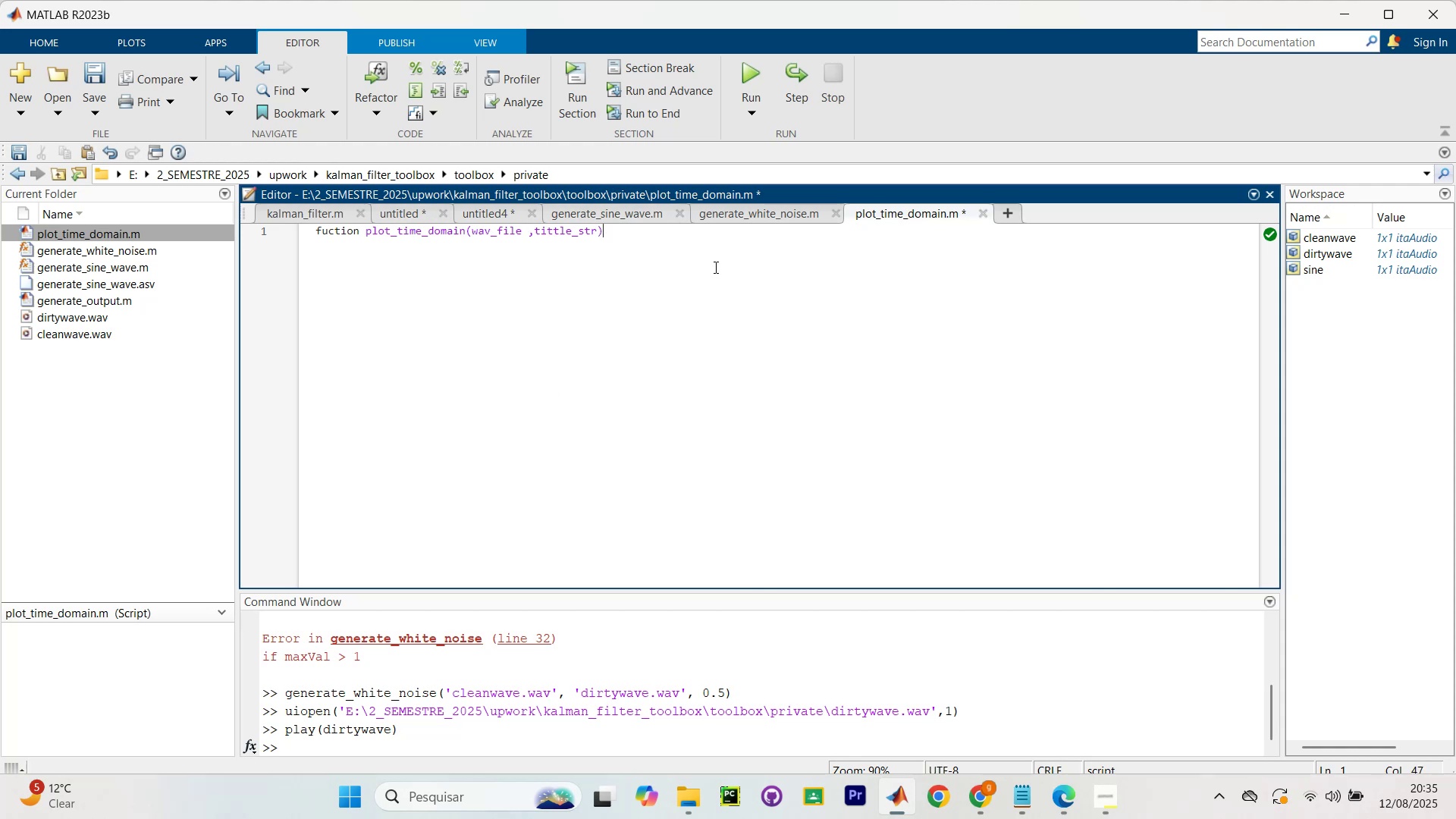 
left_click([328, 224])
 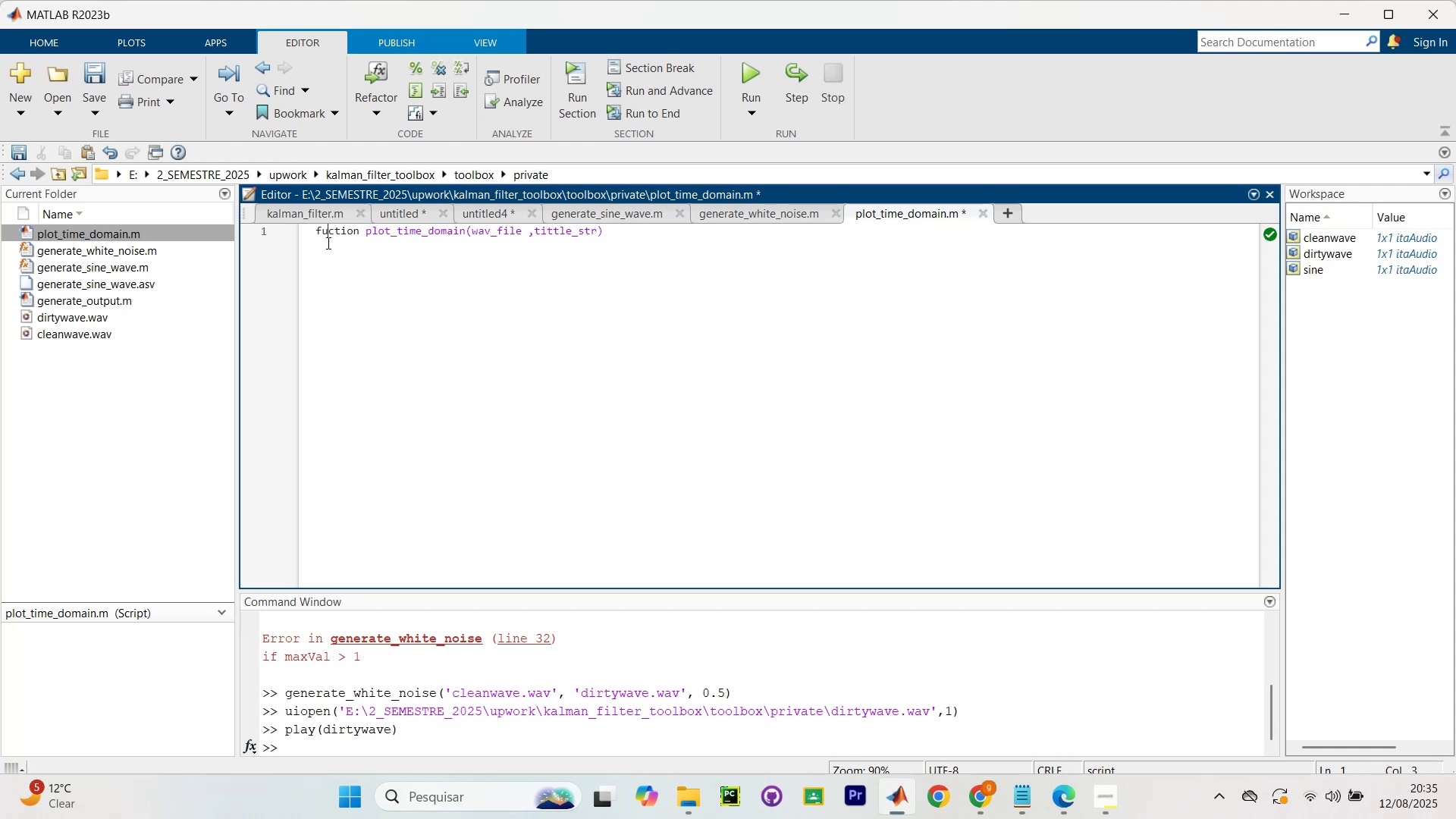 
type(n)
key(NumpadEnter)
key(NumpadEnter)
key(Backspace)
type(%Plots a WAV audio file in the time domain)
 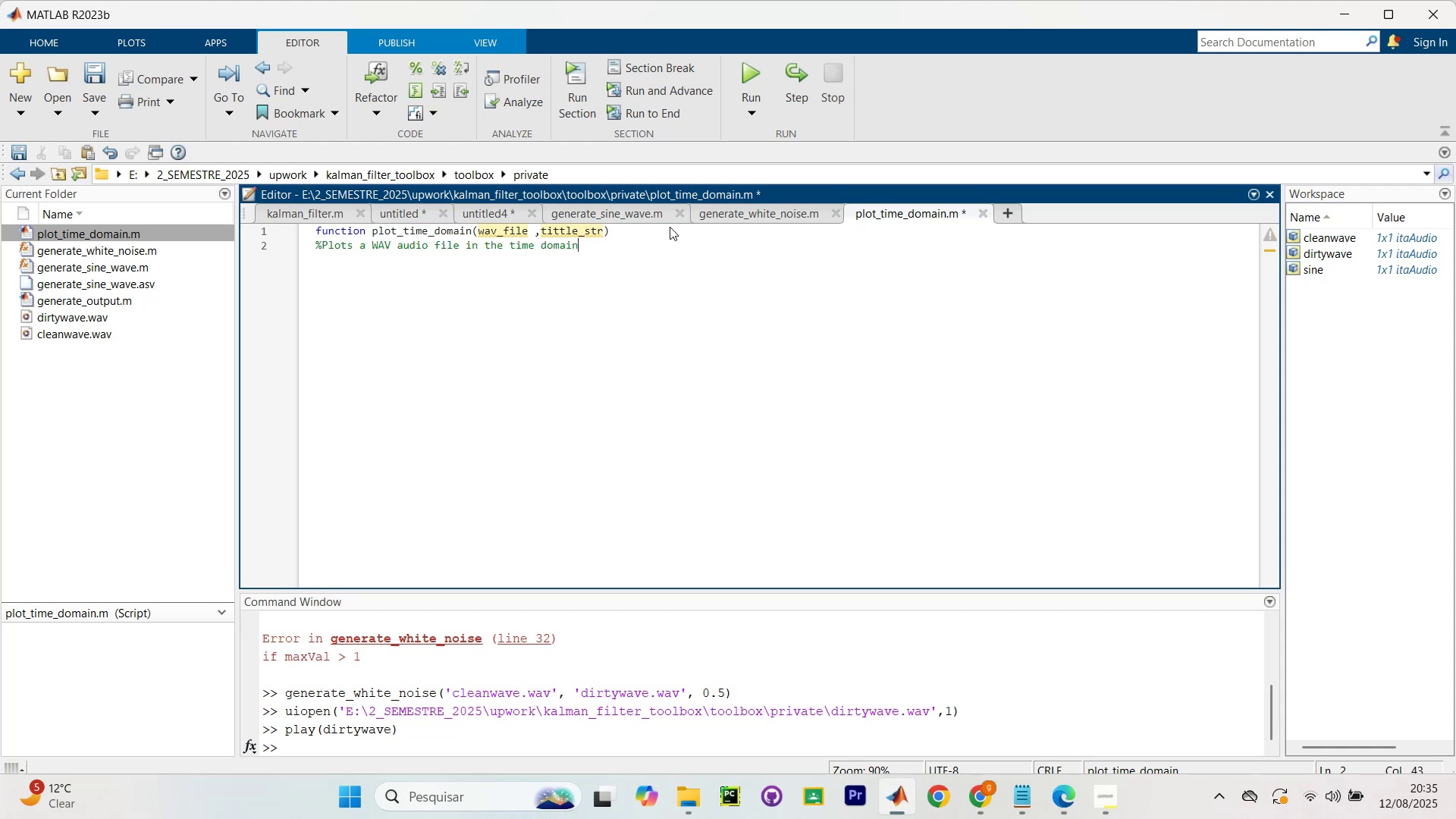 
key(Enter)
 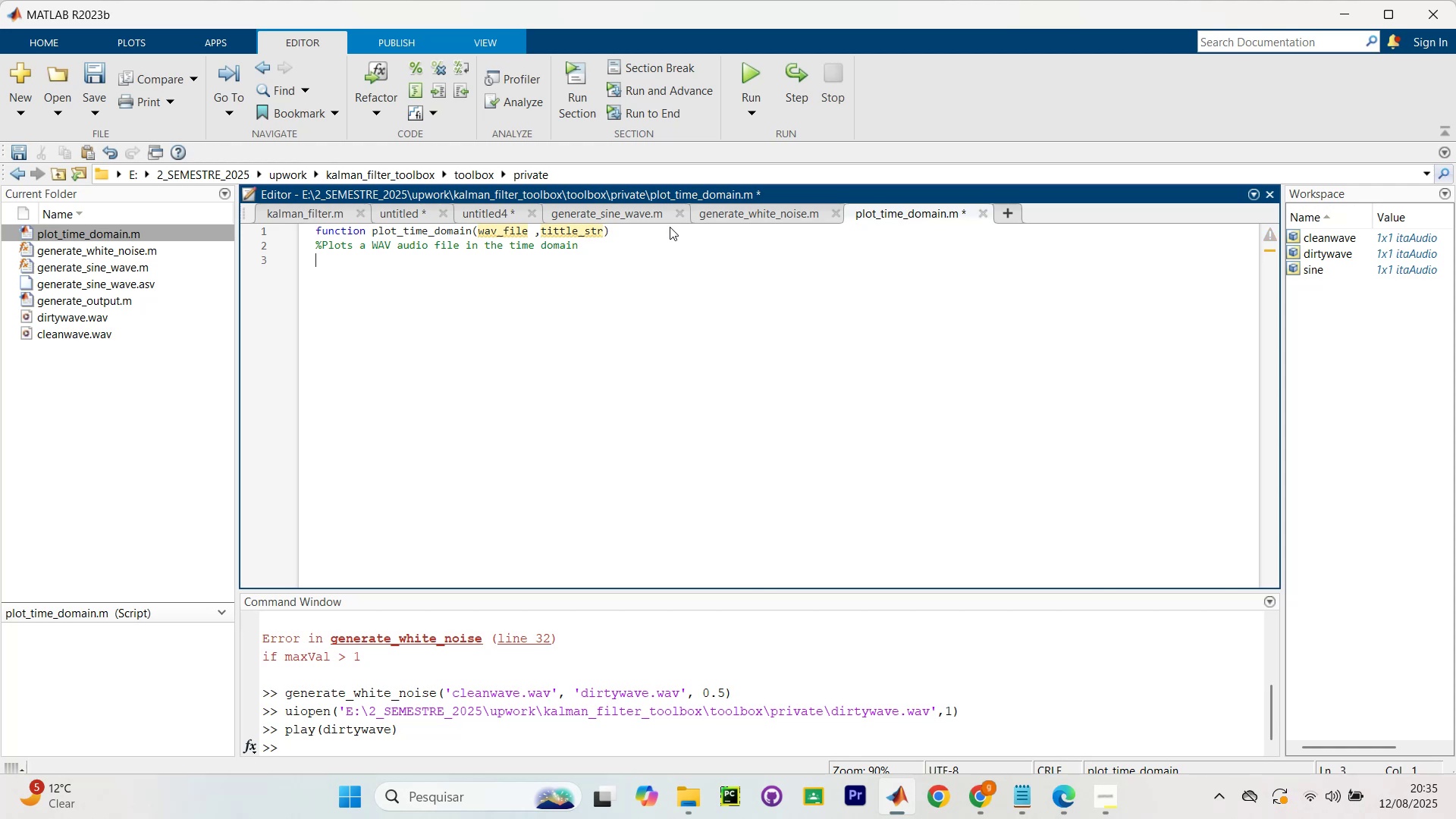 
key(Shift+5)
 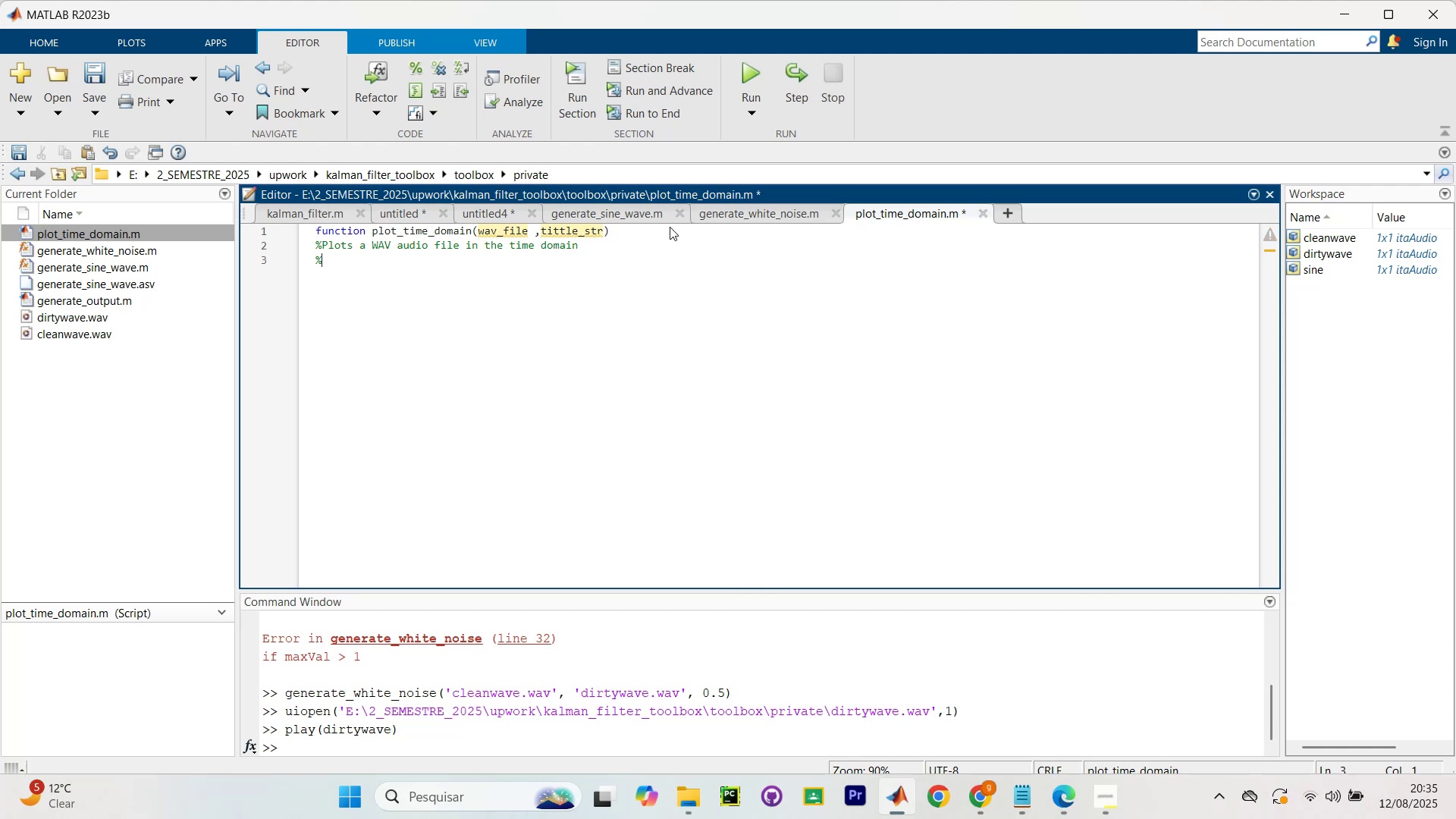 
key(Enter)
 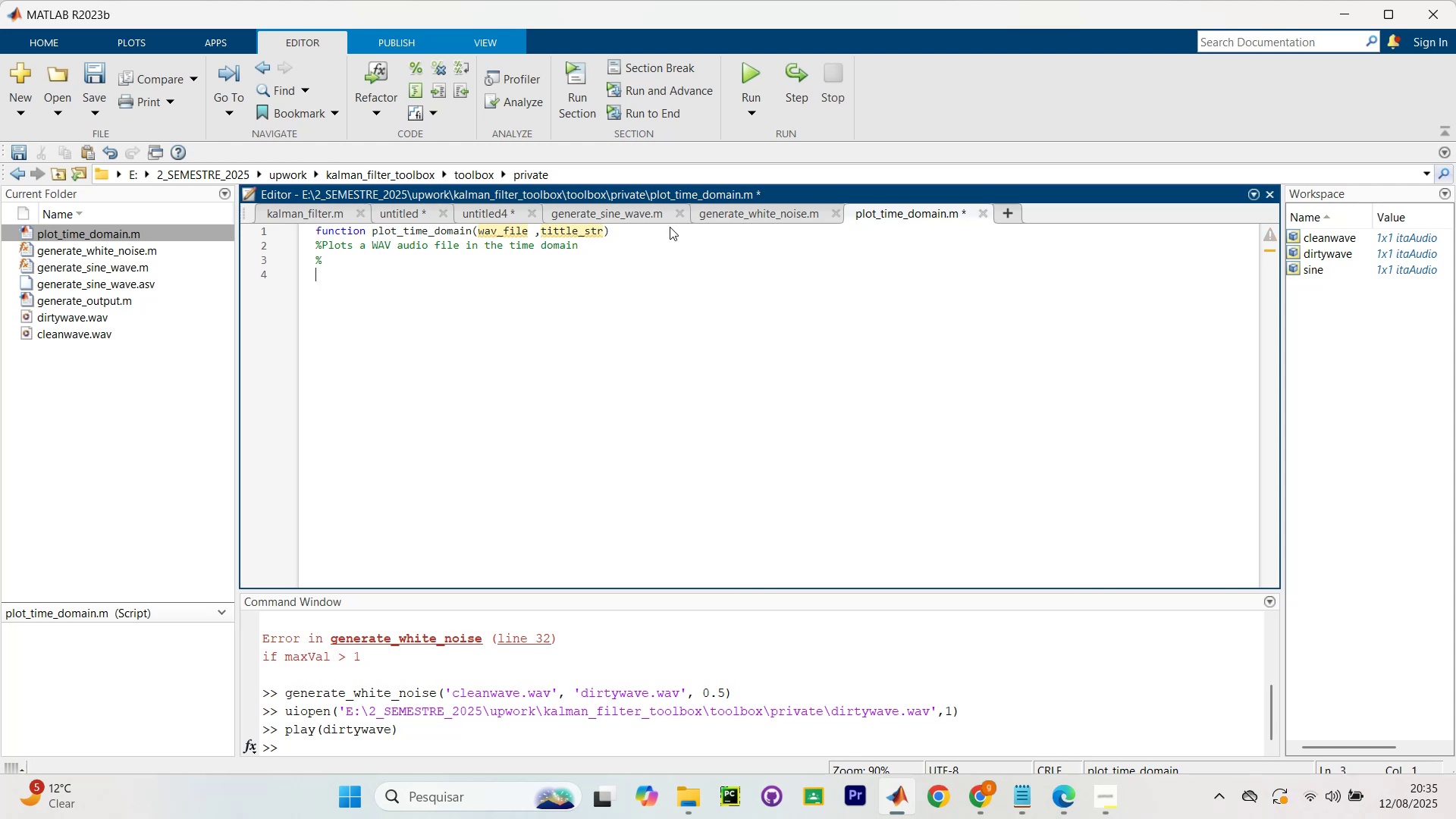 
type(Args? )
 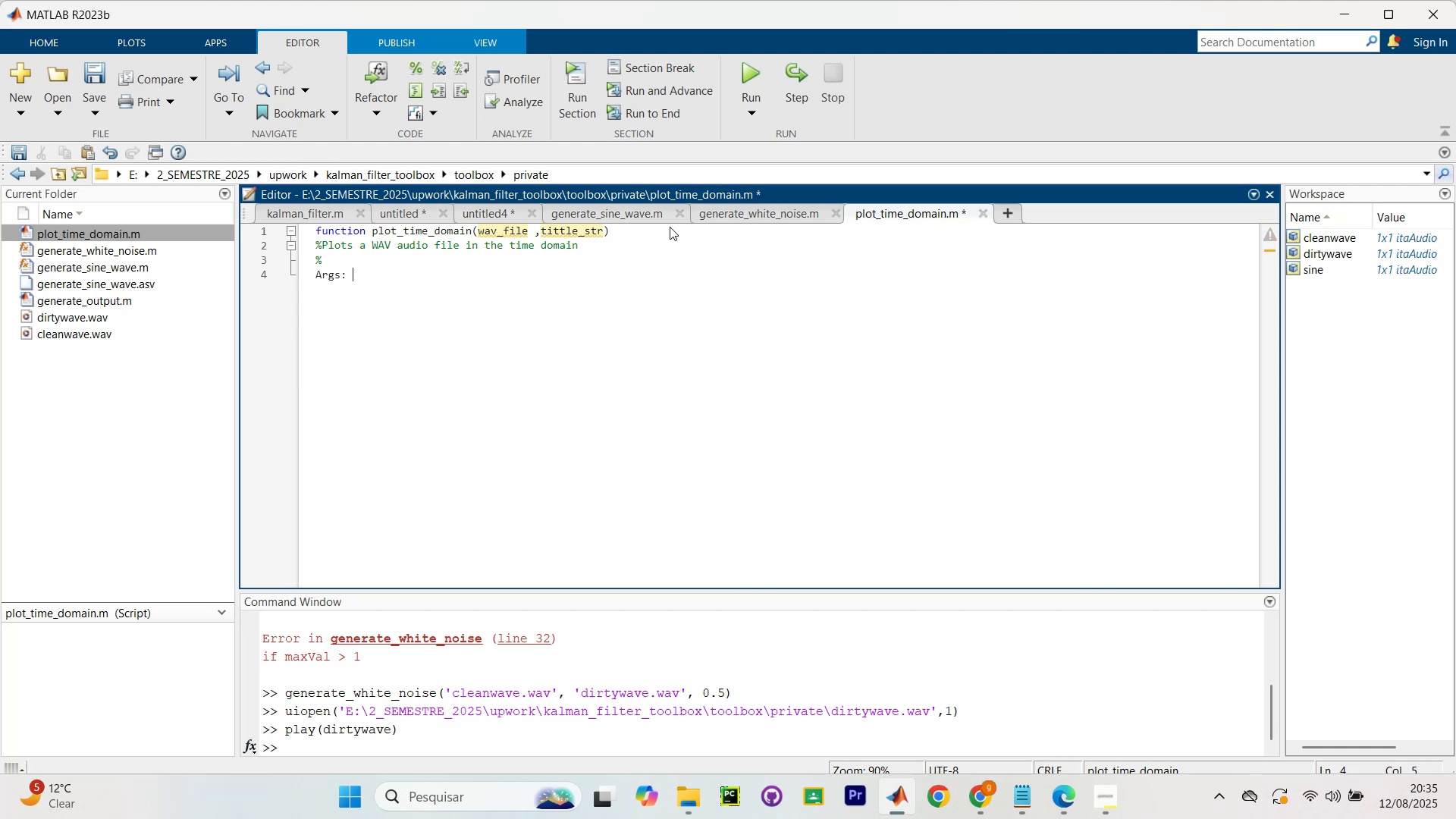 
key(Enter)
 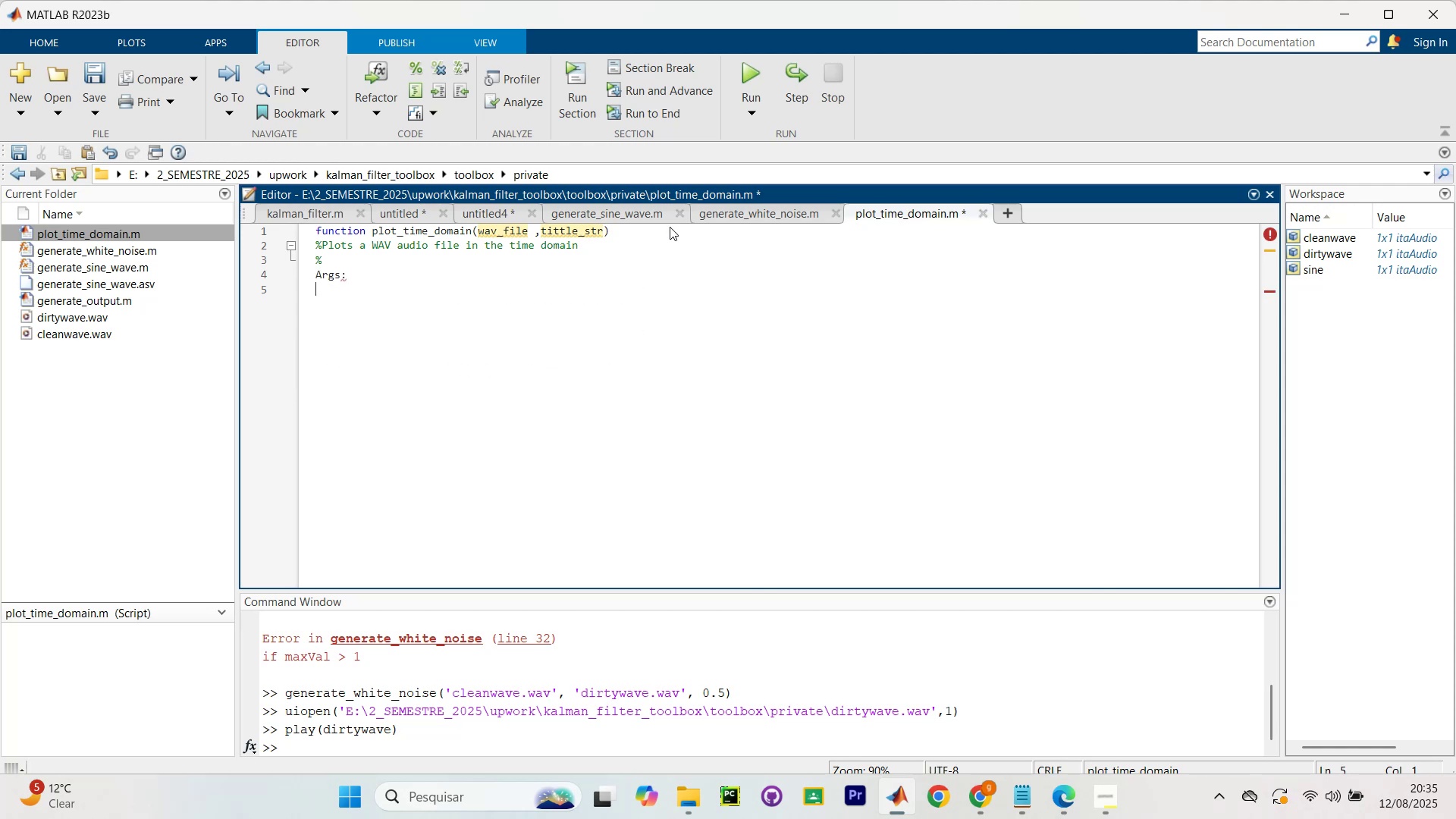 
type(wav)
 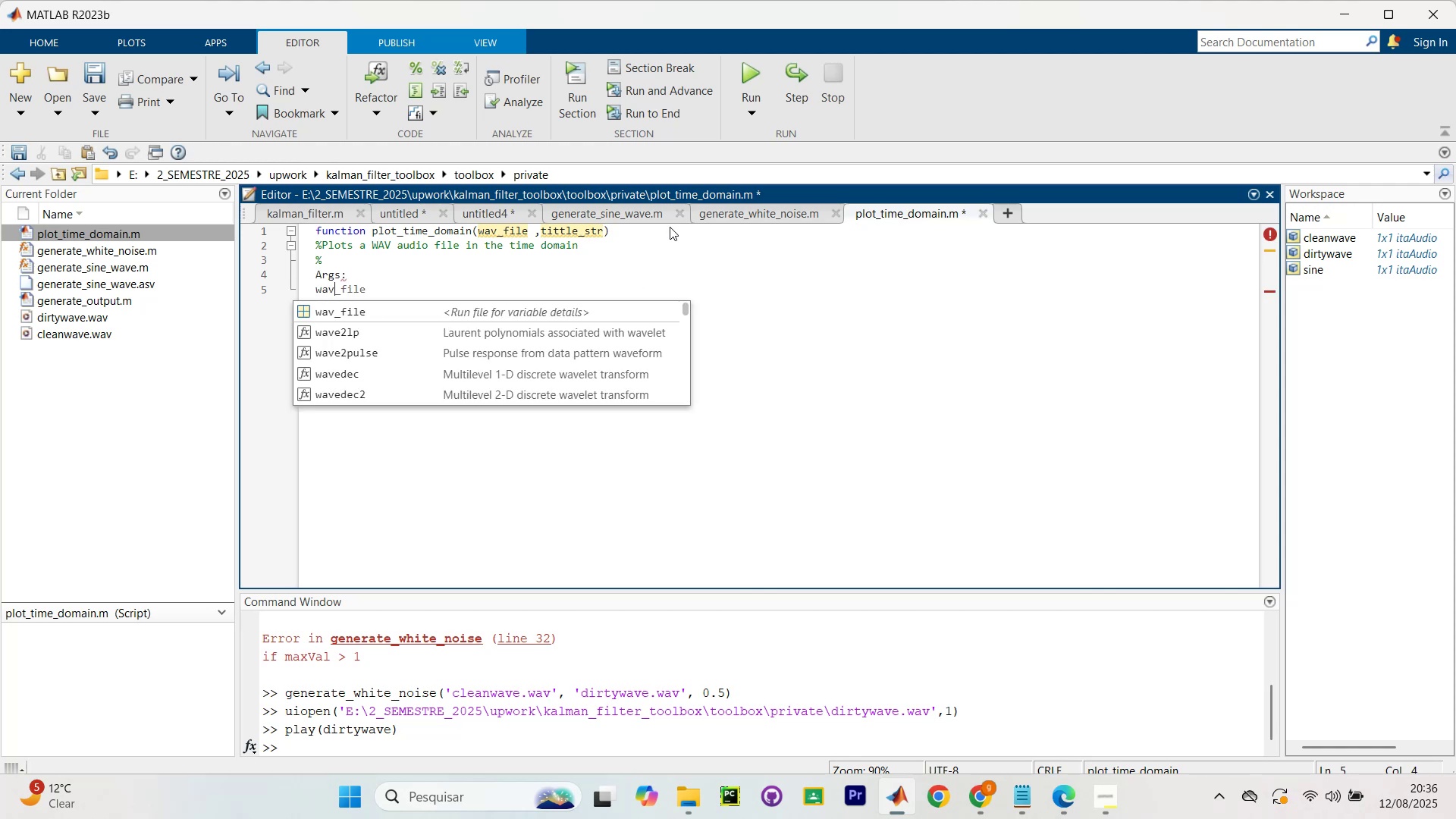 
key(ArrowRight)
 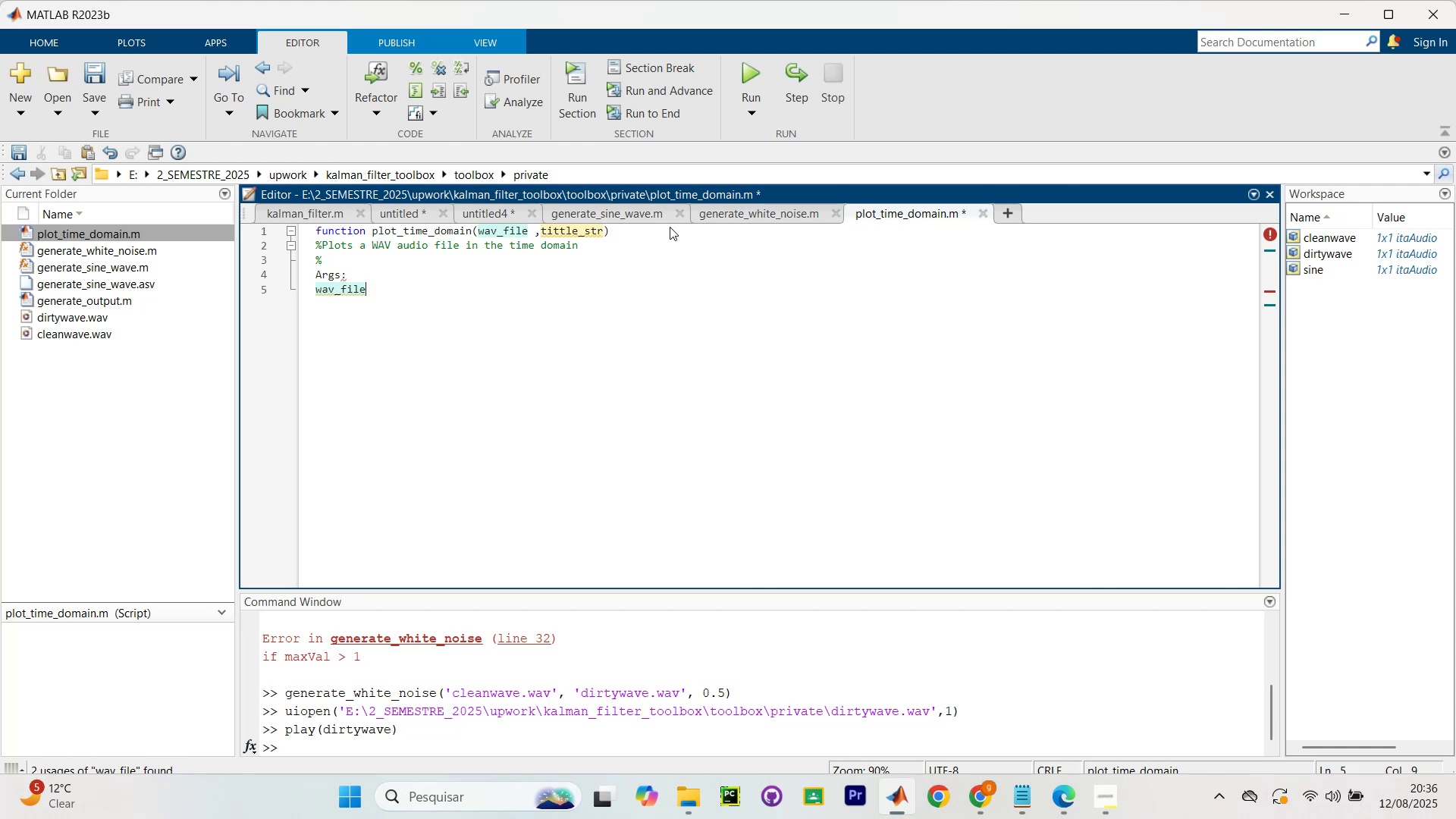 
type( (chat)
key(Tab)
key(Backspace)
key(Backspace)
type(r)
key(Backspace)
key(Backspace)
type(r)
 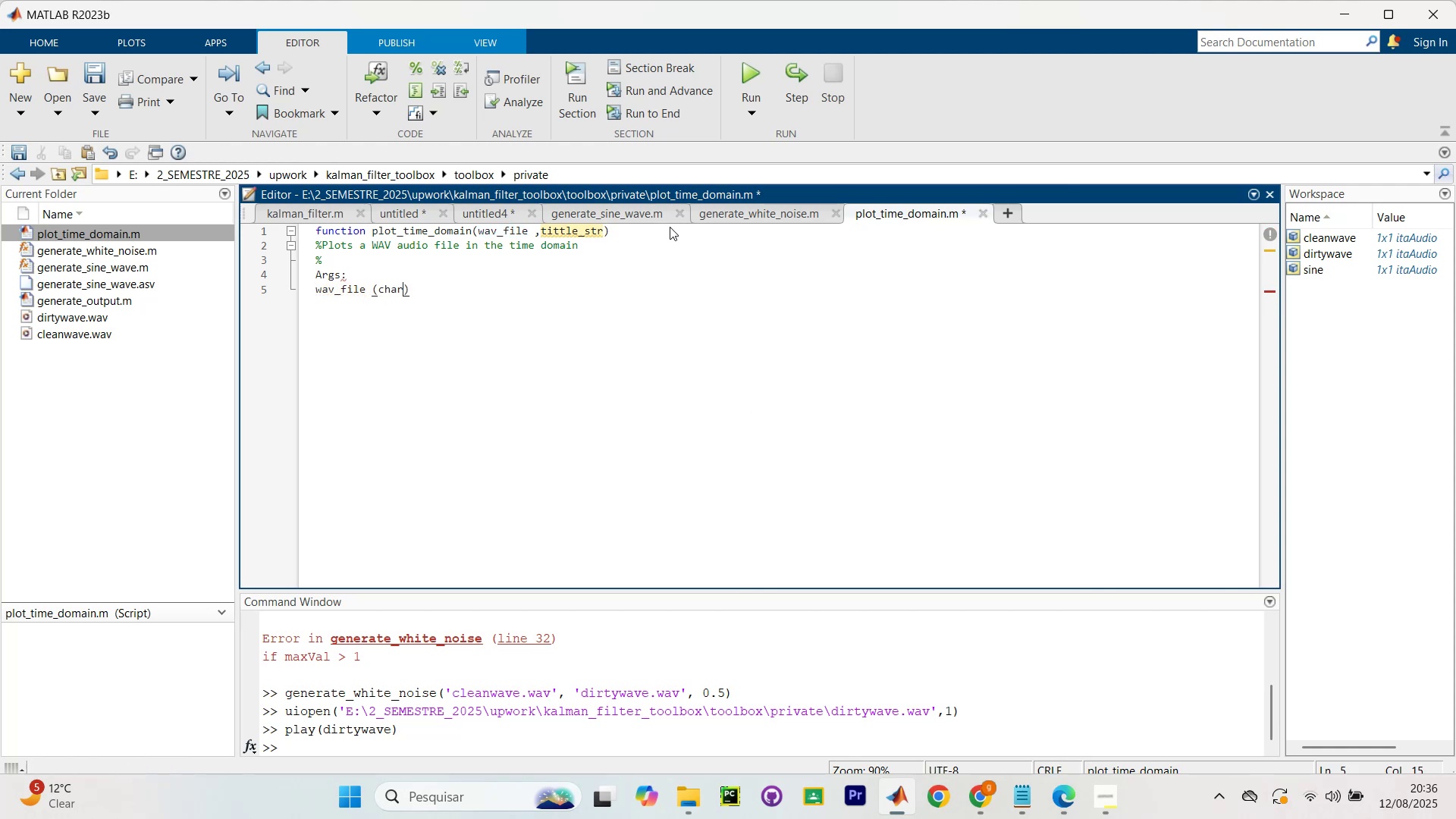 
key(ArrowRight)
 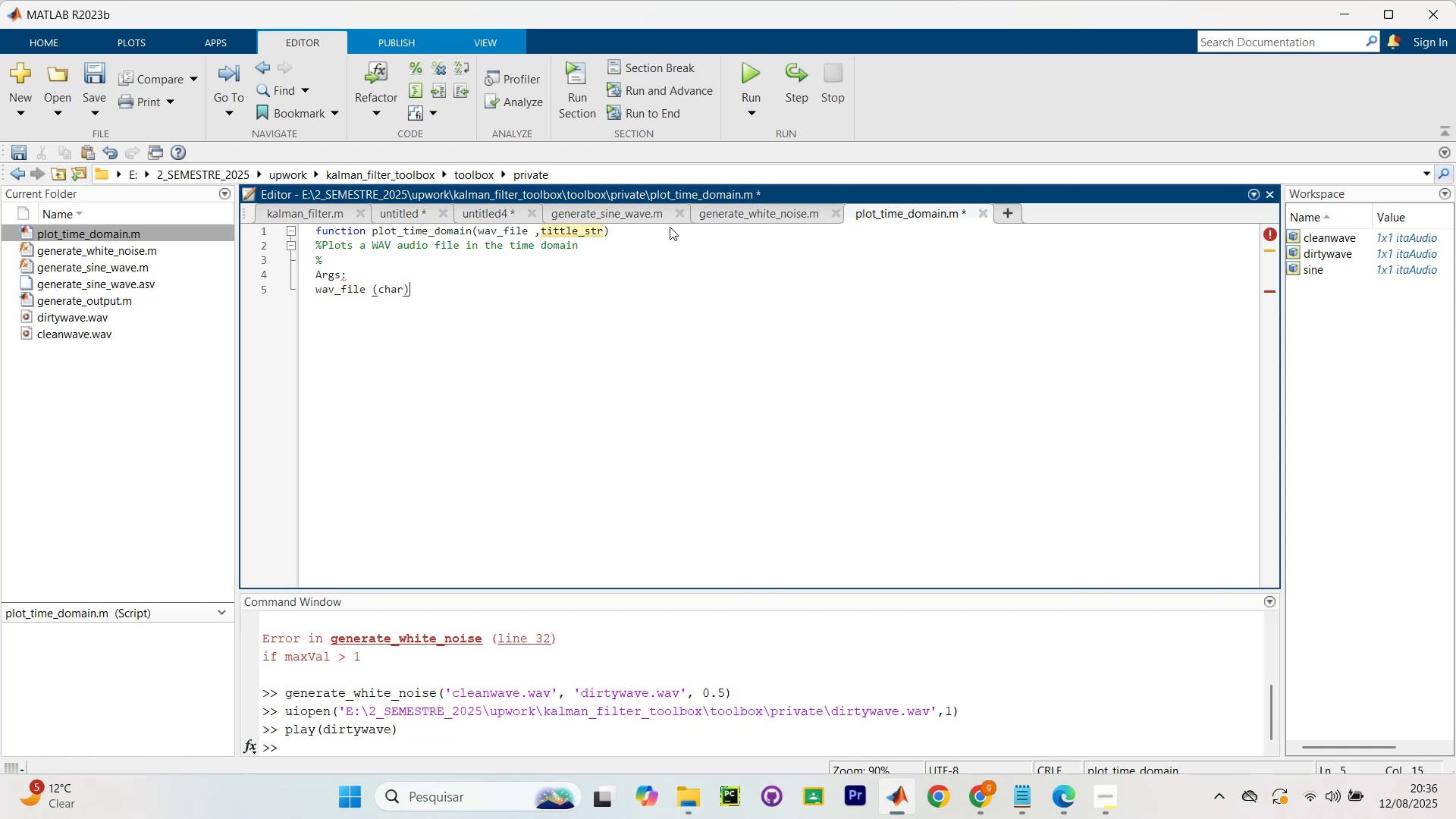 
key(Shift+ShiftRight)
 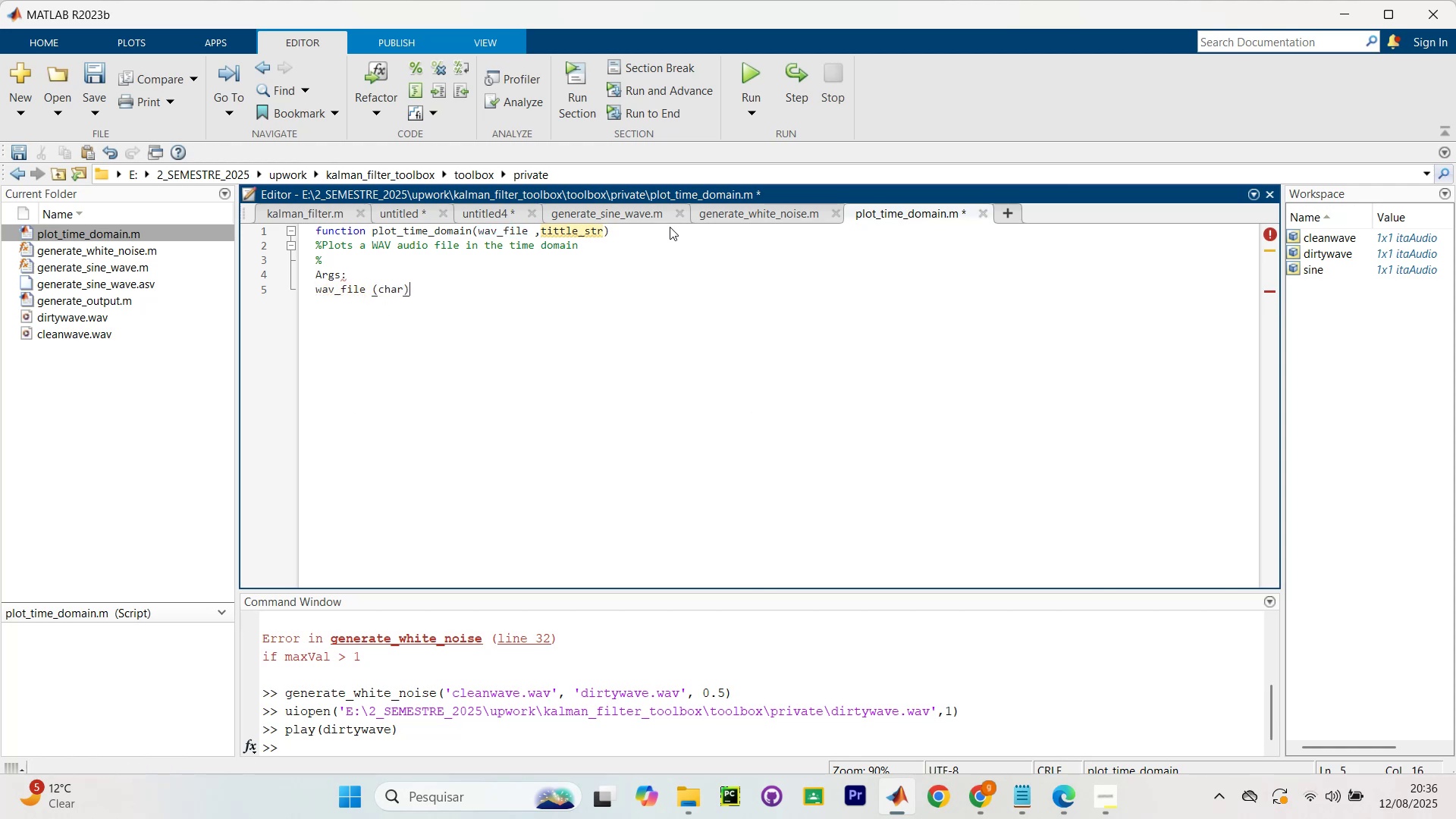 
key(Shift+Slash)
 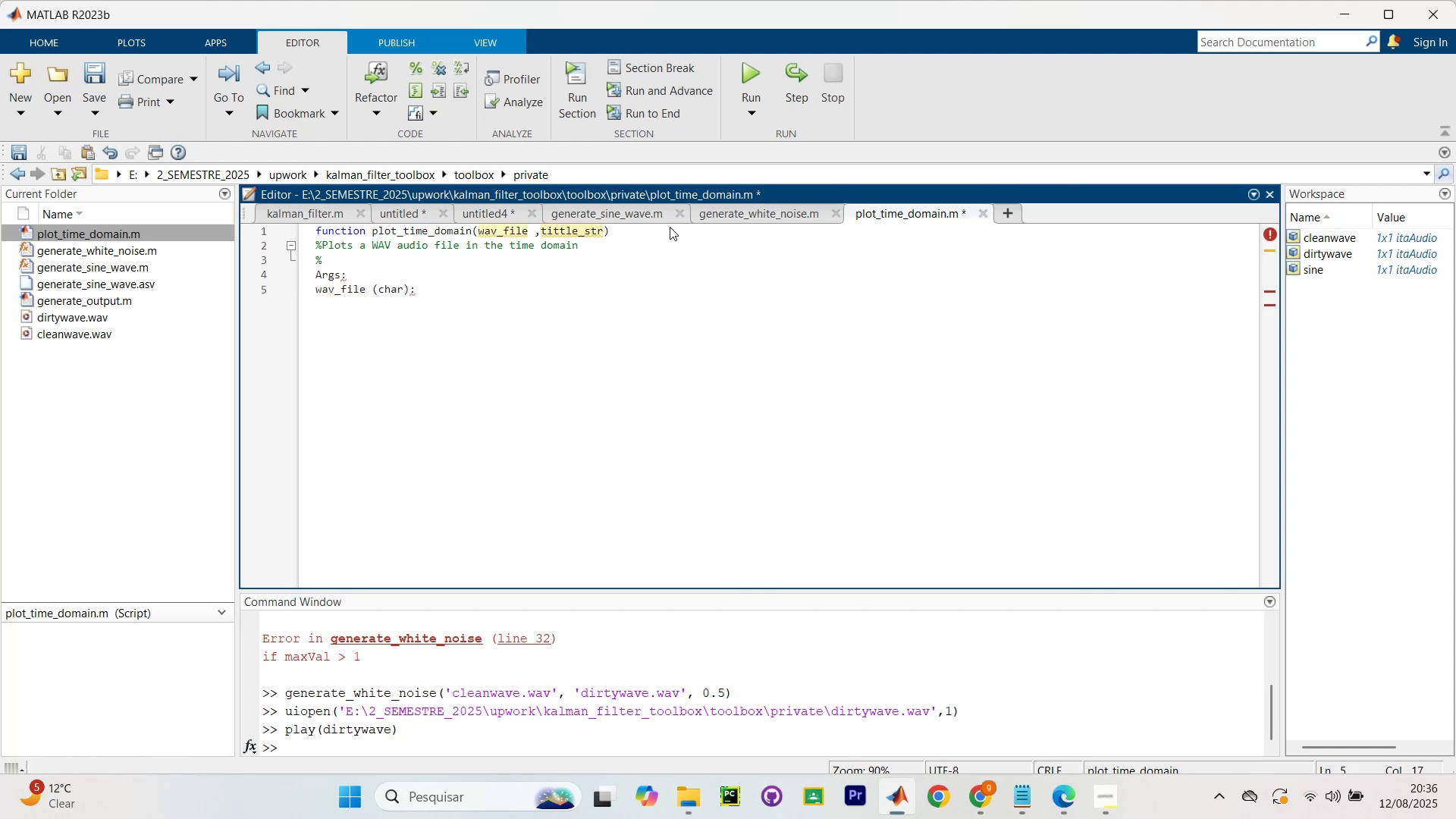 
type( Path to WAV )
key(Backspace)
type(audio file)
 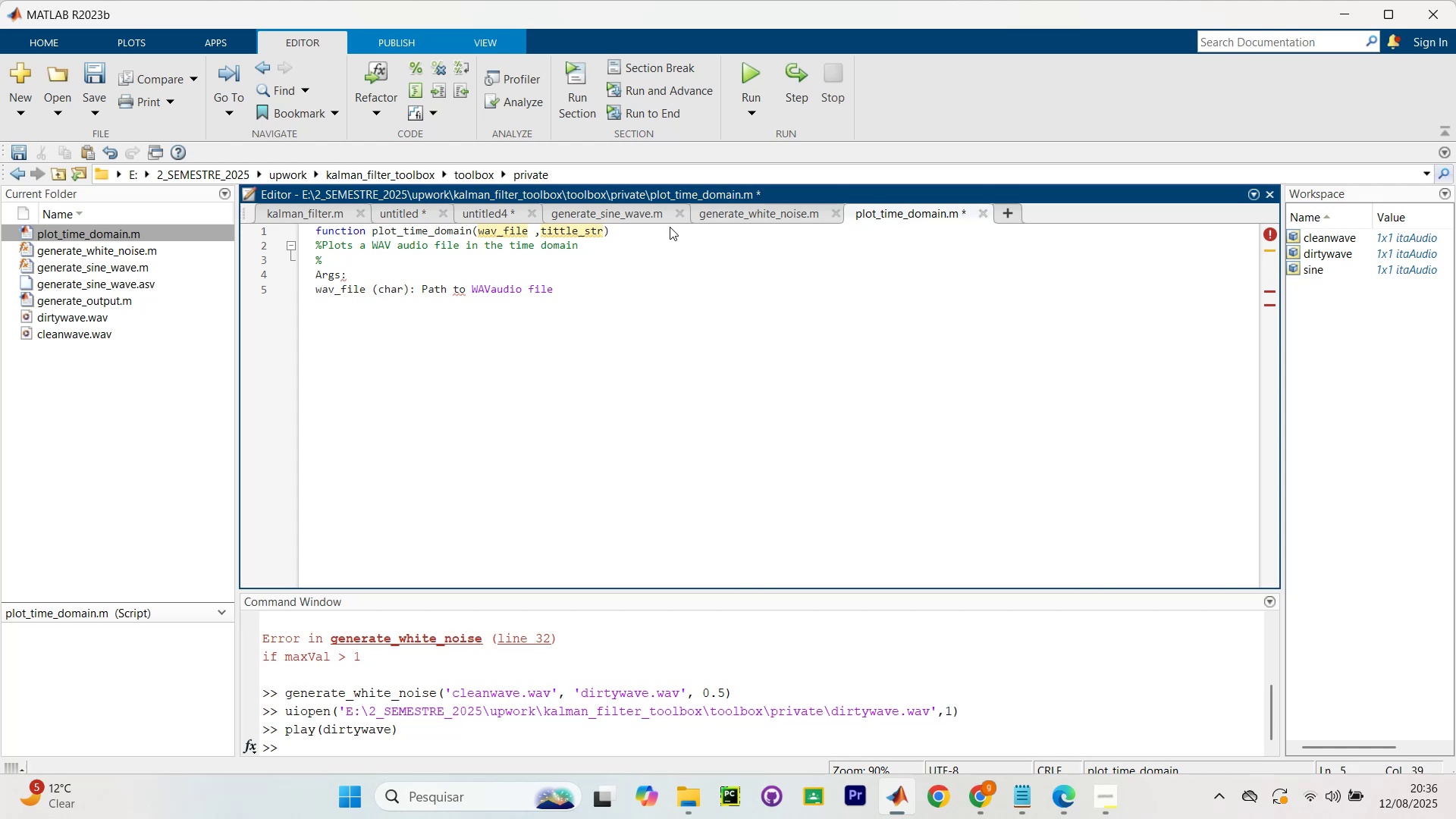 
key(Enter)
 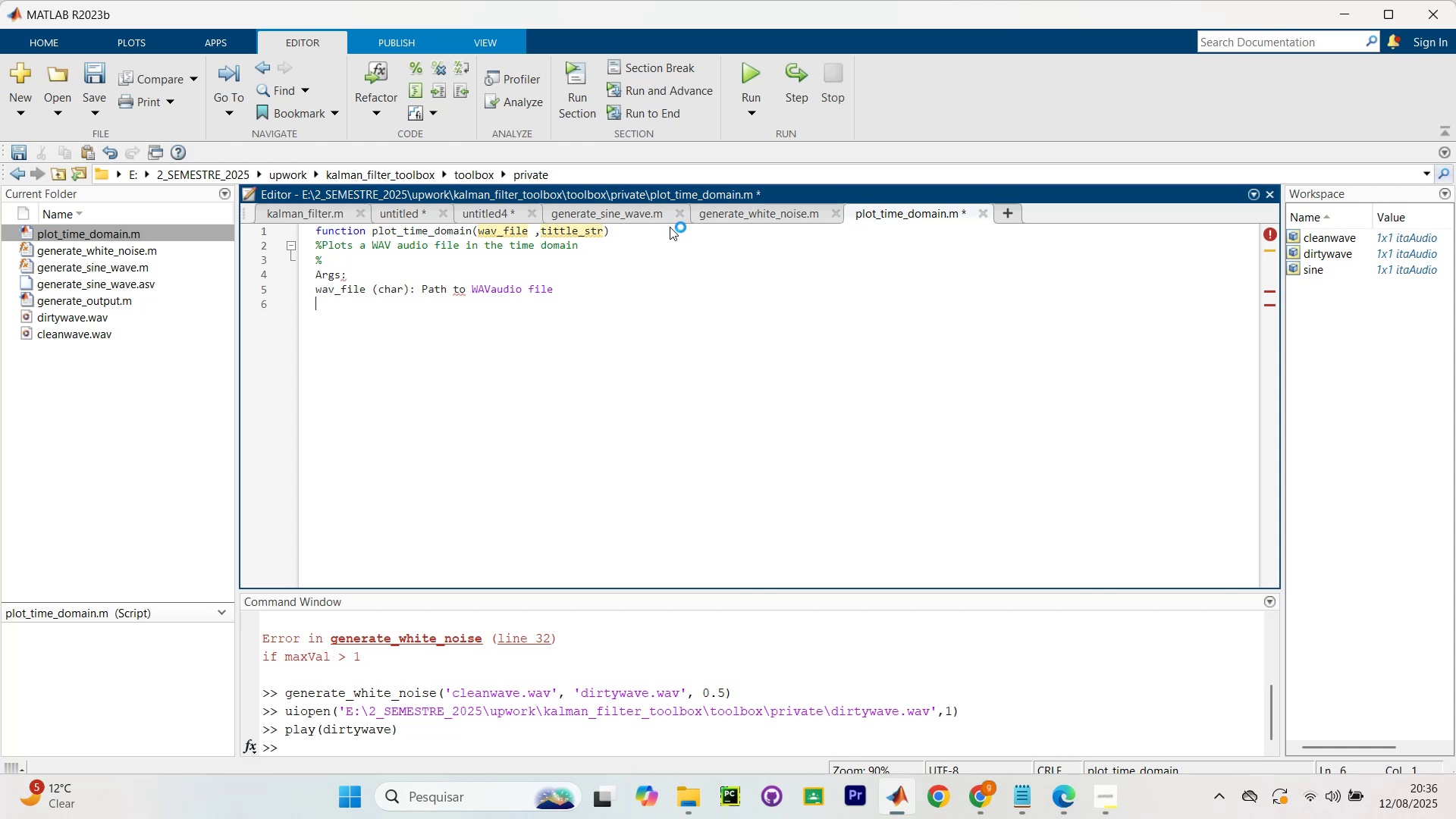 
key(Enter)
 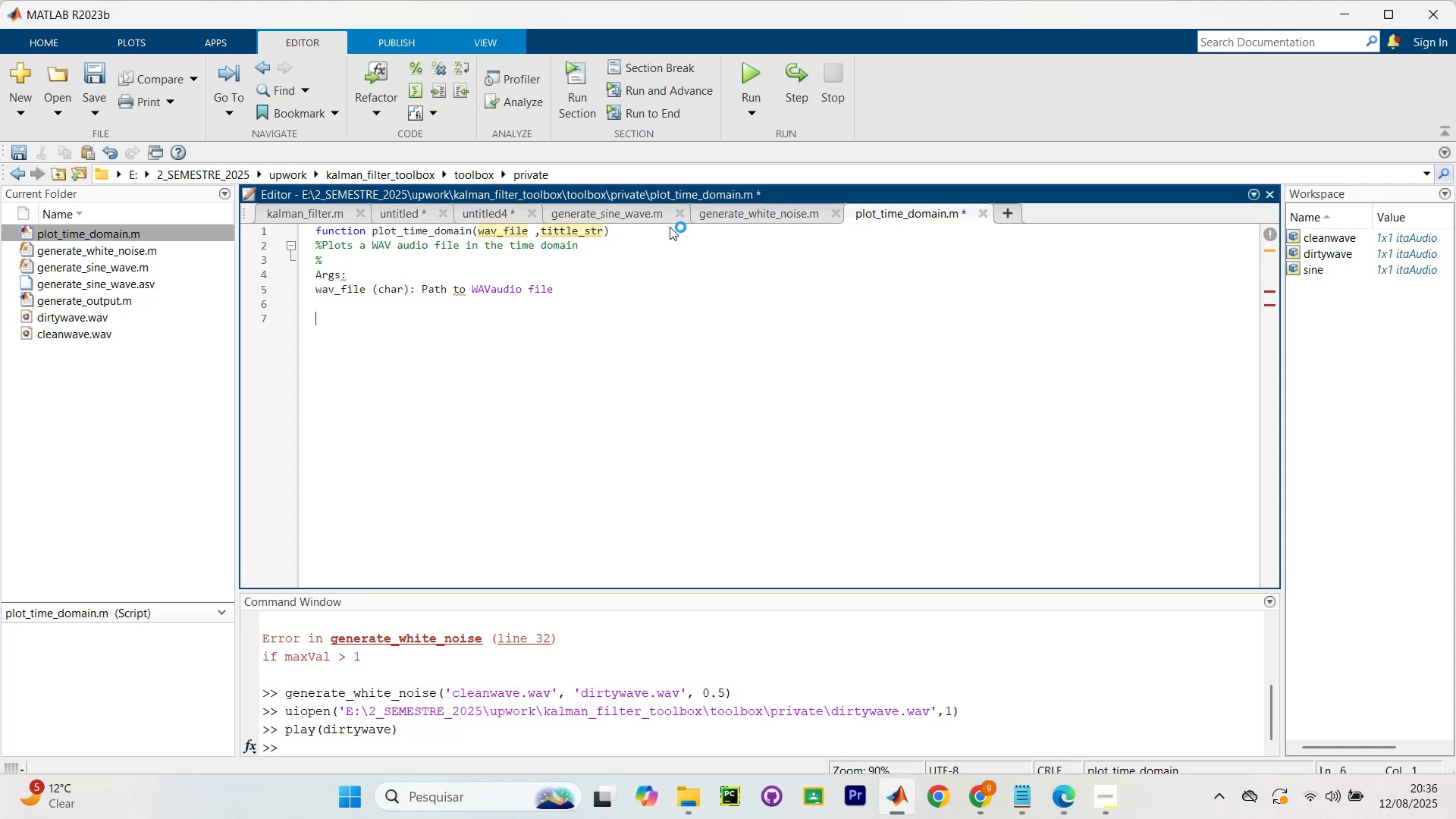 
type(title_s)
 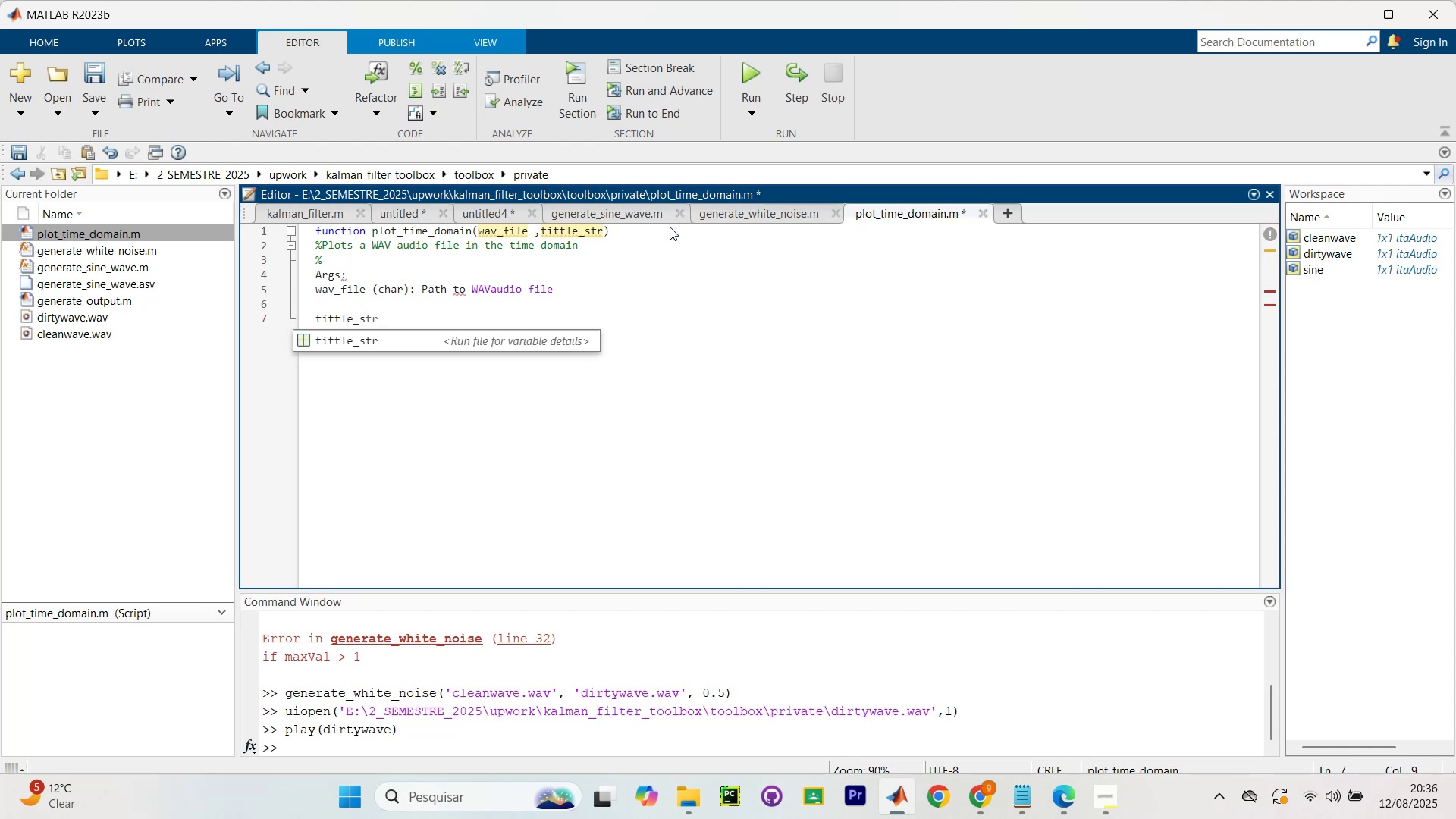 
hold_key(key=T, duration=7.0)
 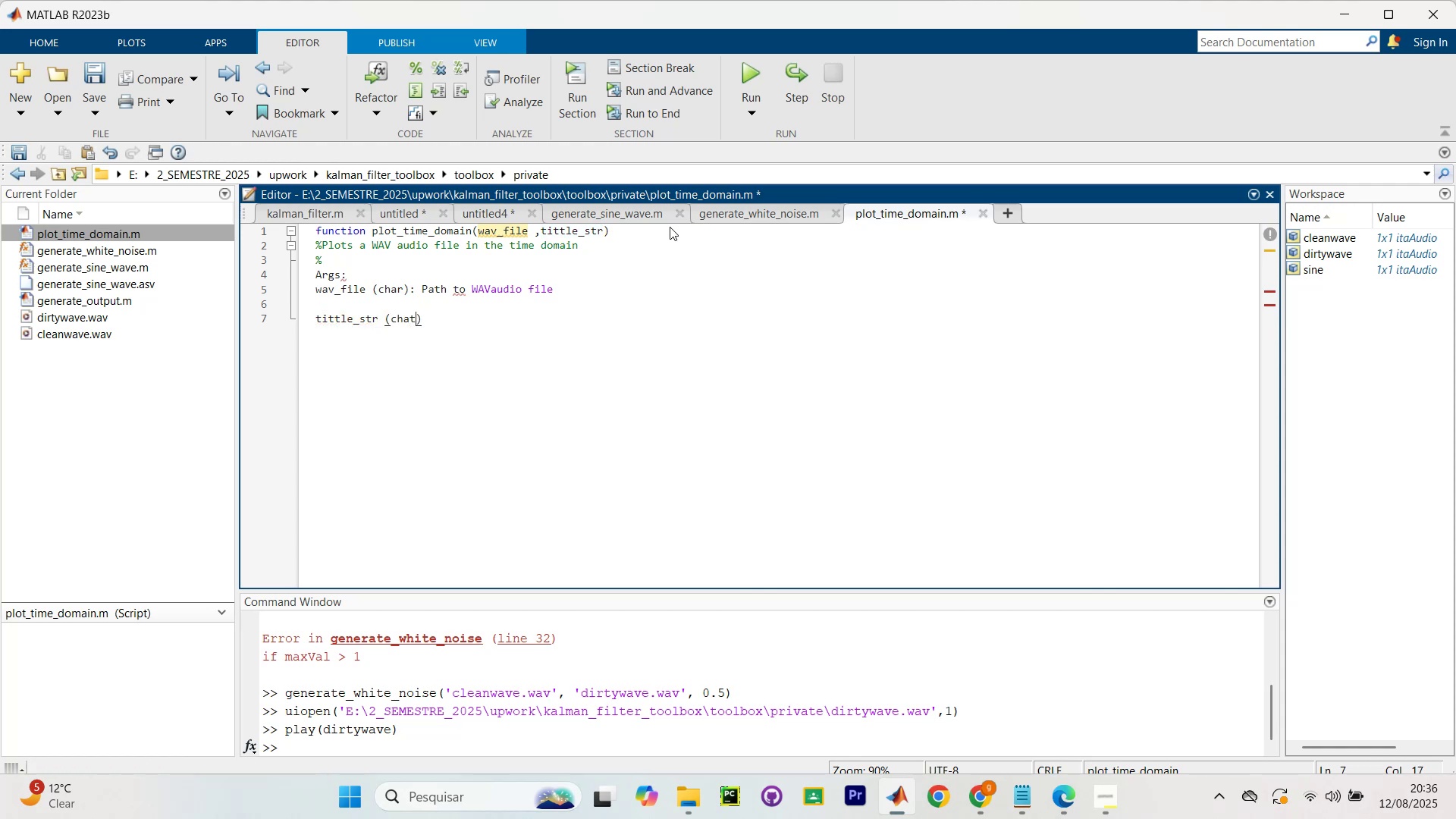 
key(ArrowRight)
 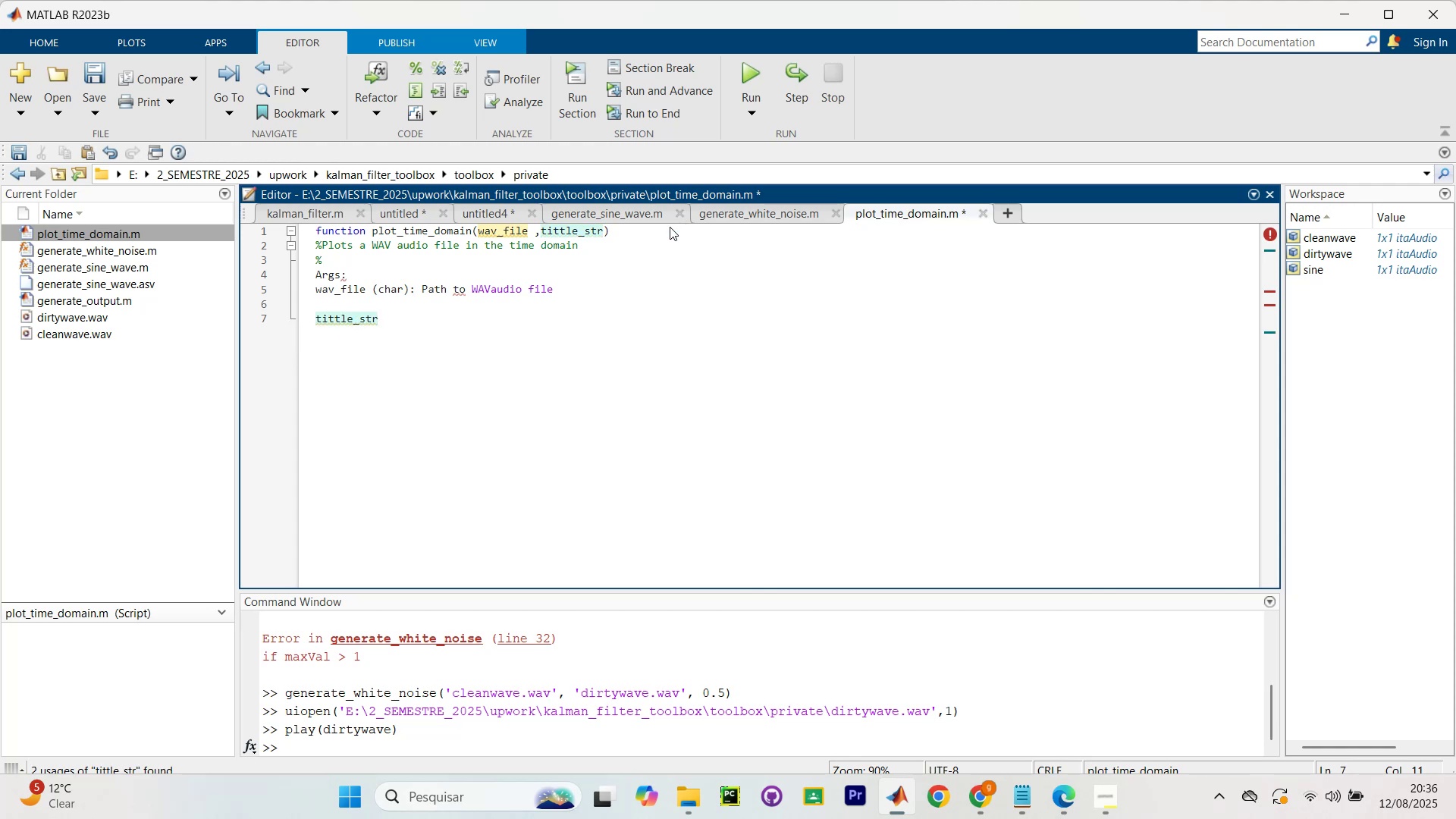 
type( (cha))
key(Backspace)
key(Backspace)
type(r) )
key(Backspace)
type(? i)
key(Backspace)
type(tittle for the plot )
 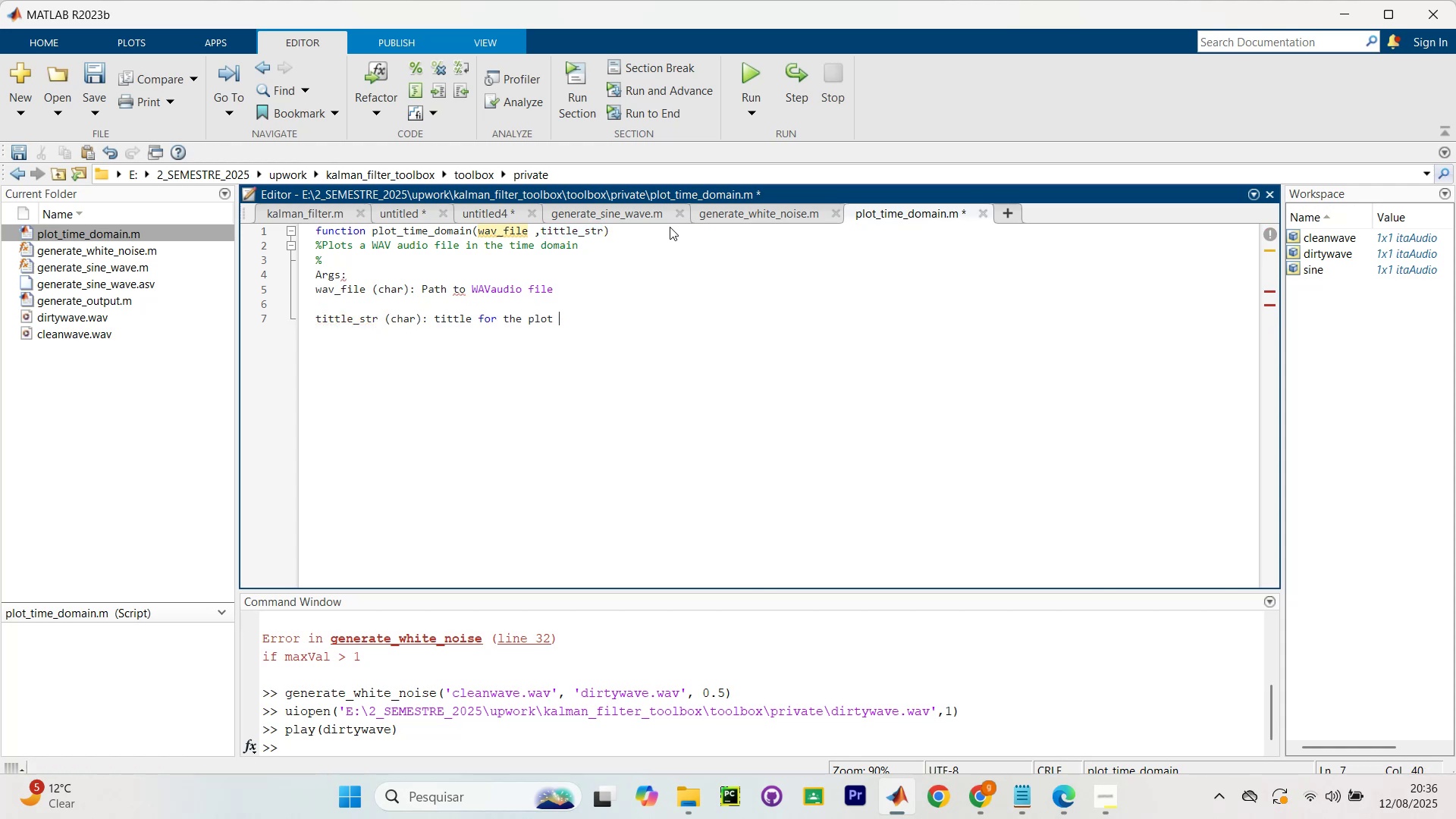 
key(Enter)
 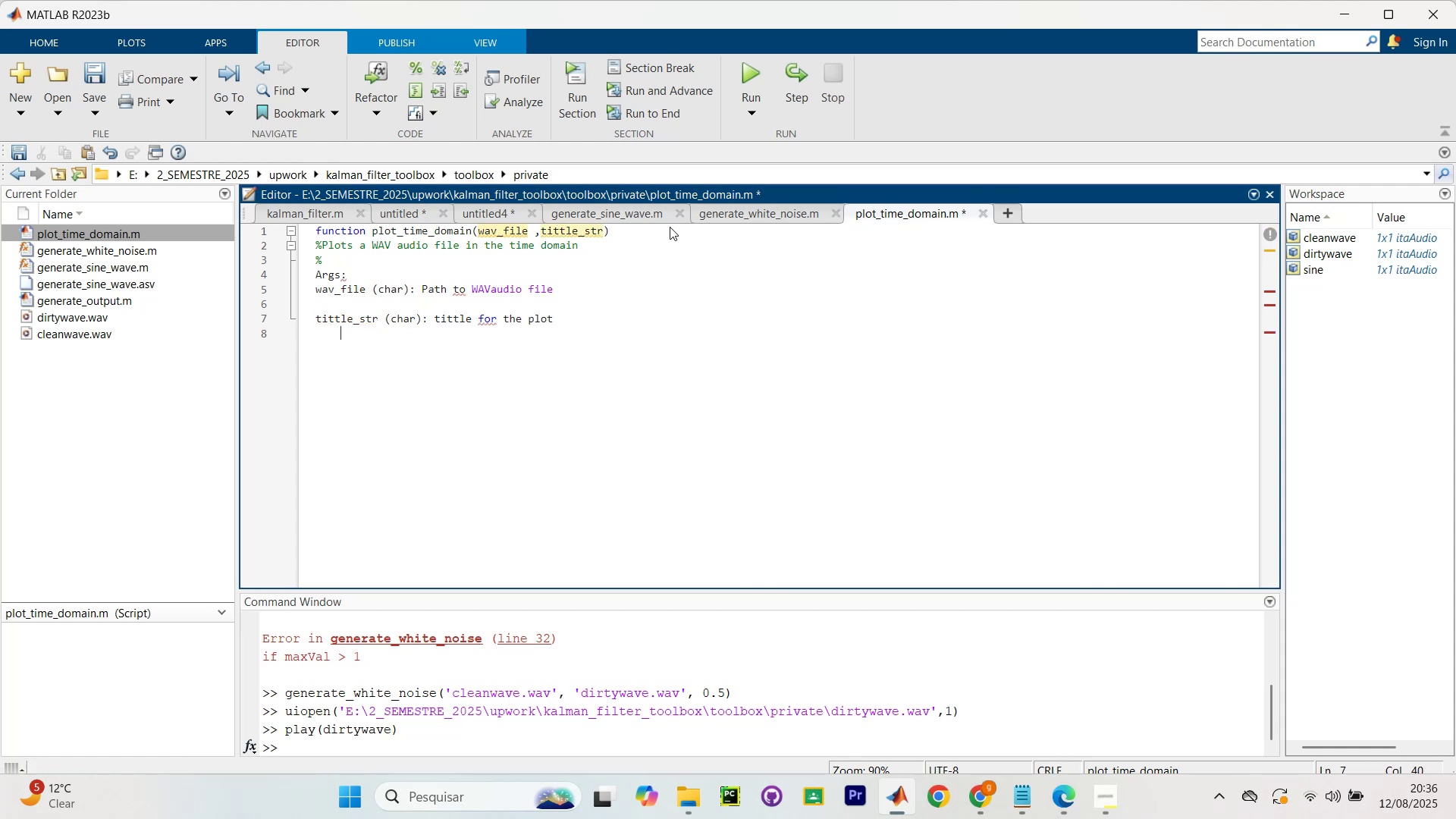 
key(Enter)
 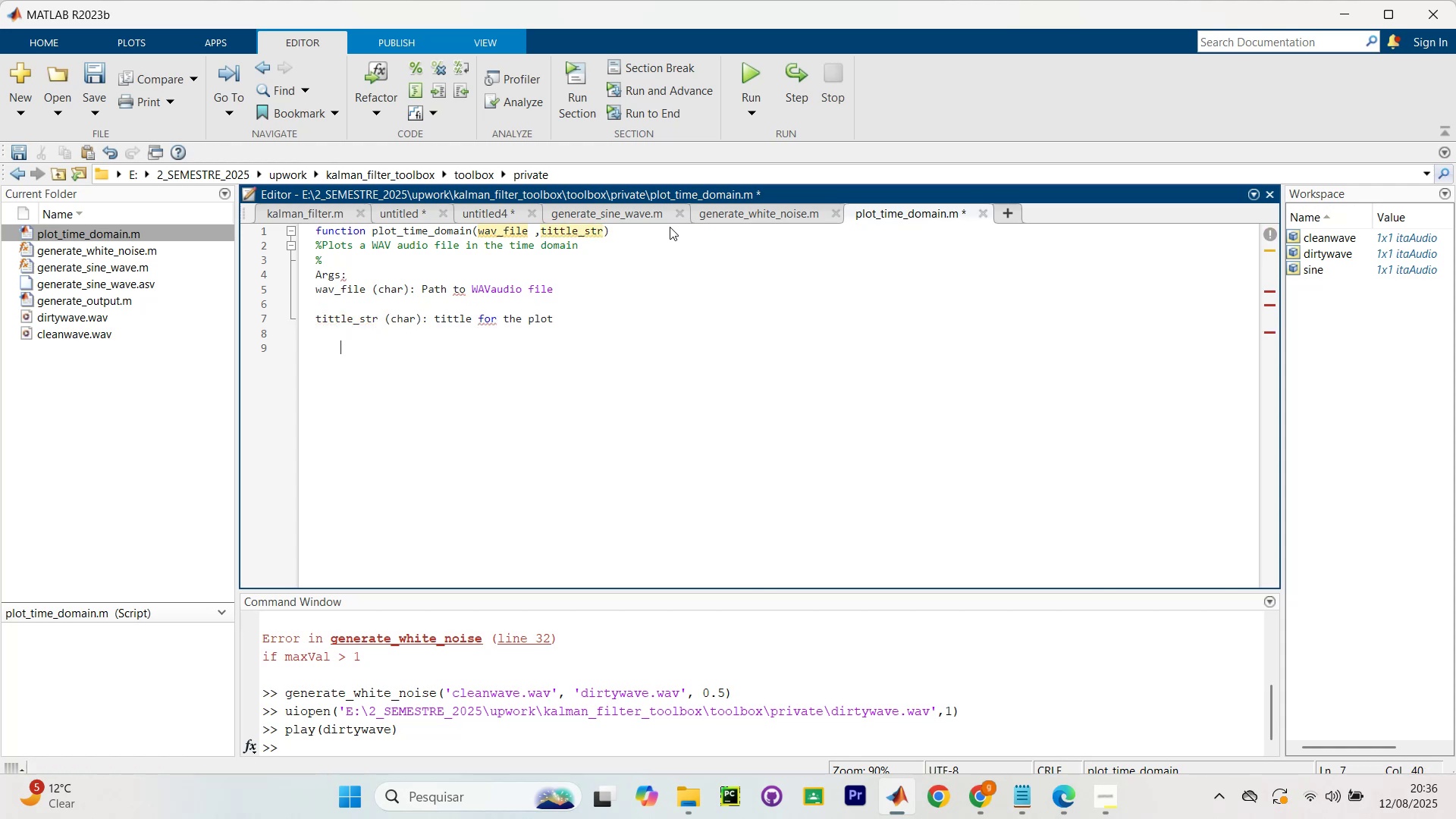 
type(example )
key(Backspace)
type(?)
 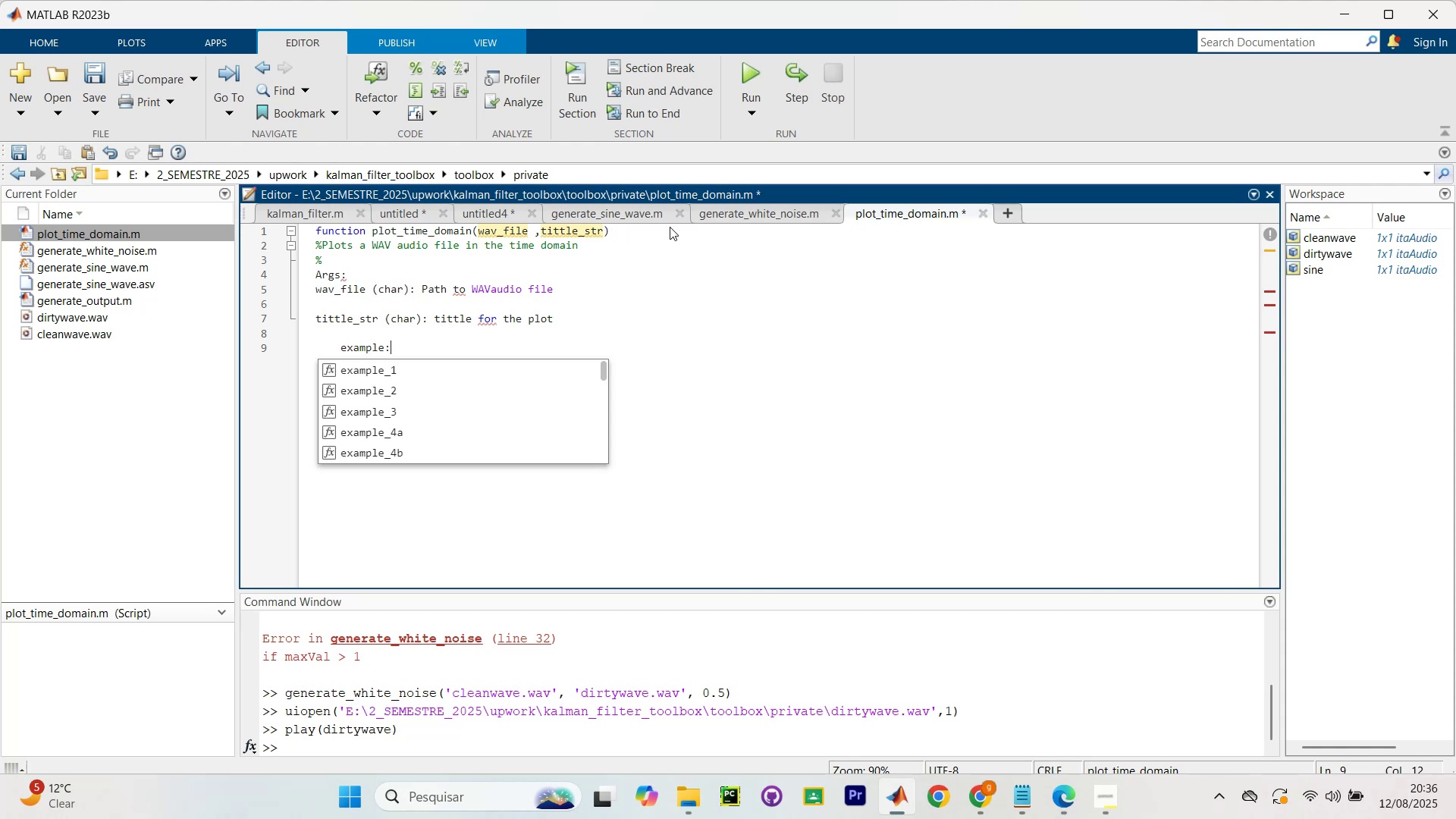 
key(Enter)
 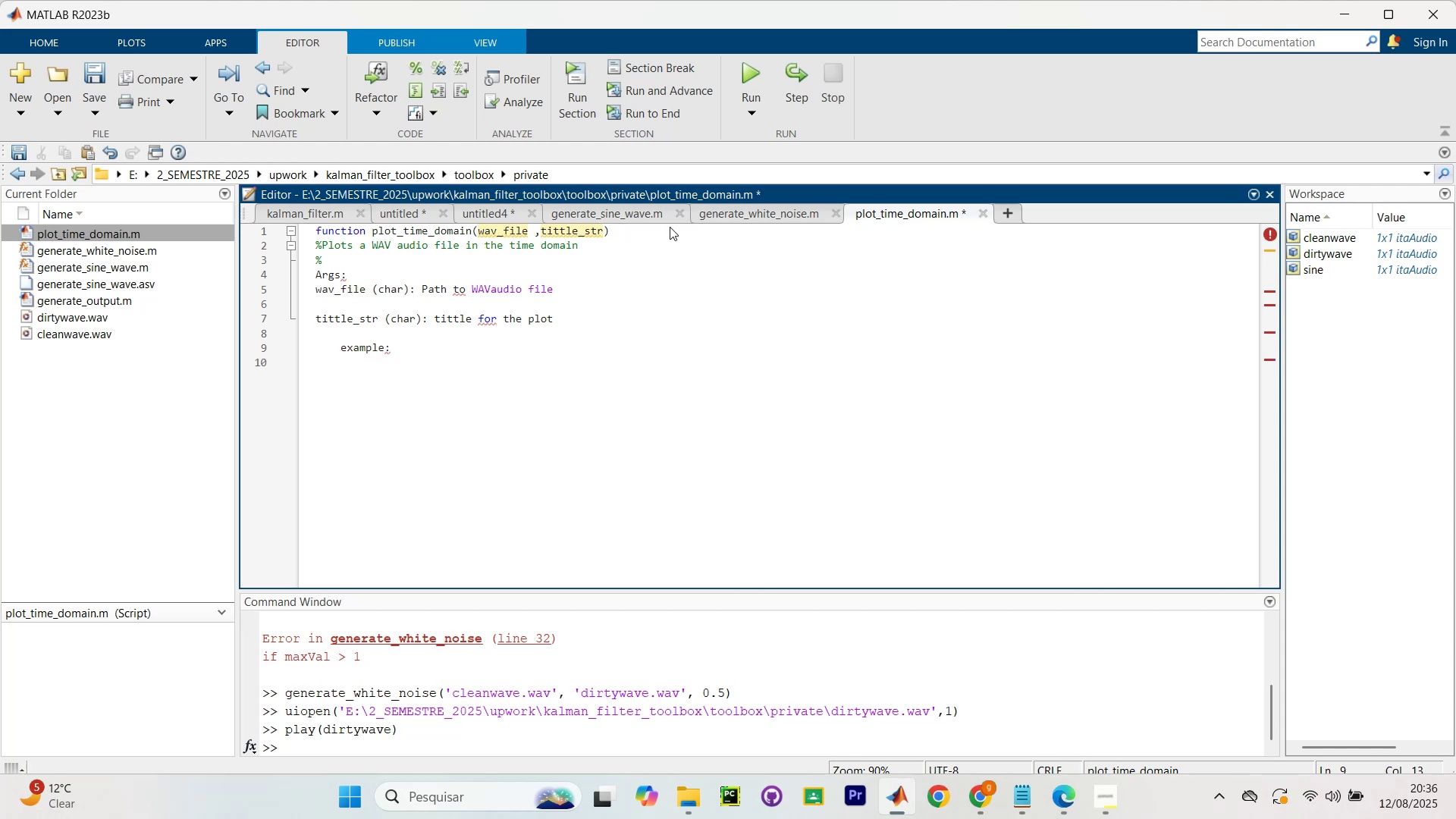 
key(Enter)
 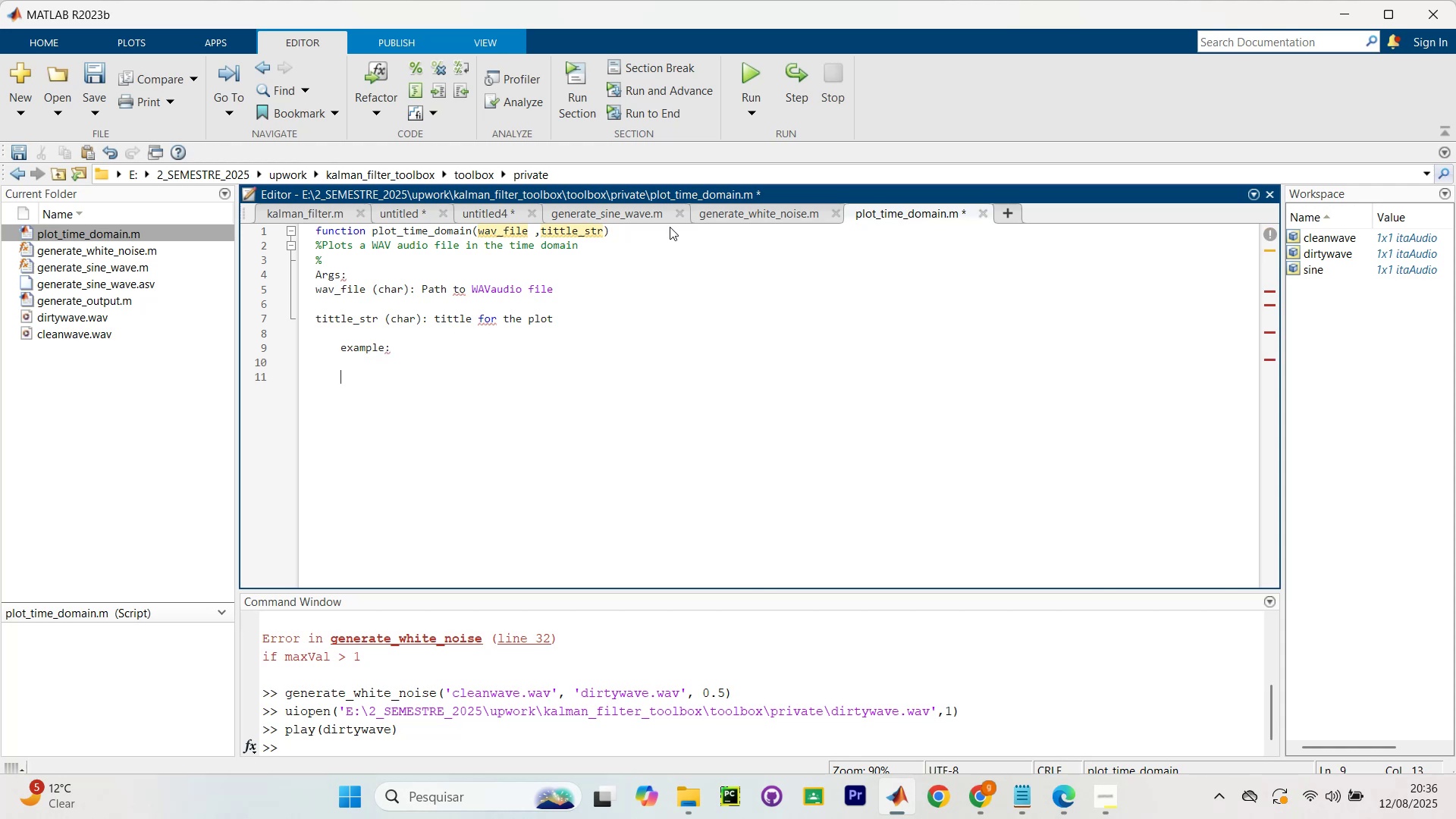 
hold_key(key=ShiftRight, duration=1.03)
 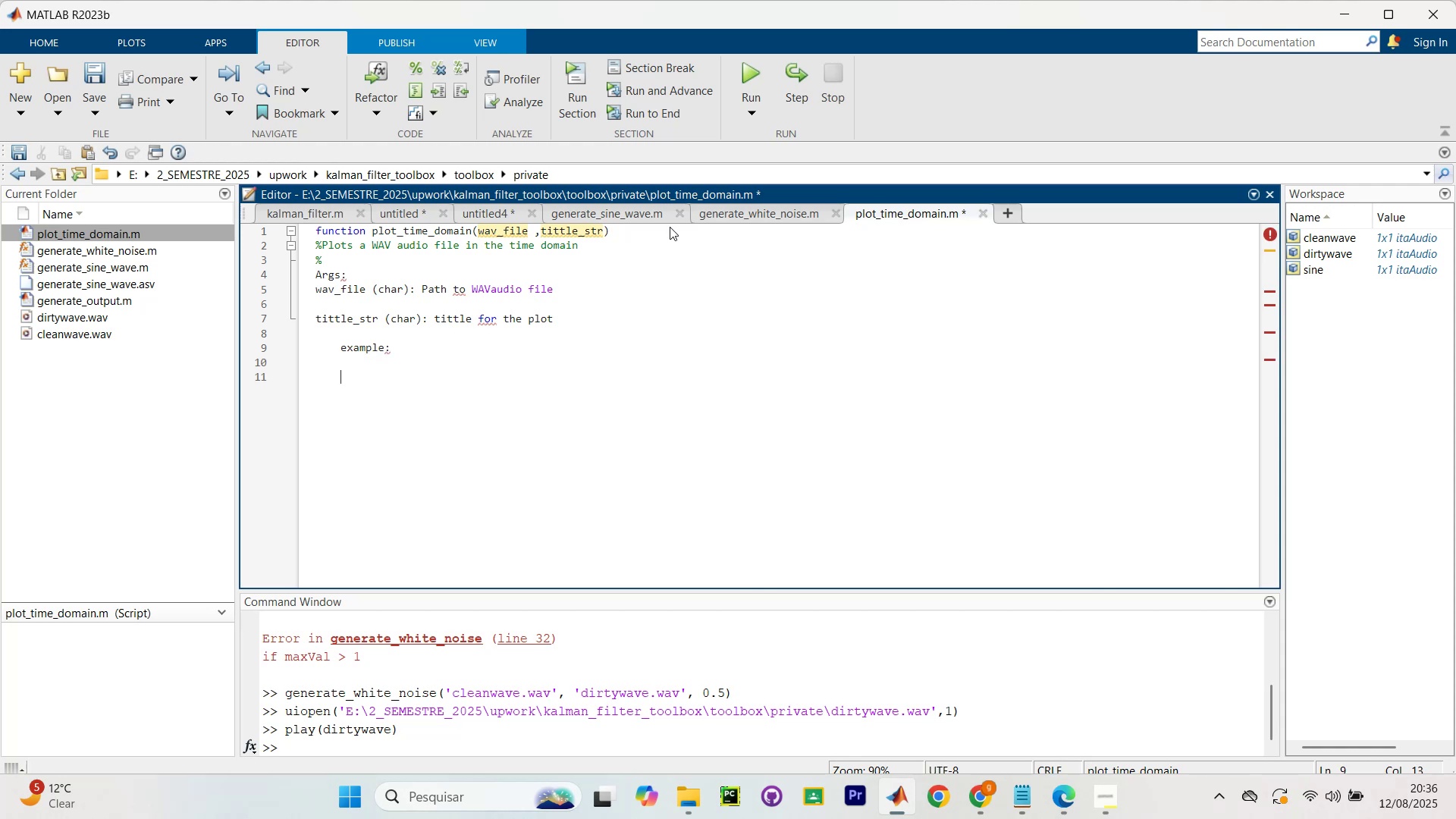 
type(plot_time_domain)
 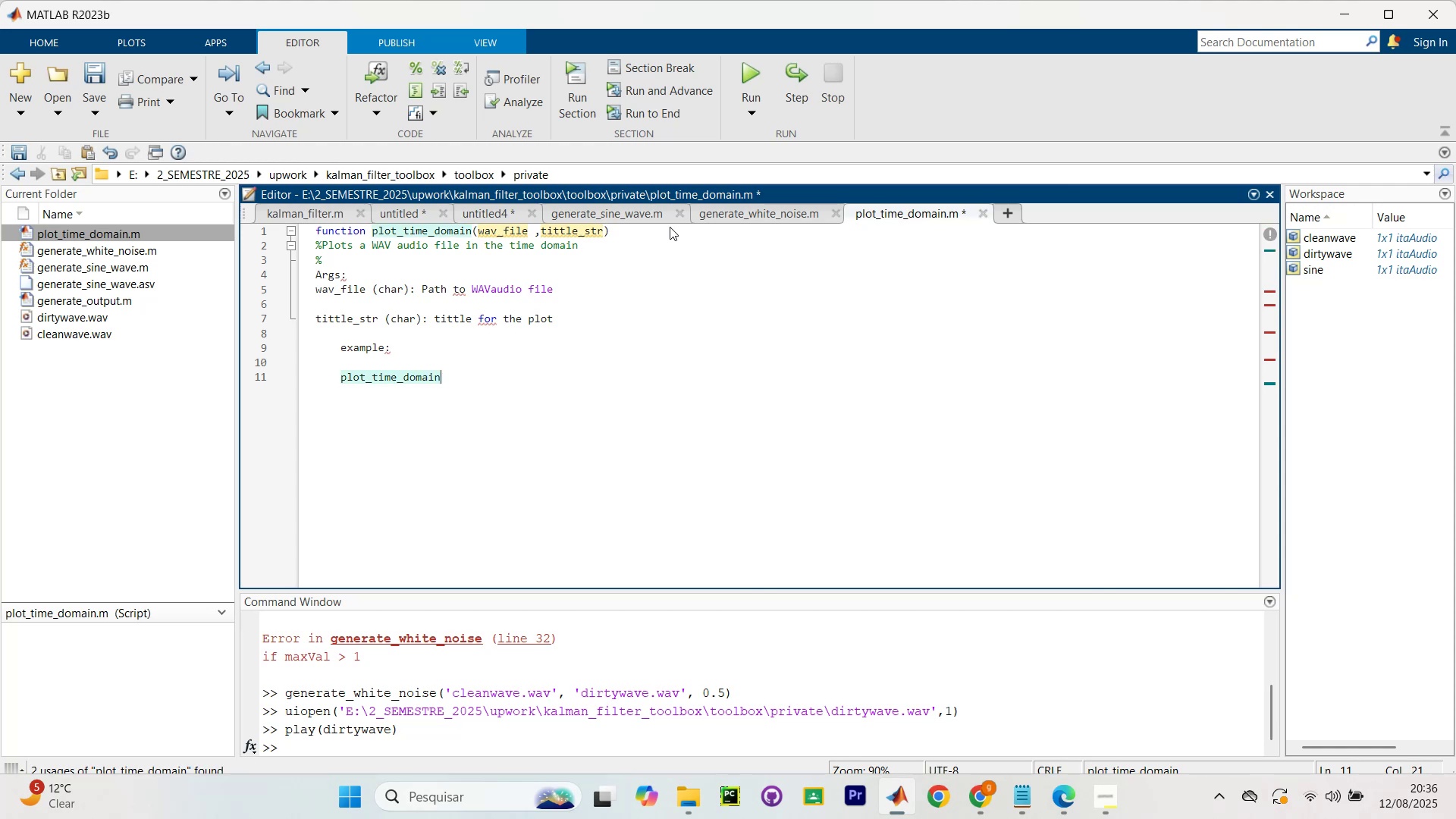 
key(ArrowRight)
 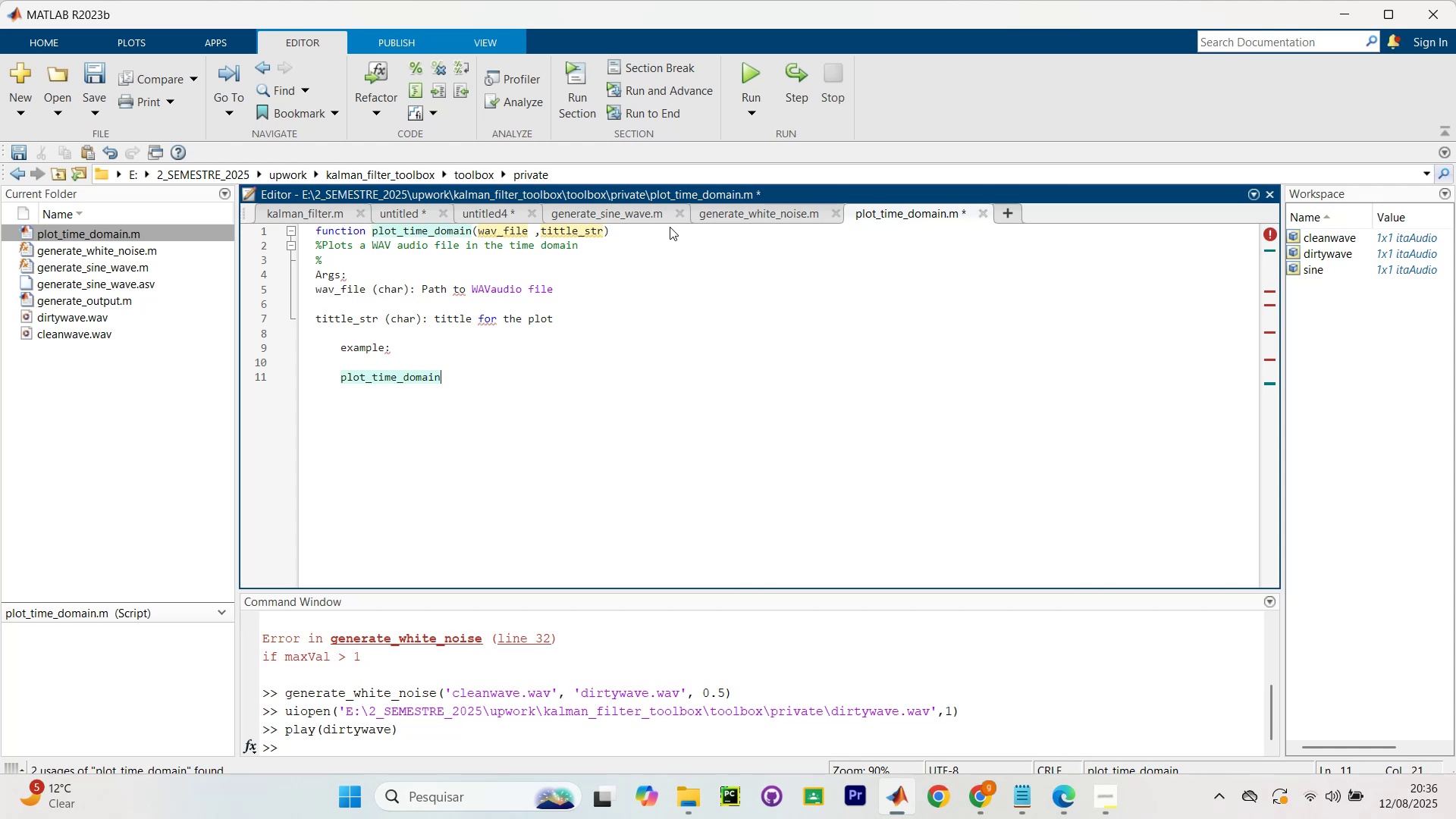 
key(Backspace)
 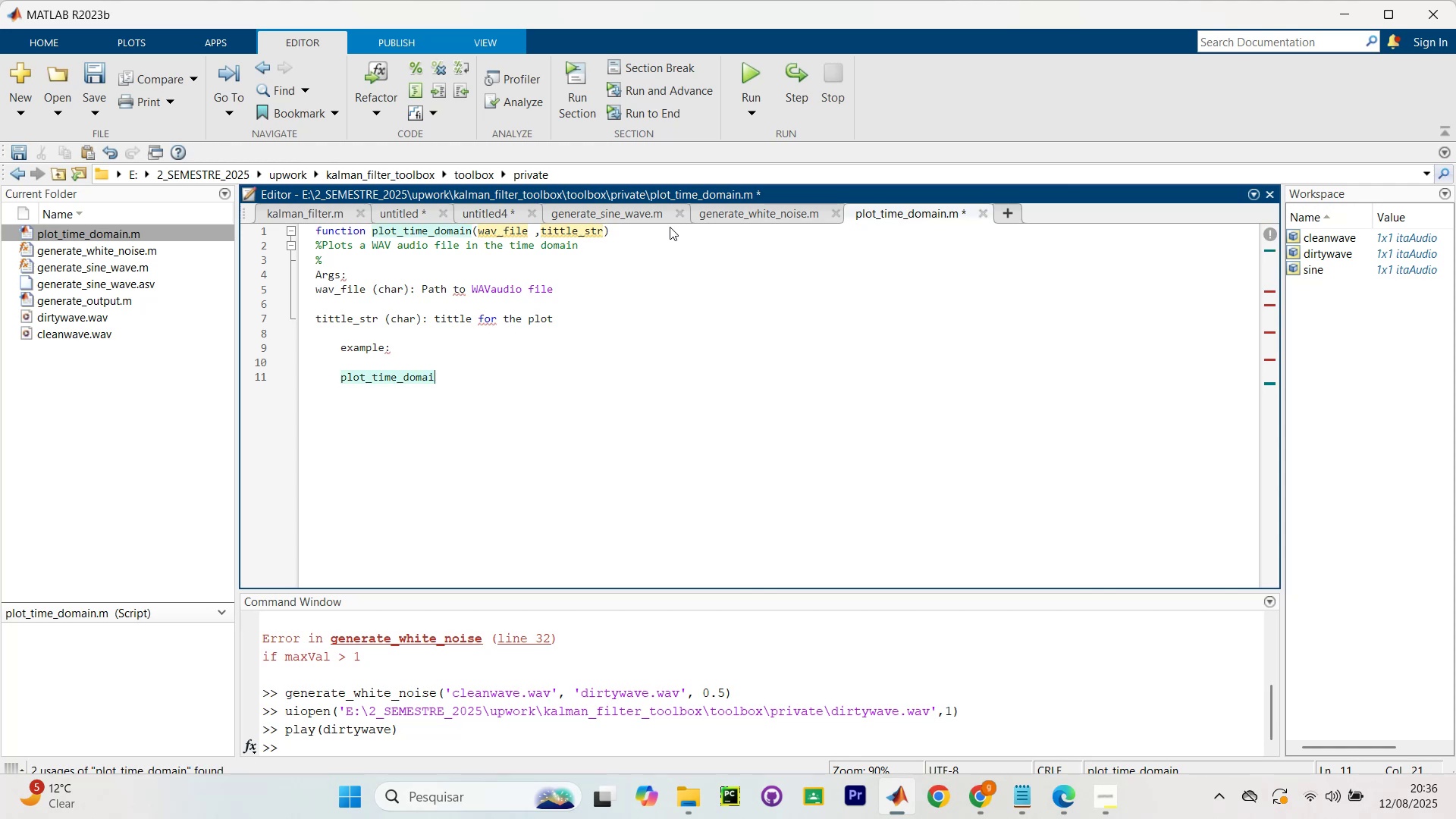 
hold_key(key=ShiftRight, duration=1.18)
 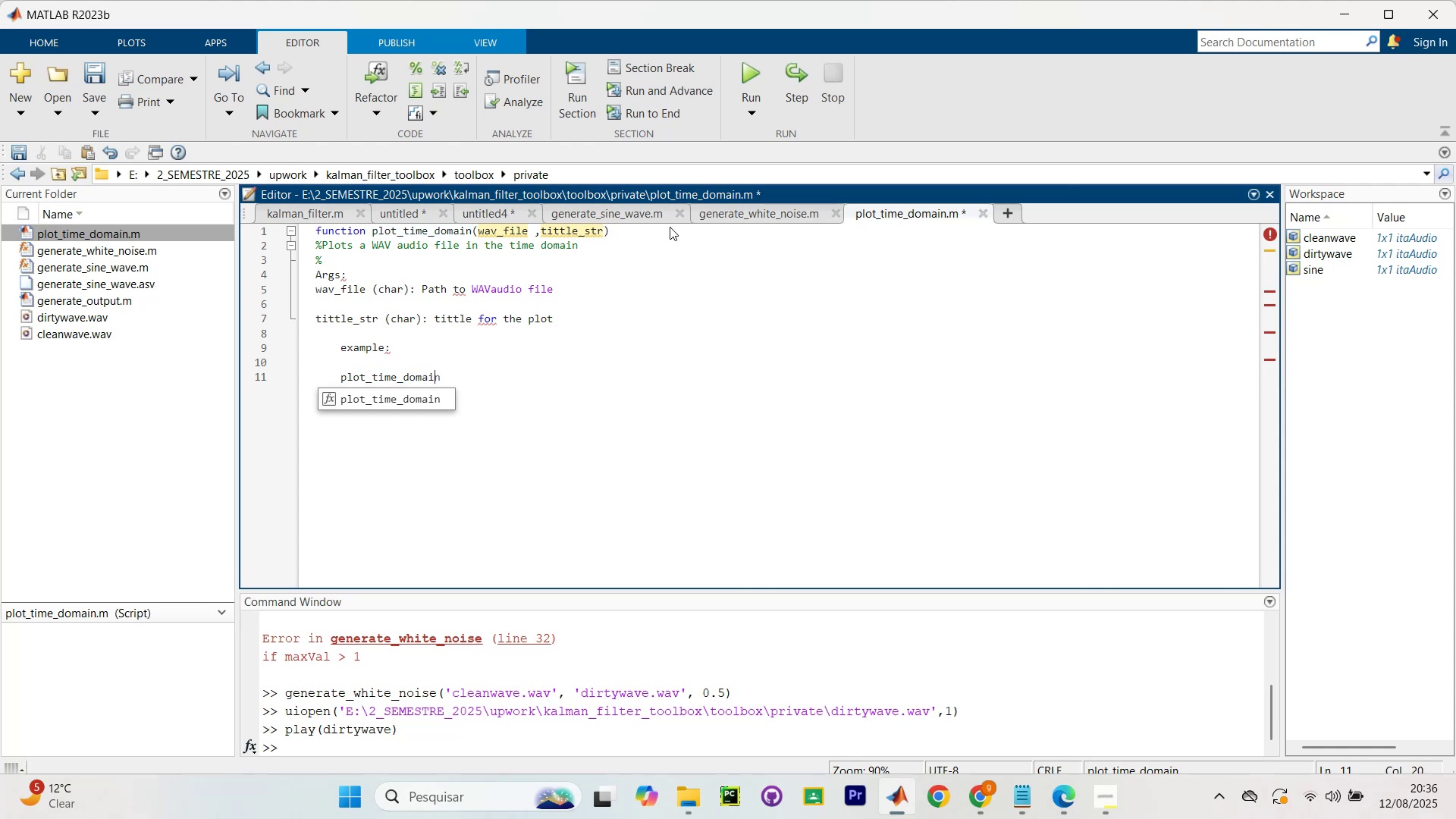 
key(ArrowRight)
 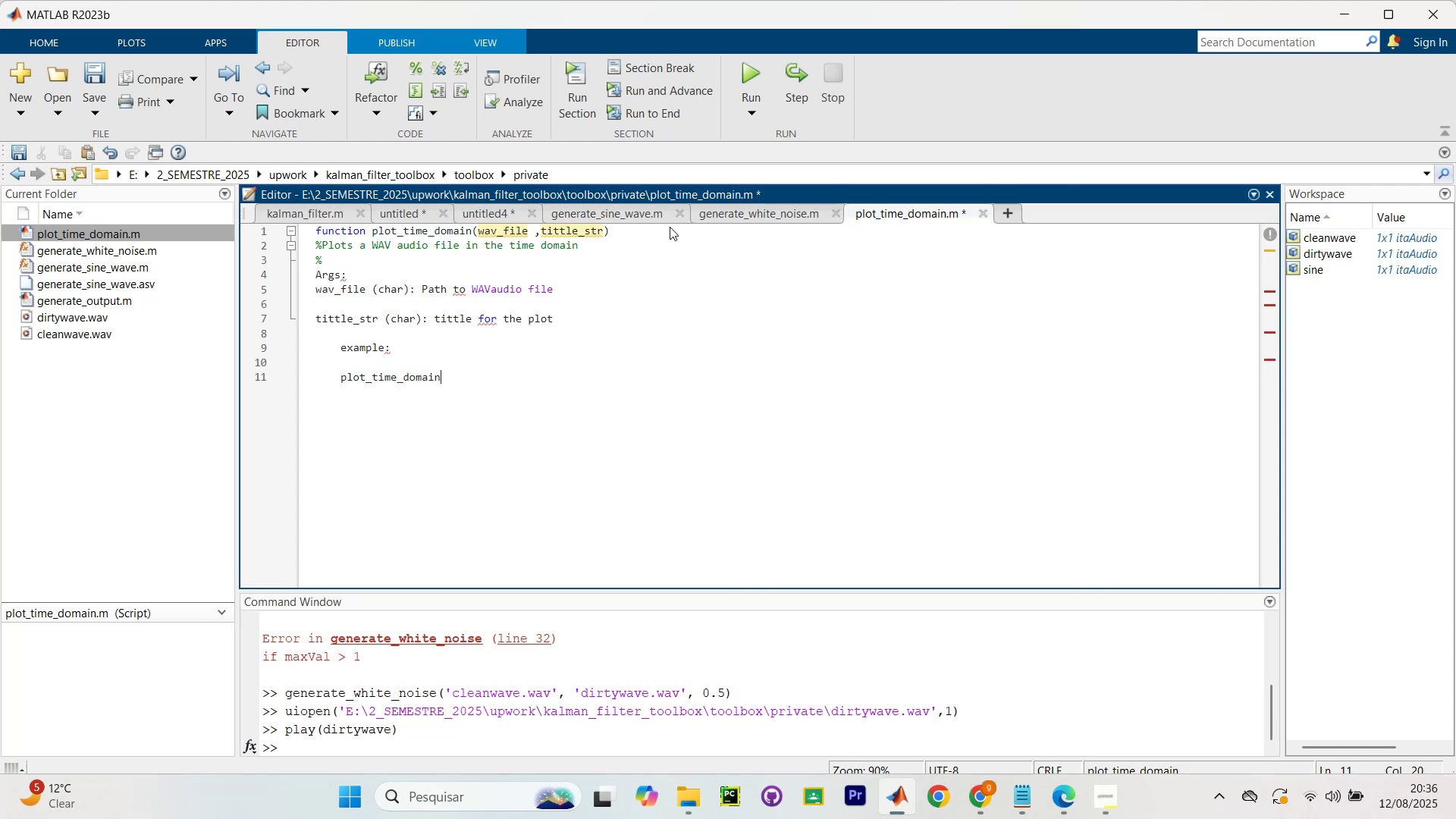 
type((`sine_noisy.wav)
 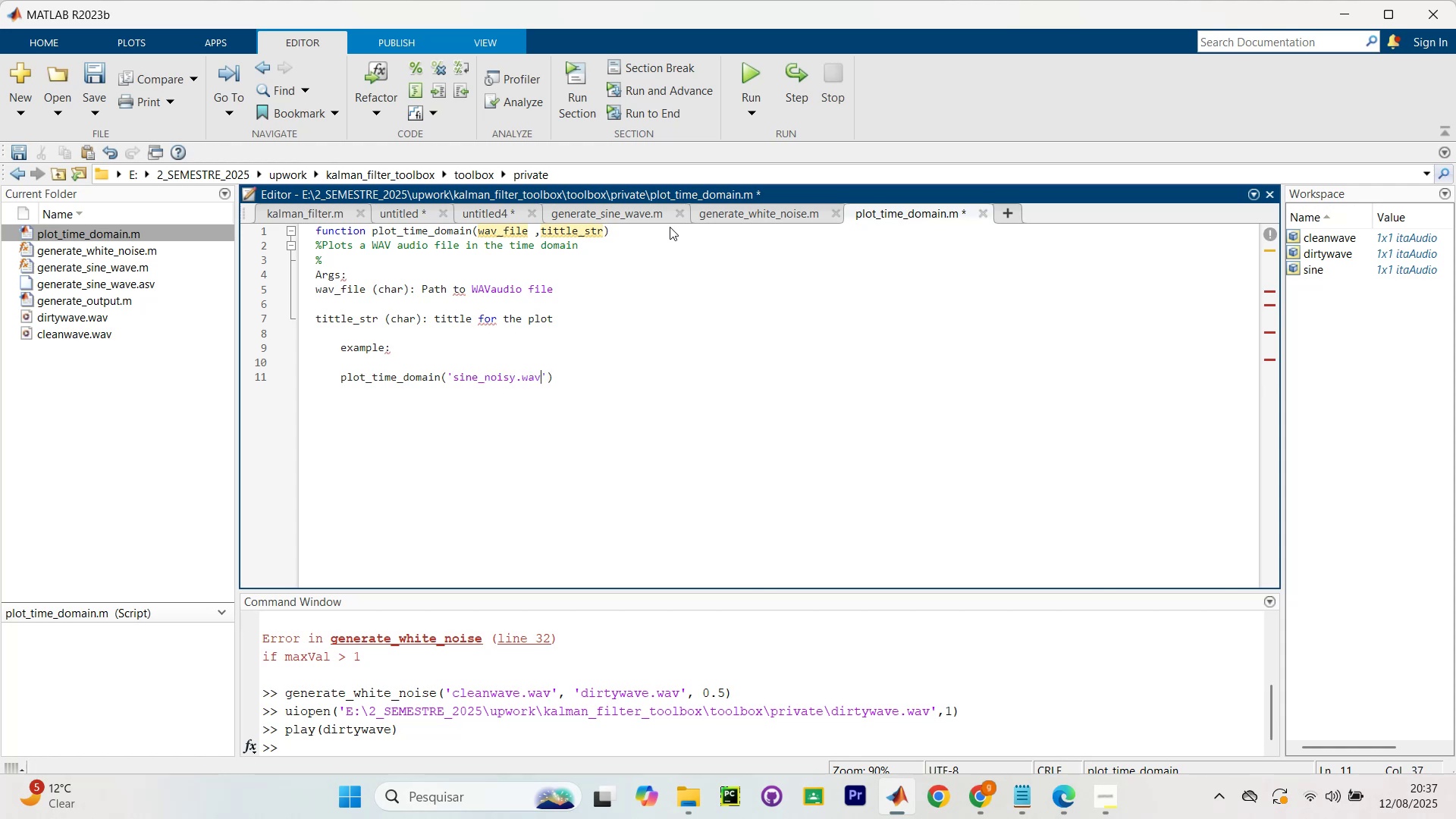 
key(ArrowRight)
 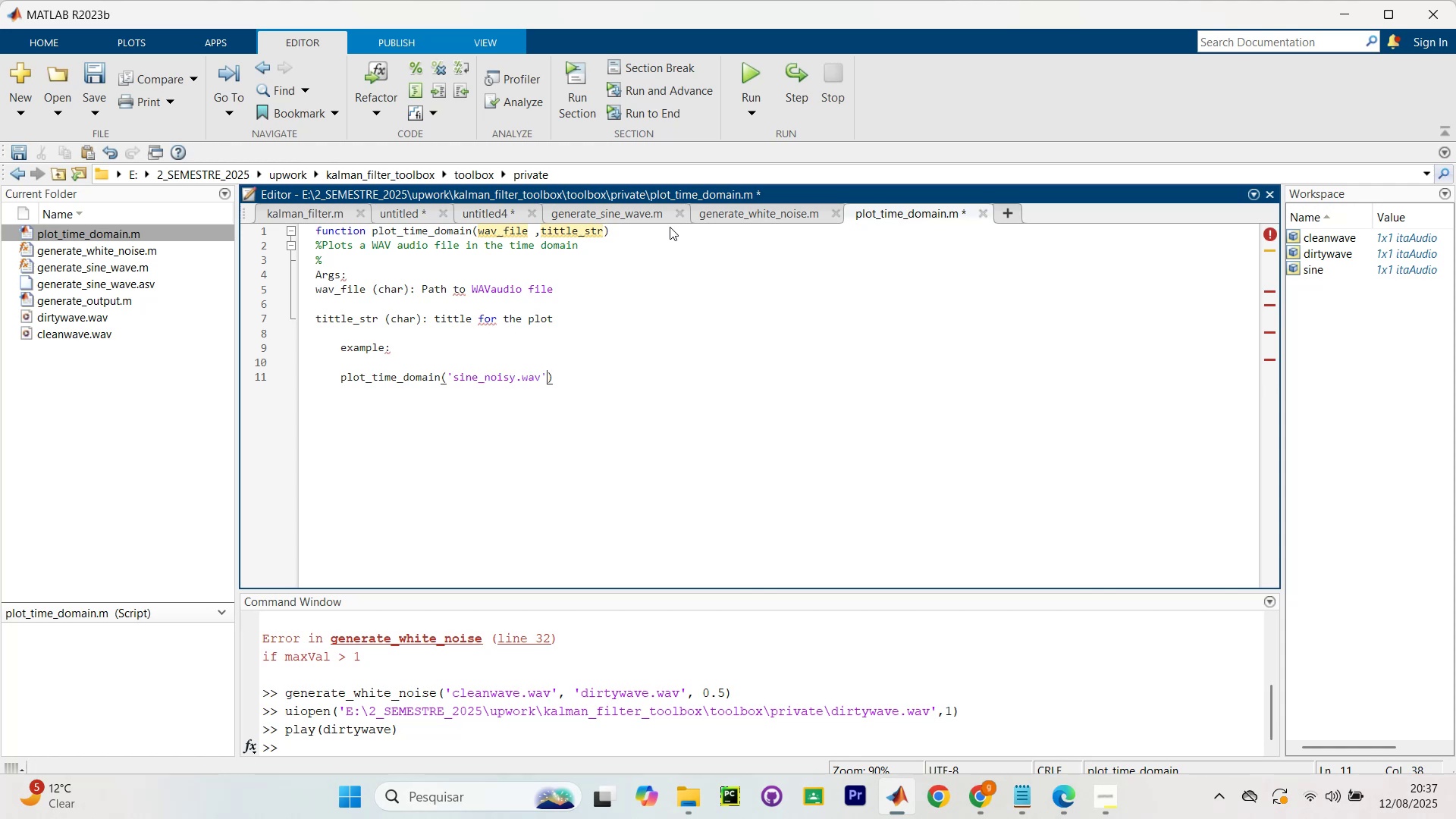 
type(,`Noise)
key(Backspace)
type(y Sine WA)
key(Backspace)
type(ave)
 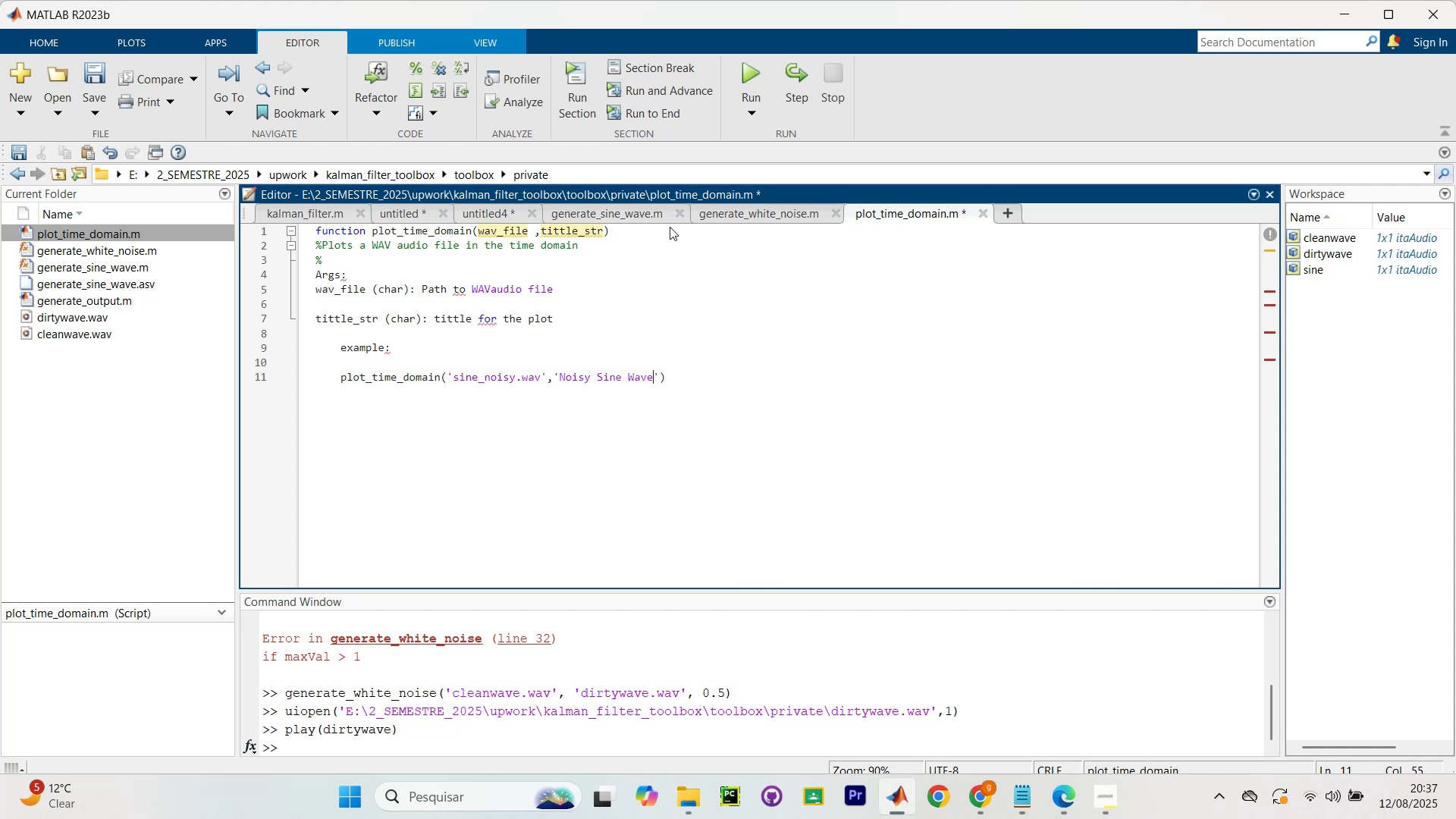 
key(ArrowRight)
 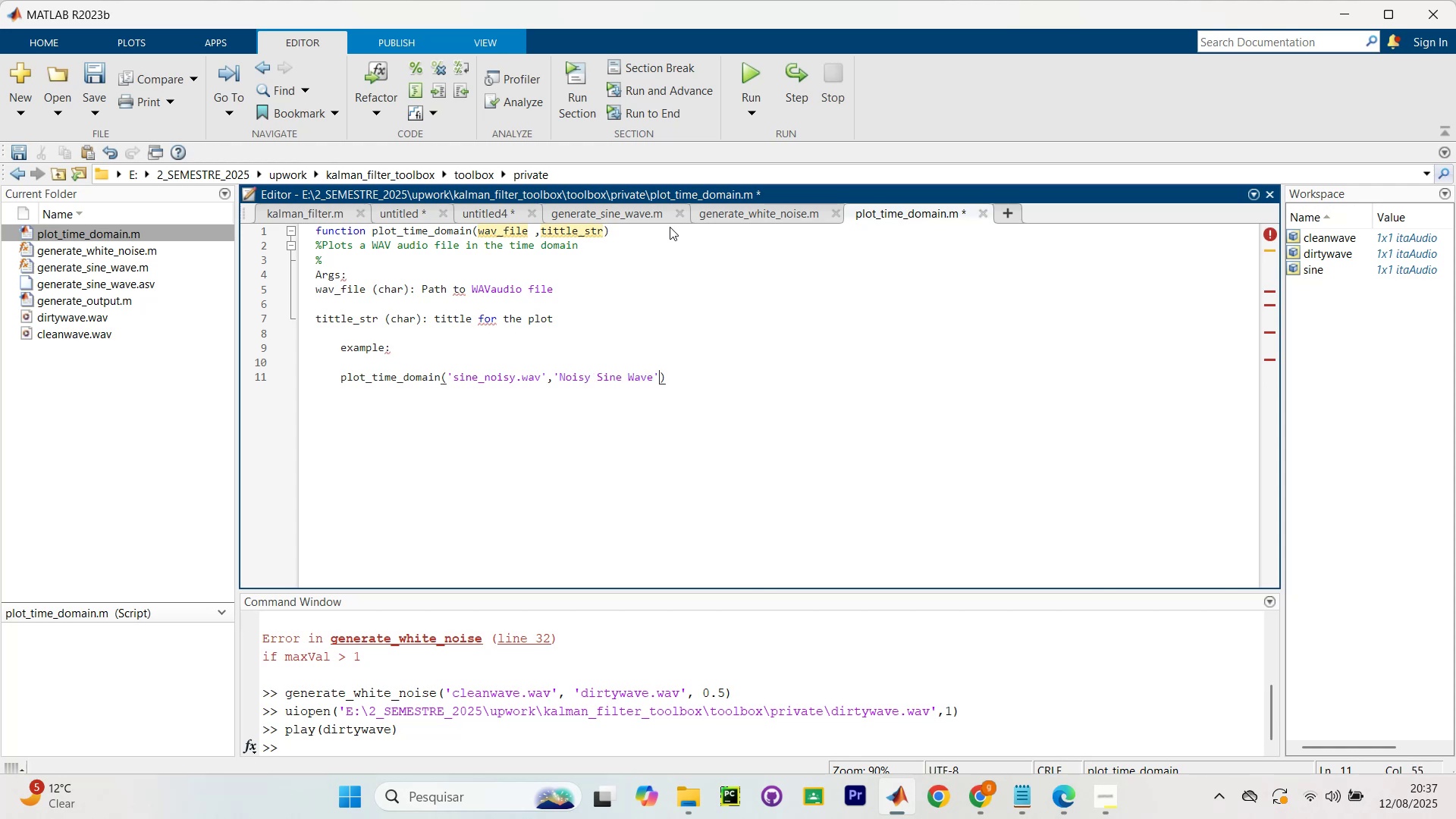 
key(ArrowRight)
 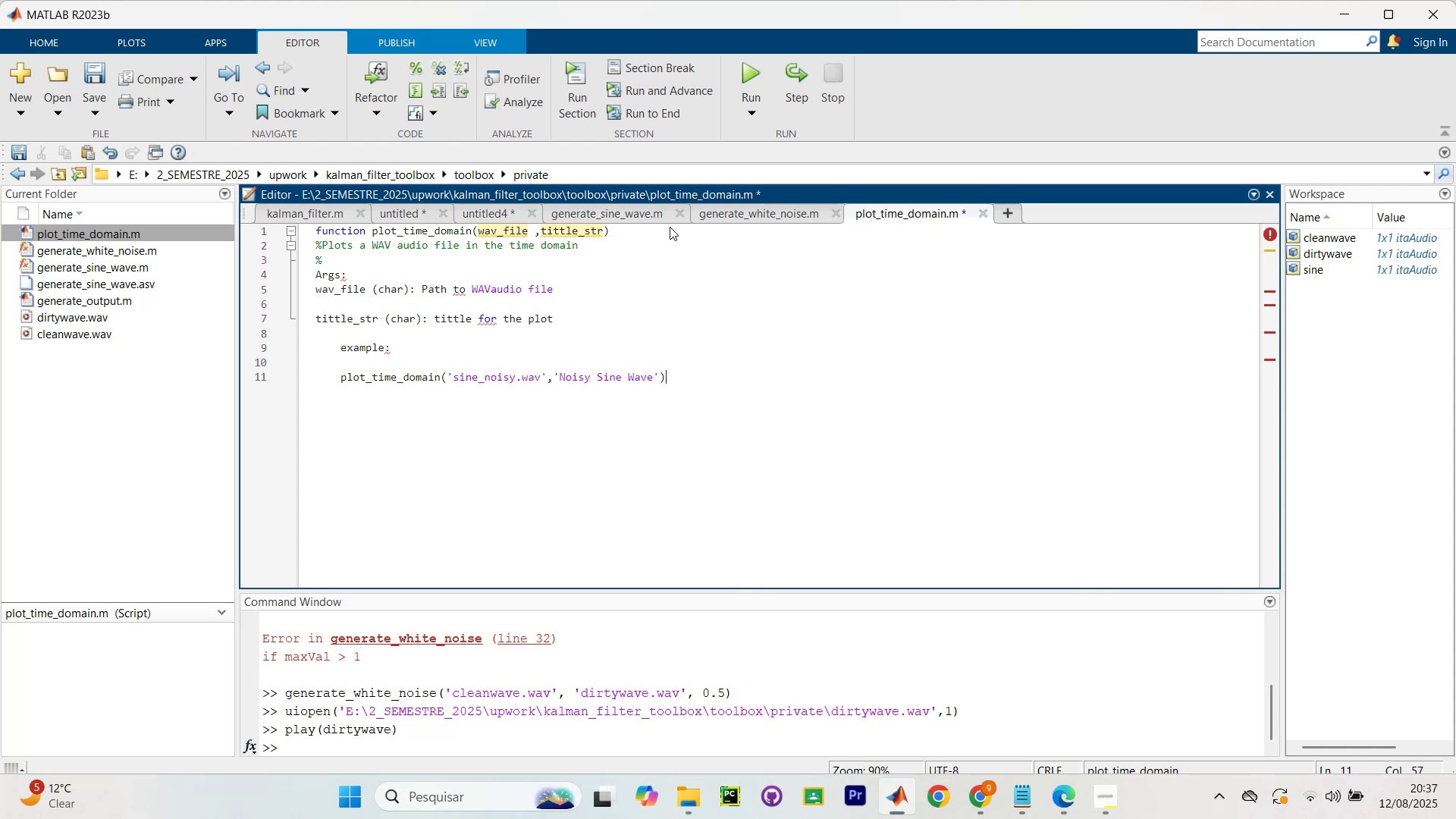 
key(Slash)
 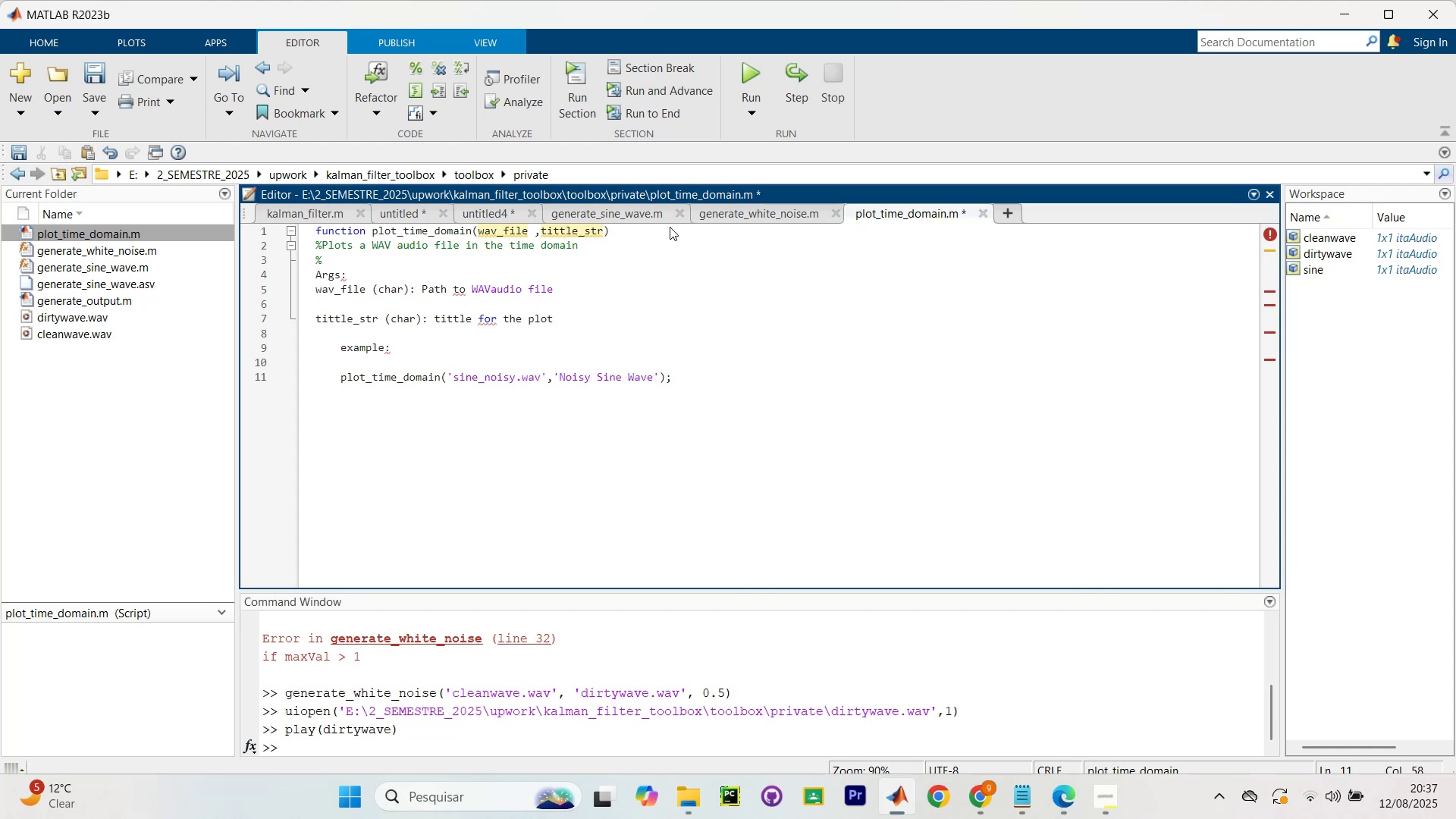 
key(Enter)
 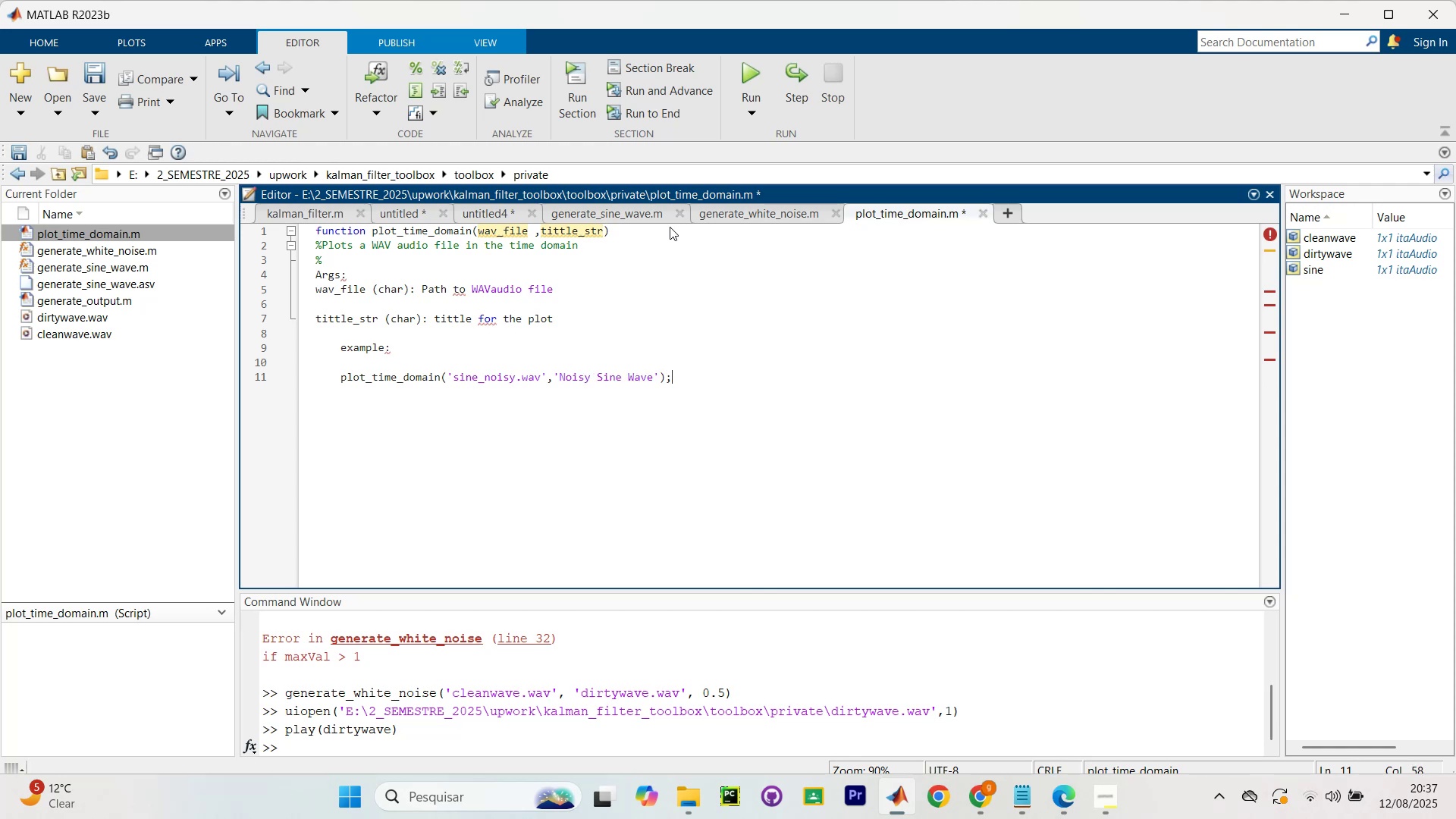 
key(Enter)
 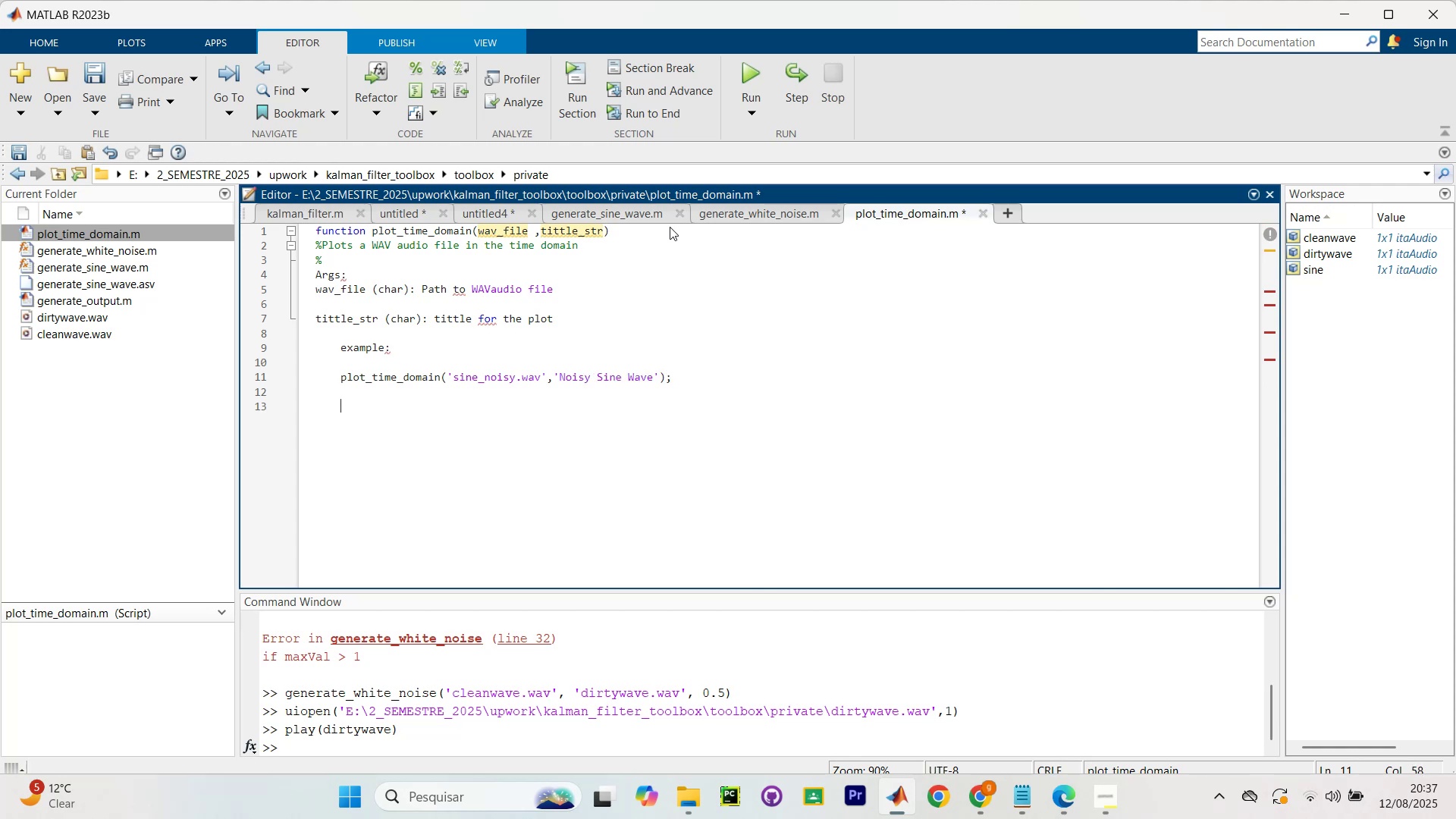 
key(Enter)
 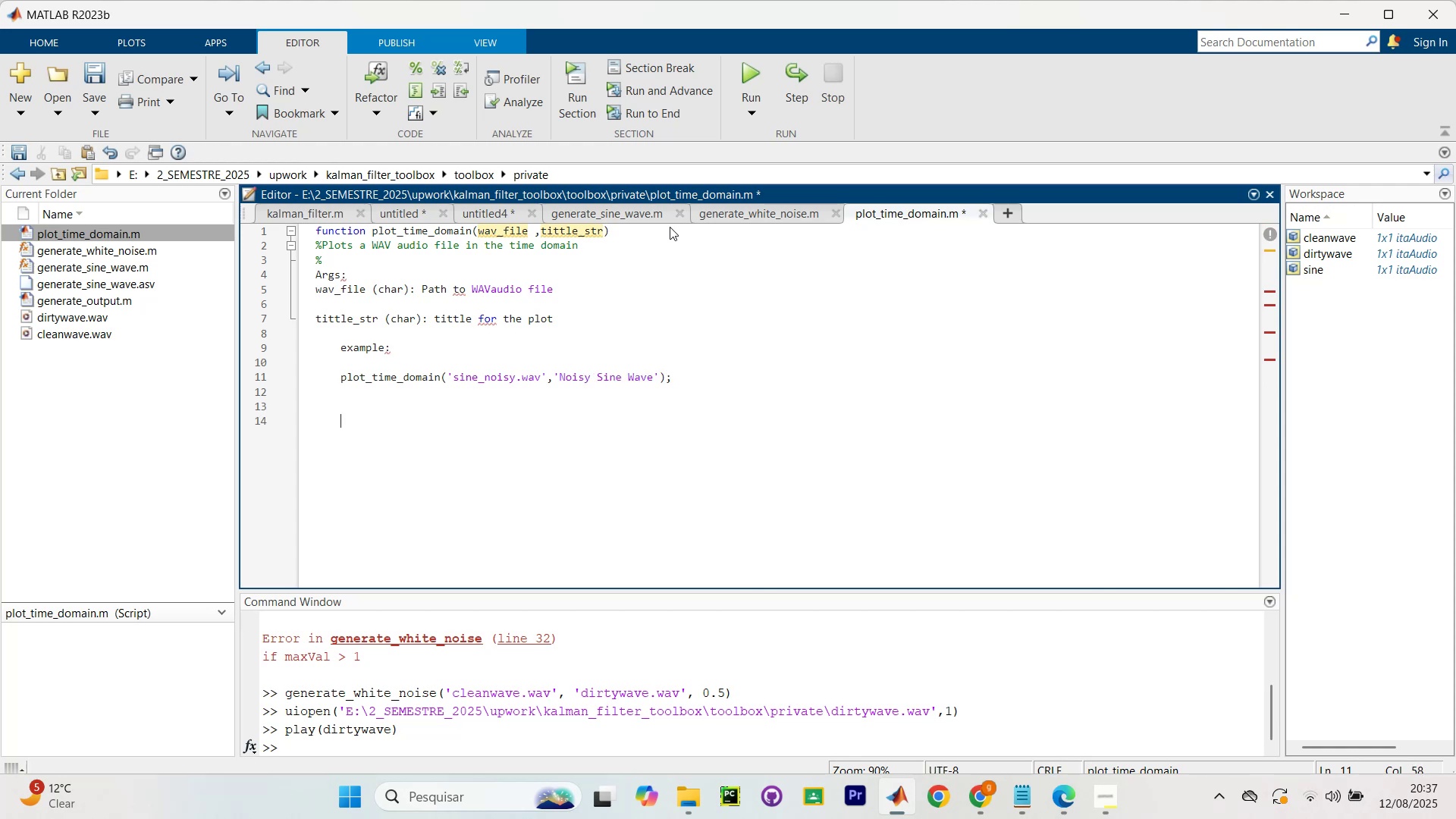 
key(Enter)
 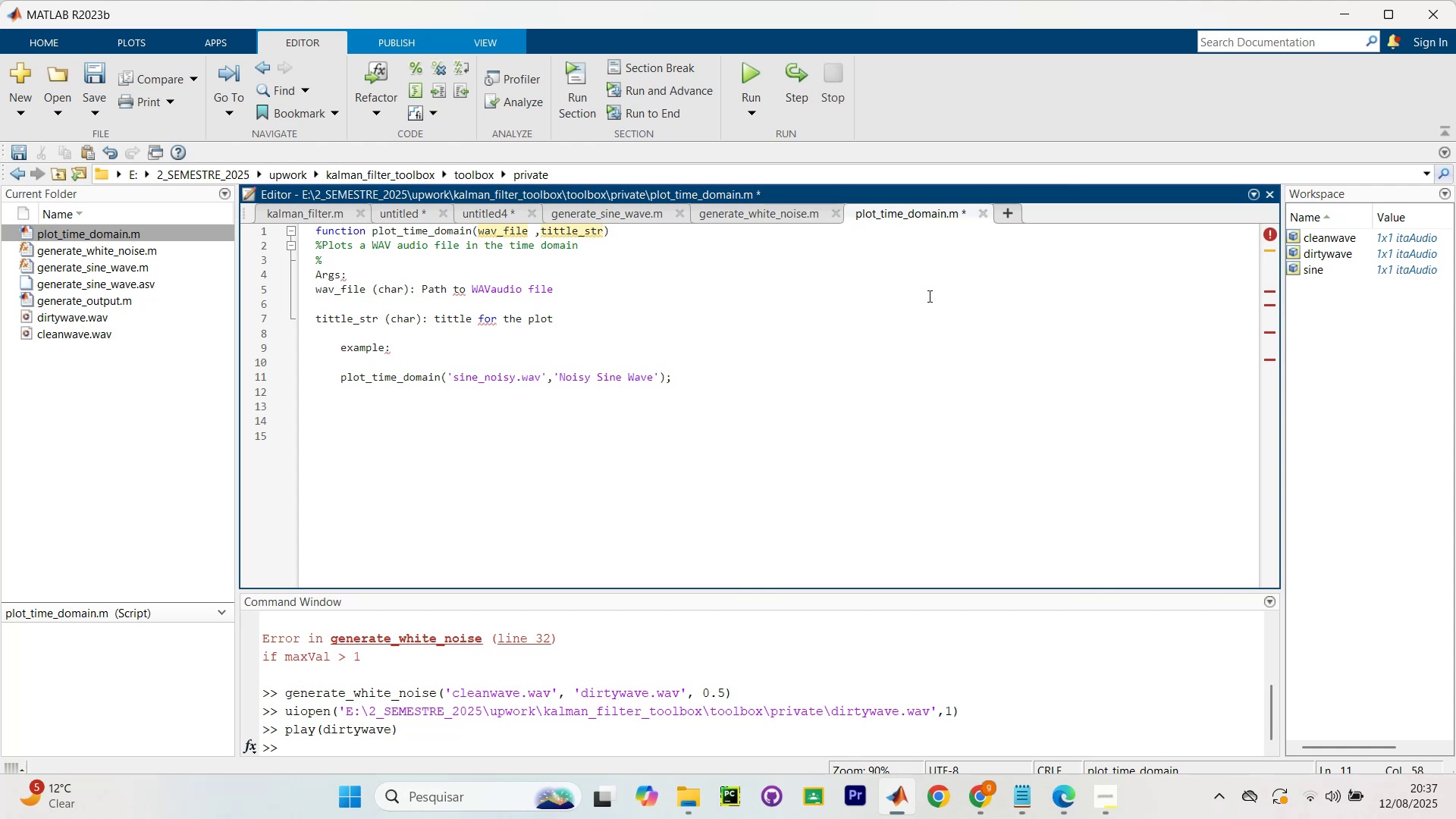 
left_click_drag(start_coordinate=[761, 469], to_coordinate=[35, 248])
 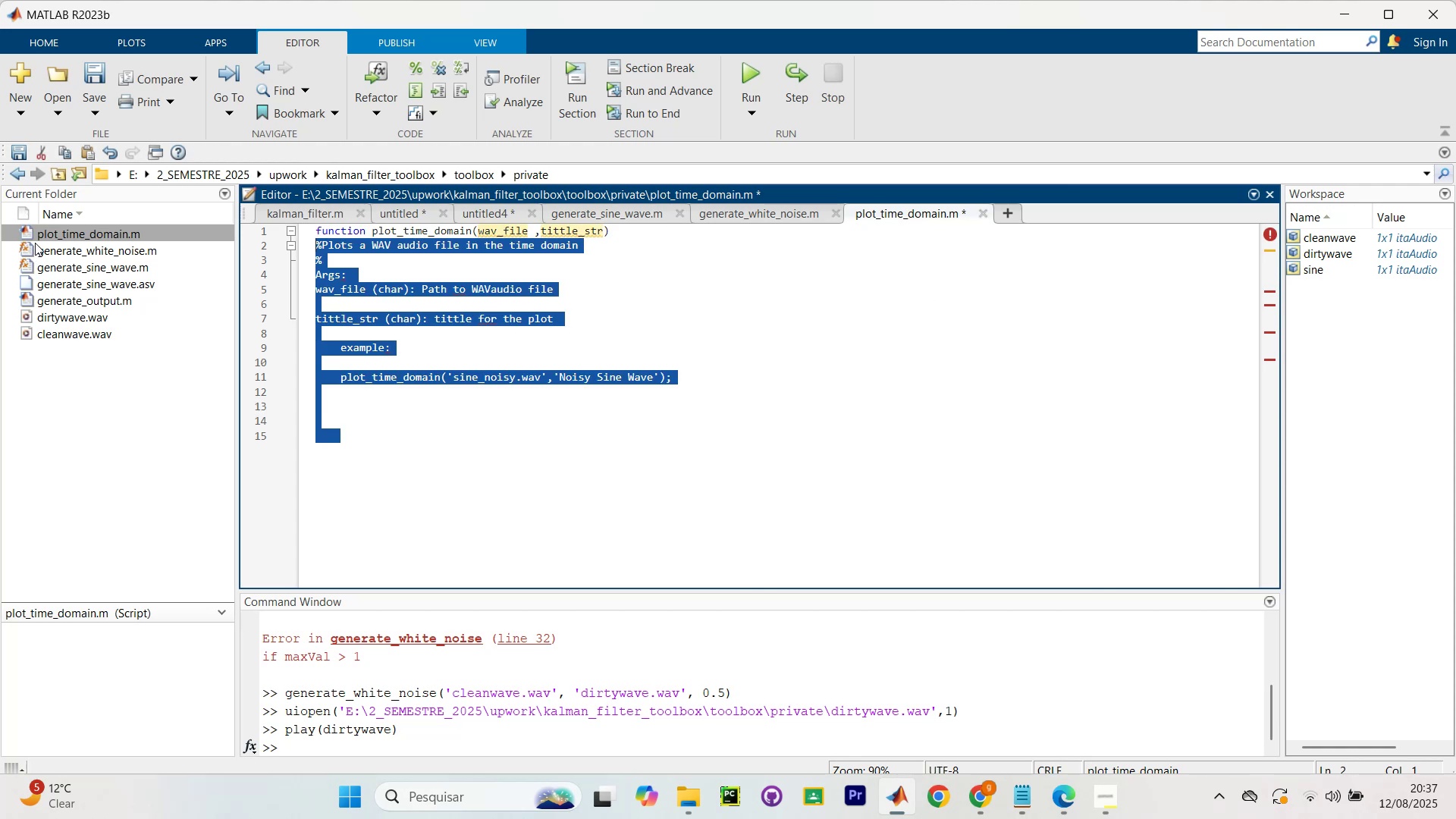 
key(Control+R)
 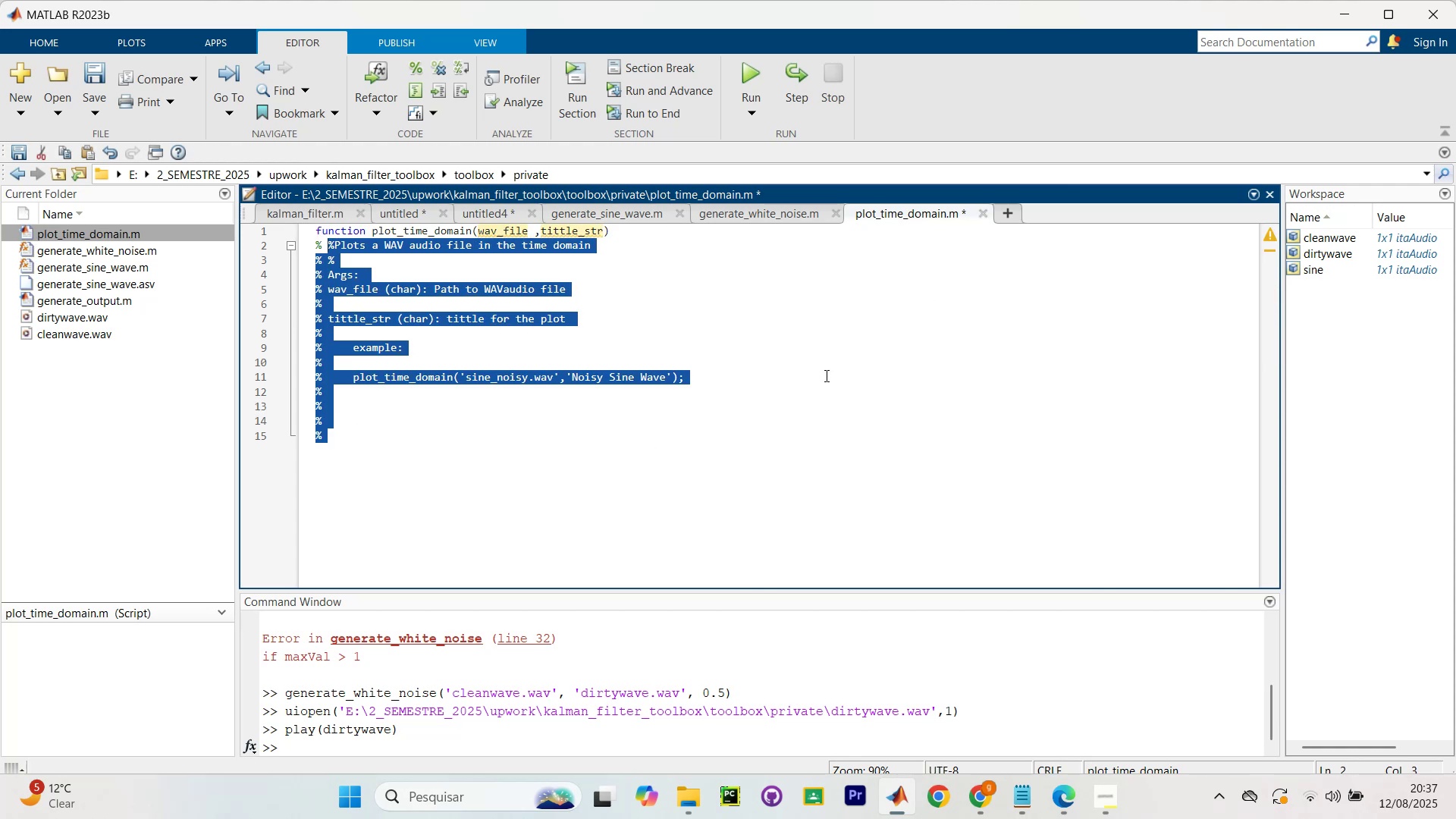 
left_click([551, 403])
 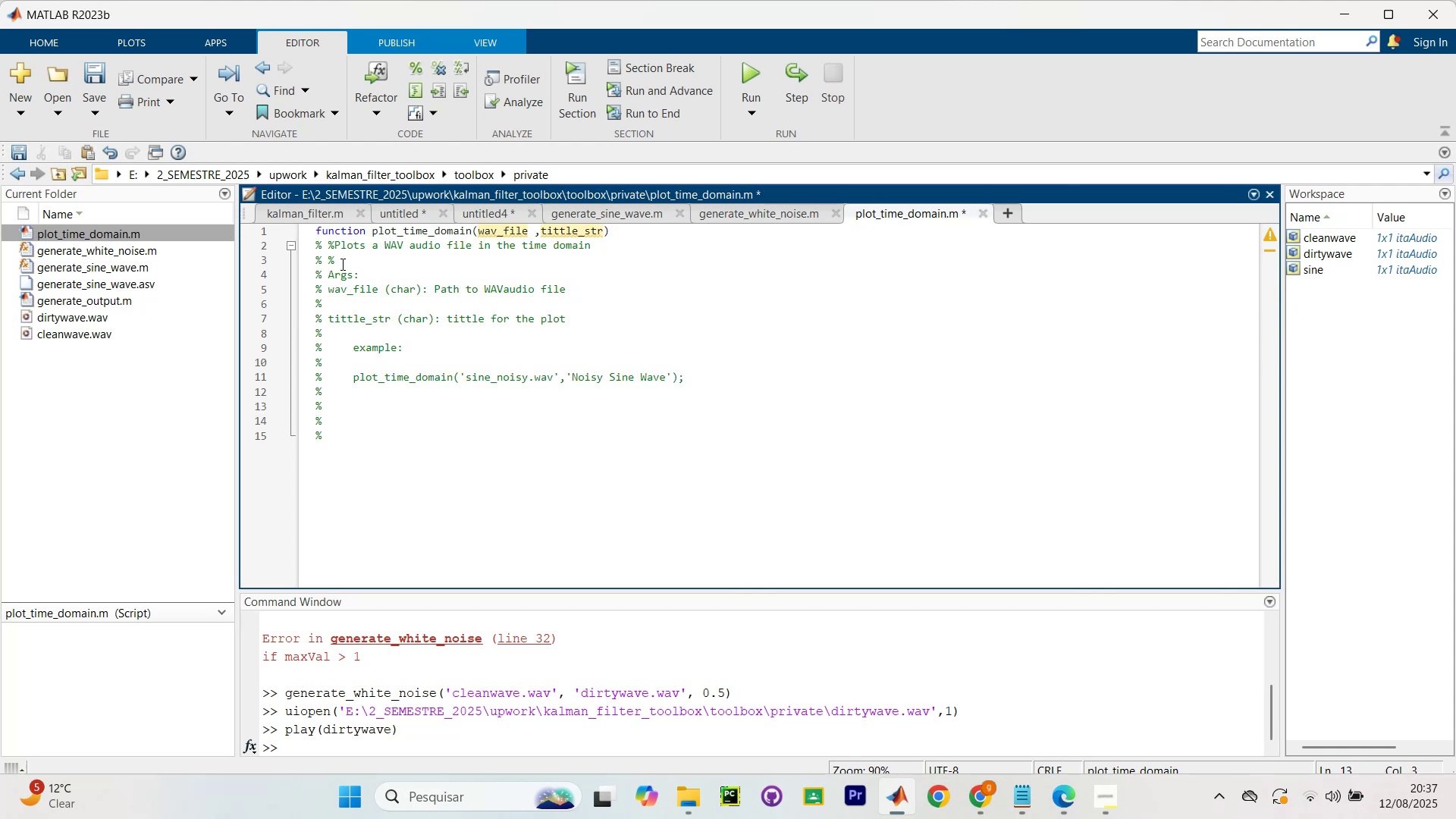 
left_click([340, 262])
 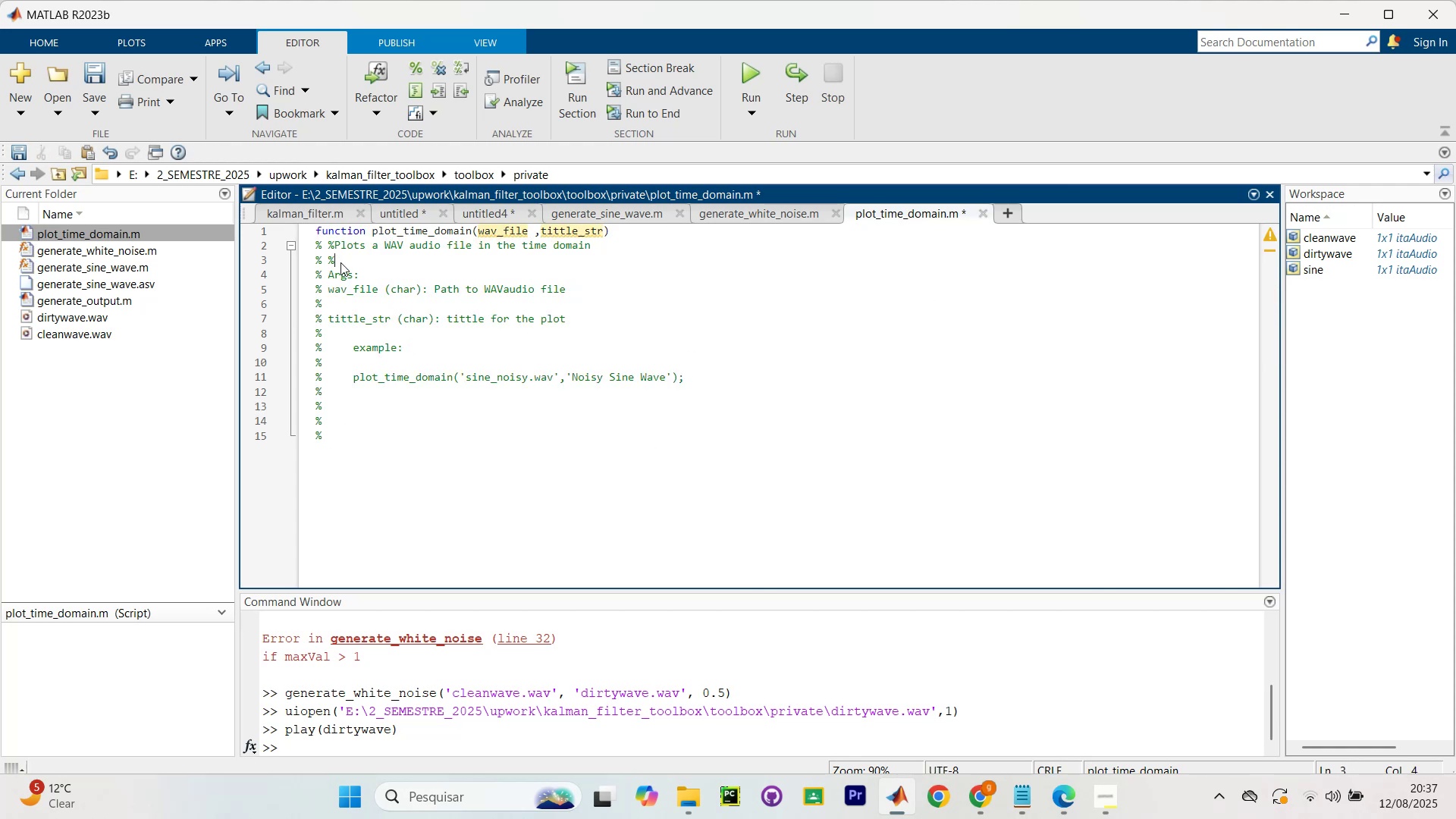 
key(Backspace)
 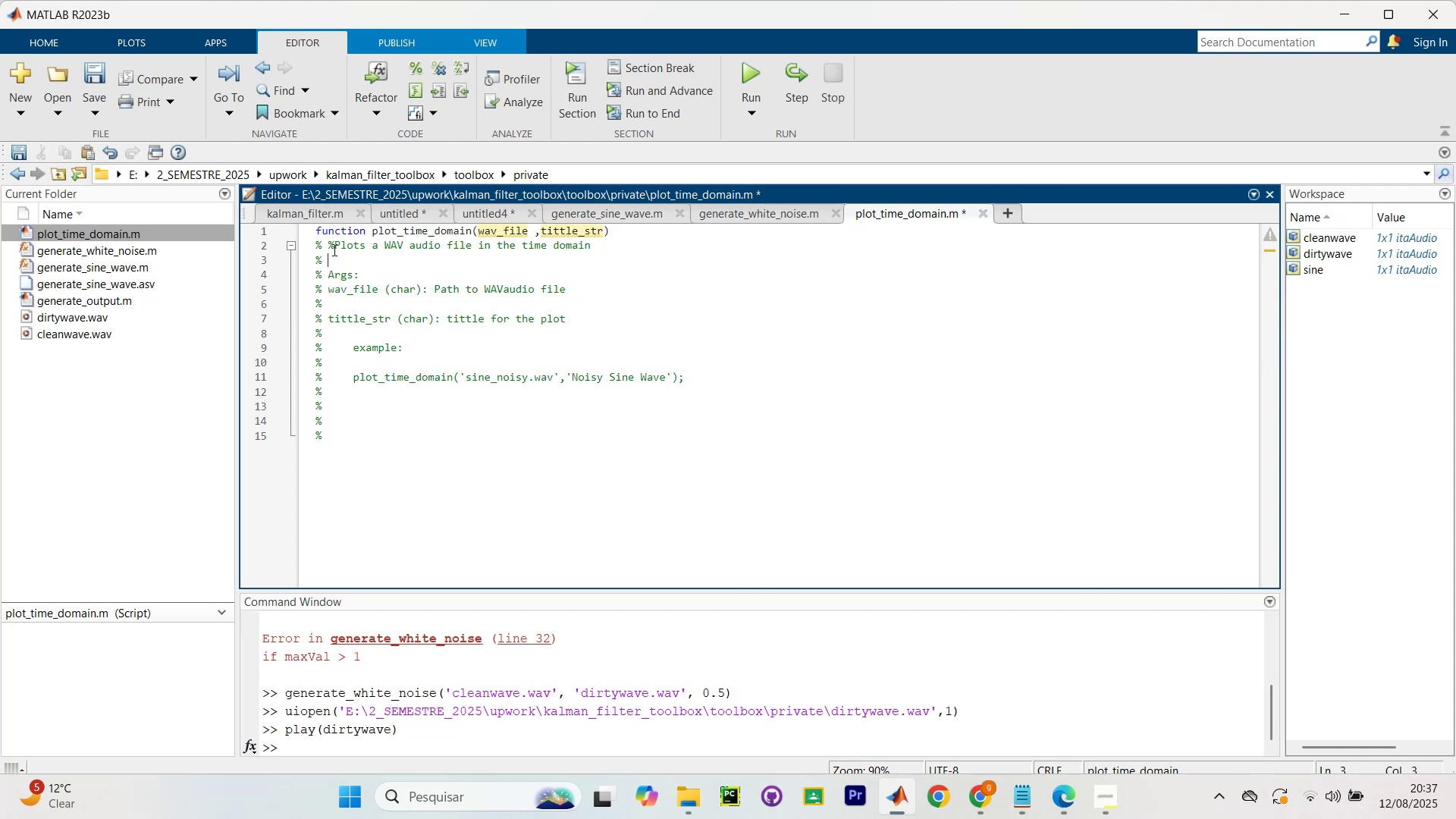 
key(Backspace)
 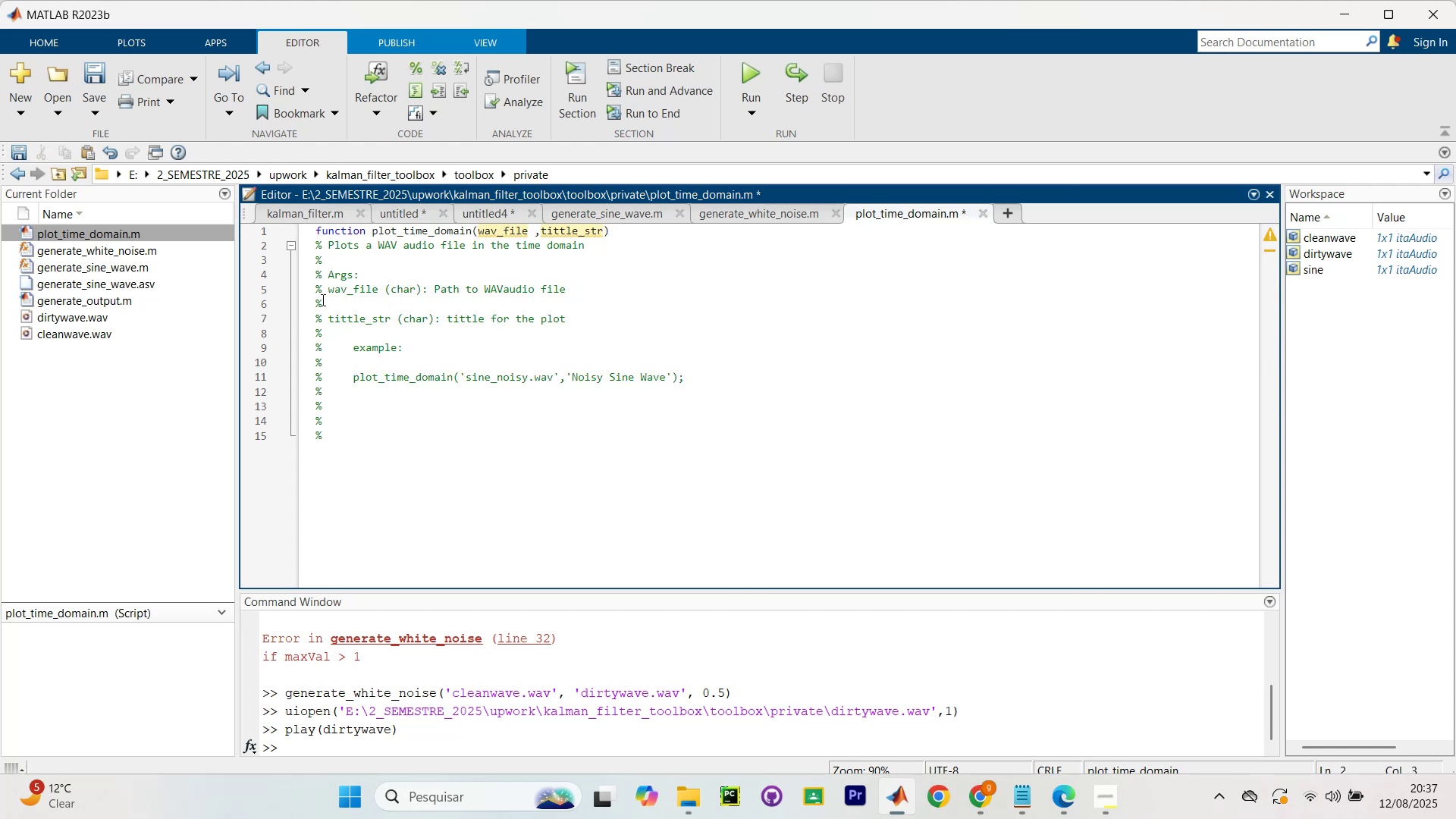 
left_click([328, 290])
 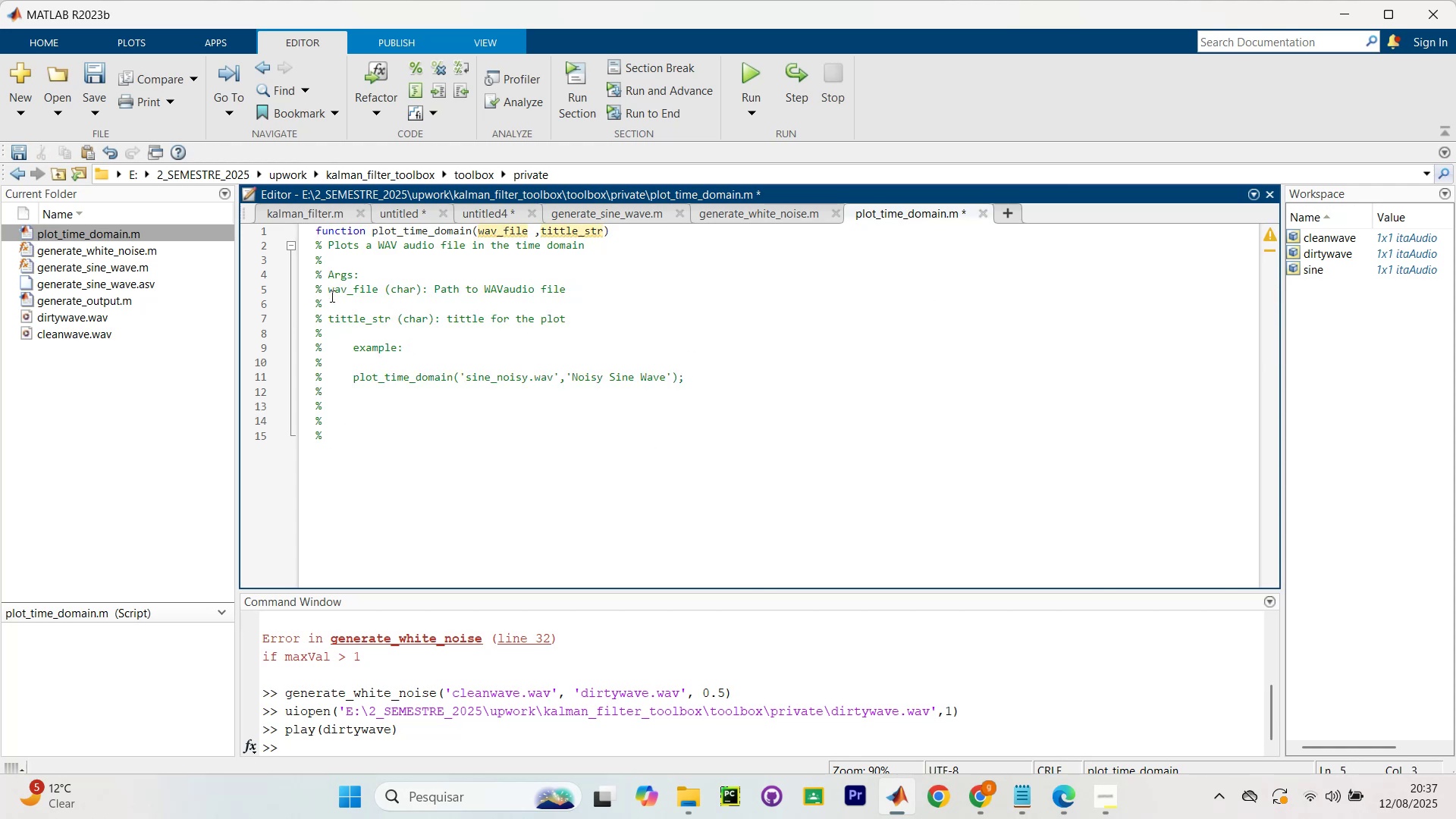 
key(Tab)
 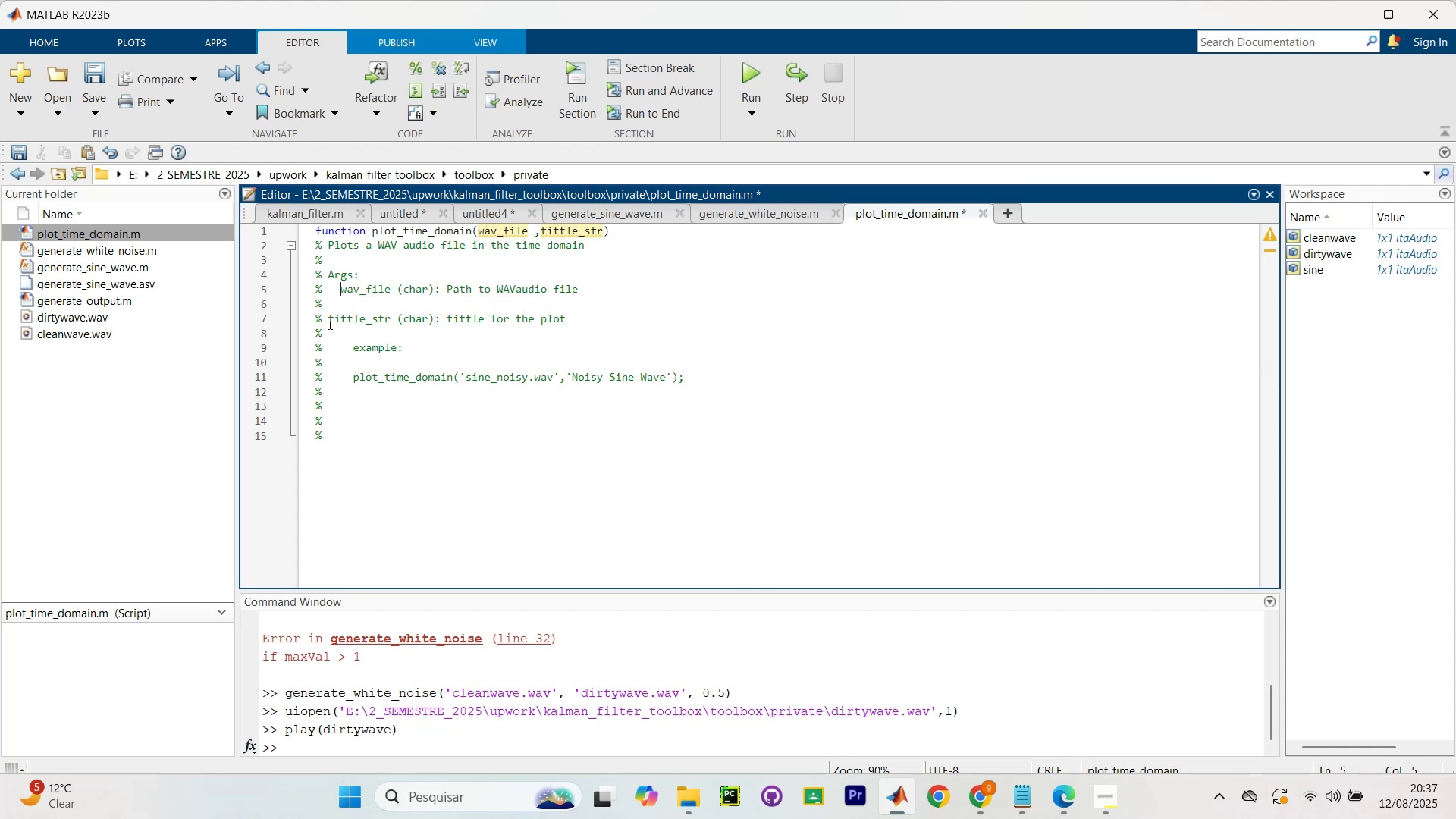 
left_click([325, 323])
 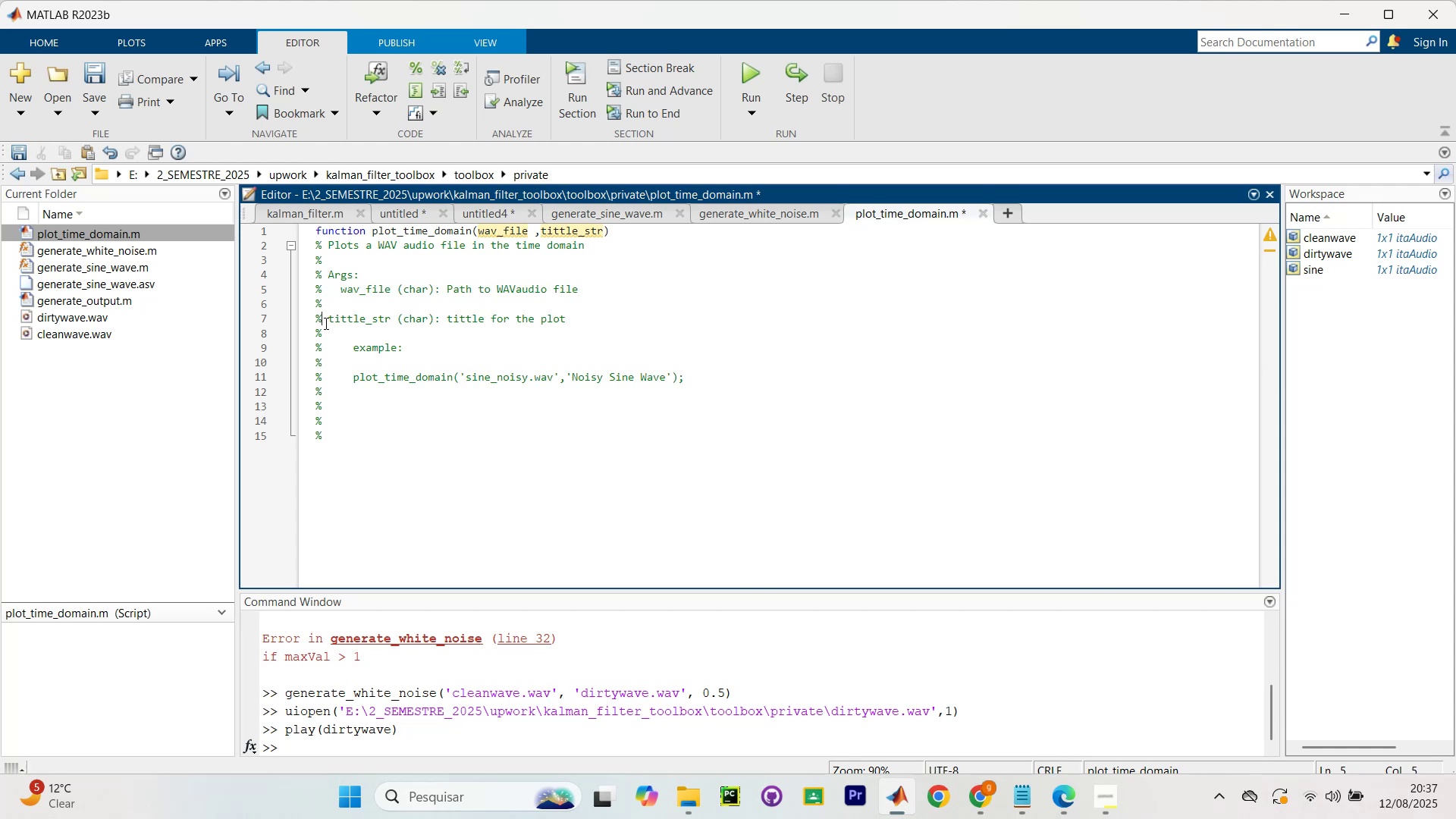 
key(Tab)
 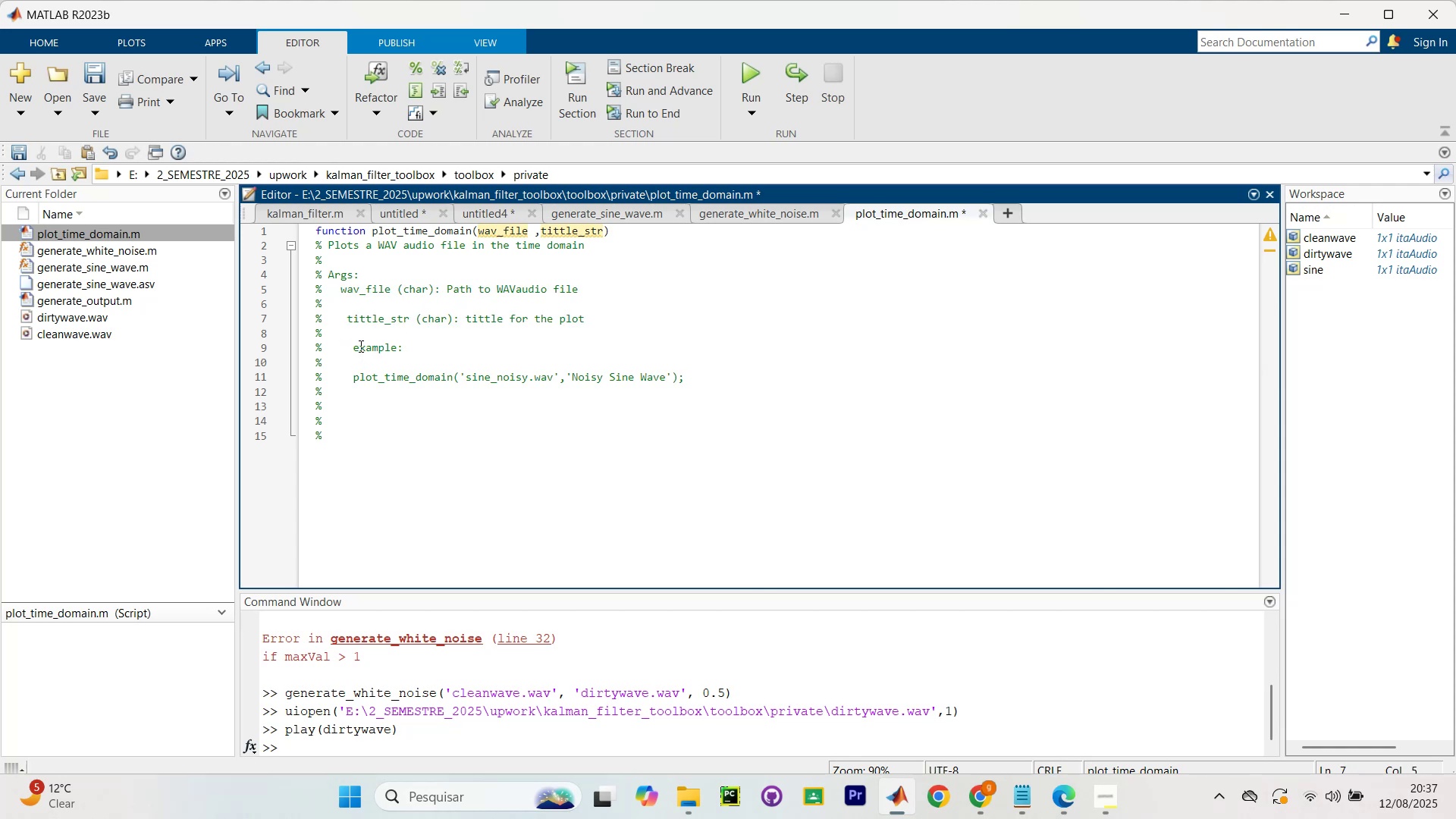 
left_click([356, 346])
 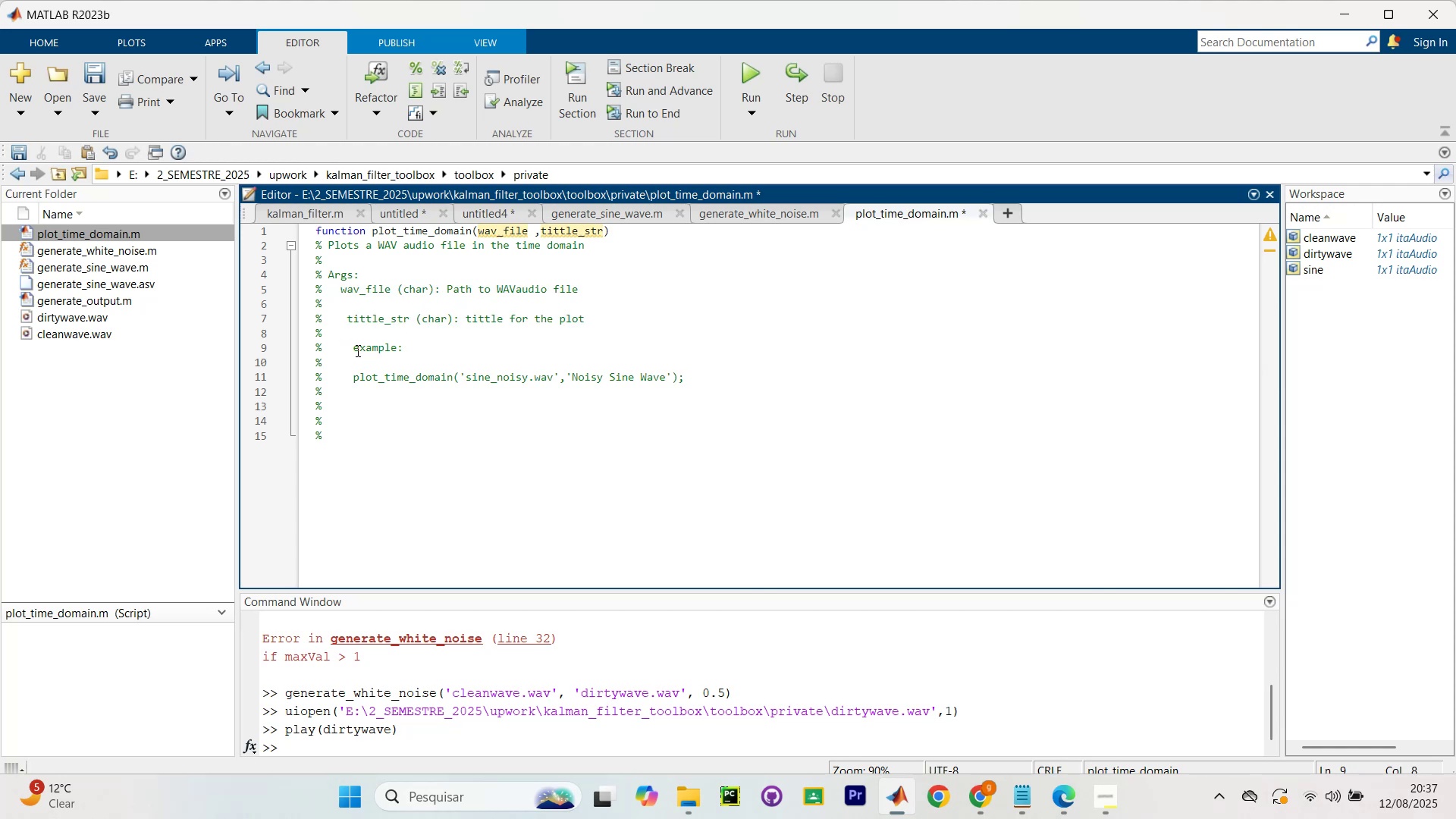 
left_click([353, 350])
 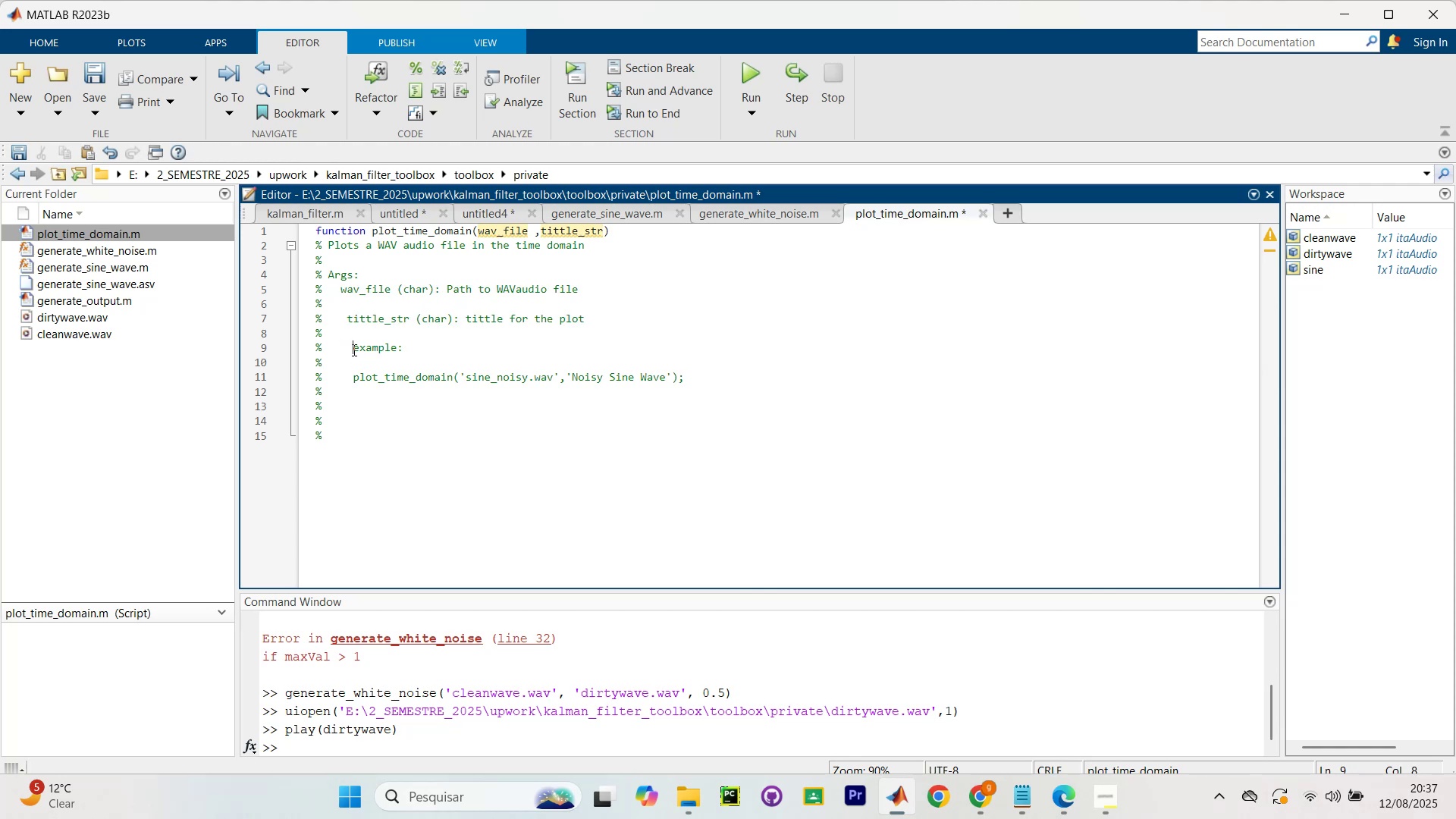 
key(Backspace)
 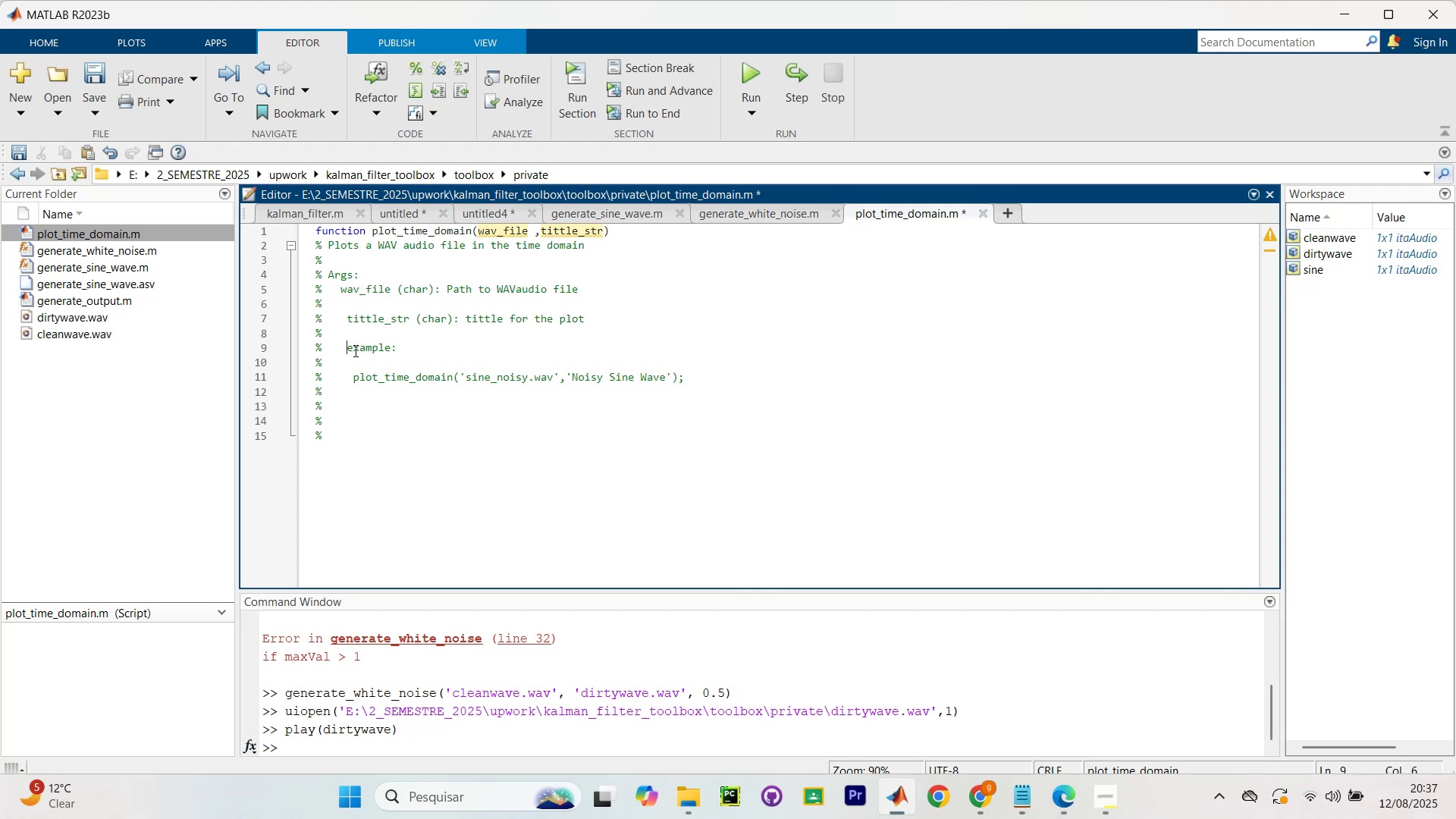 
key(Backspace)
 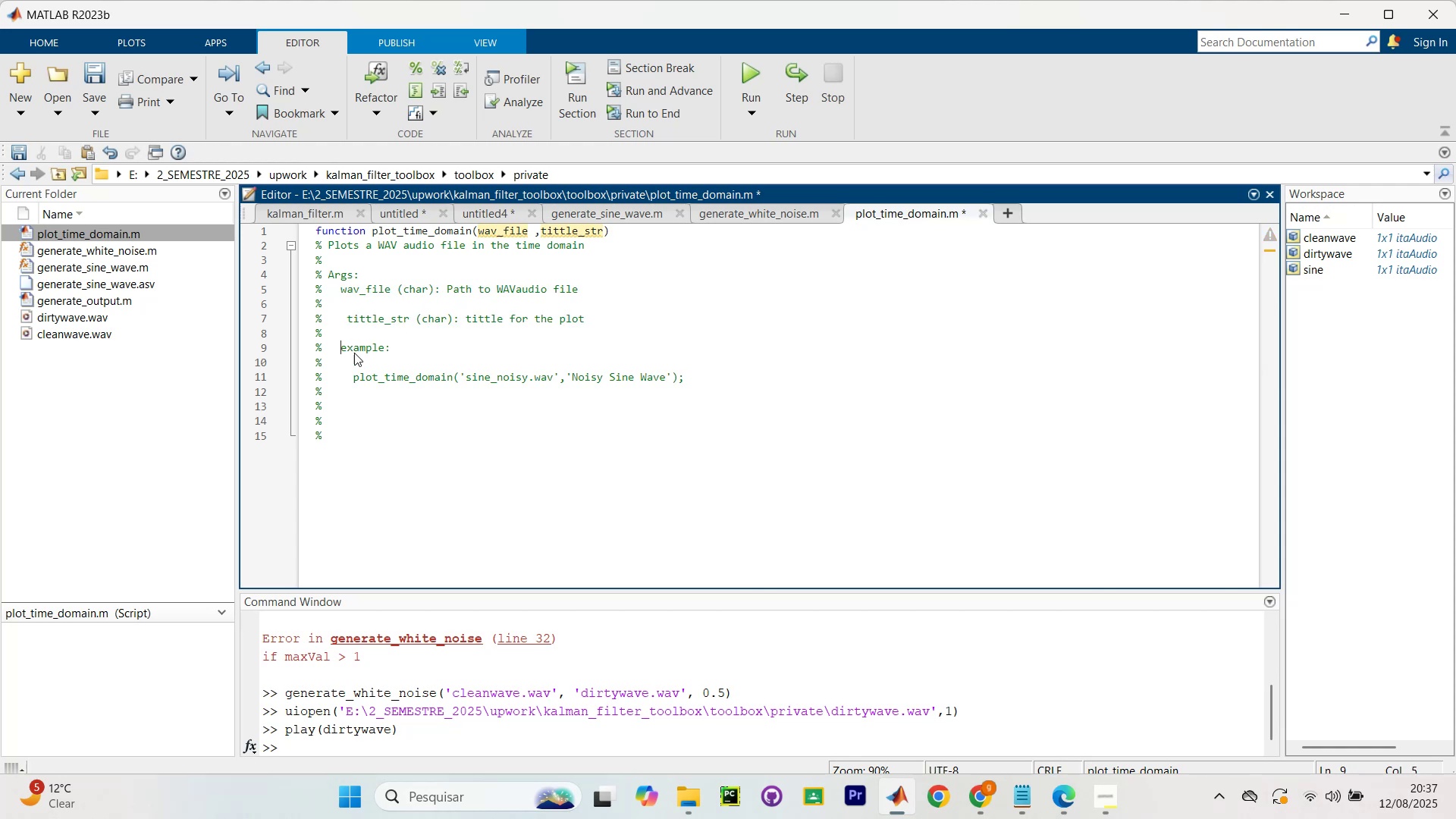 
key(Backspace)
 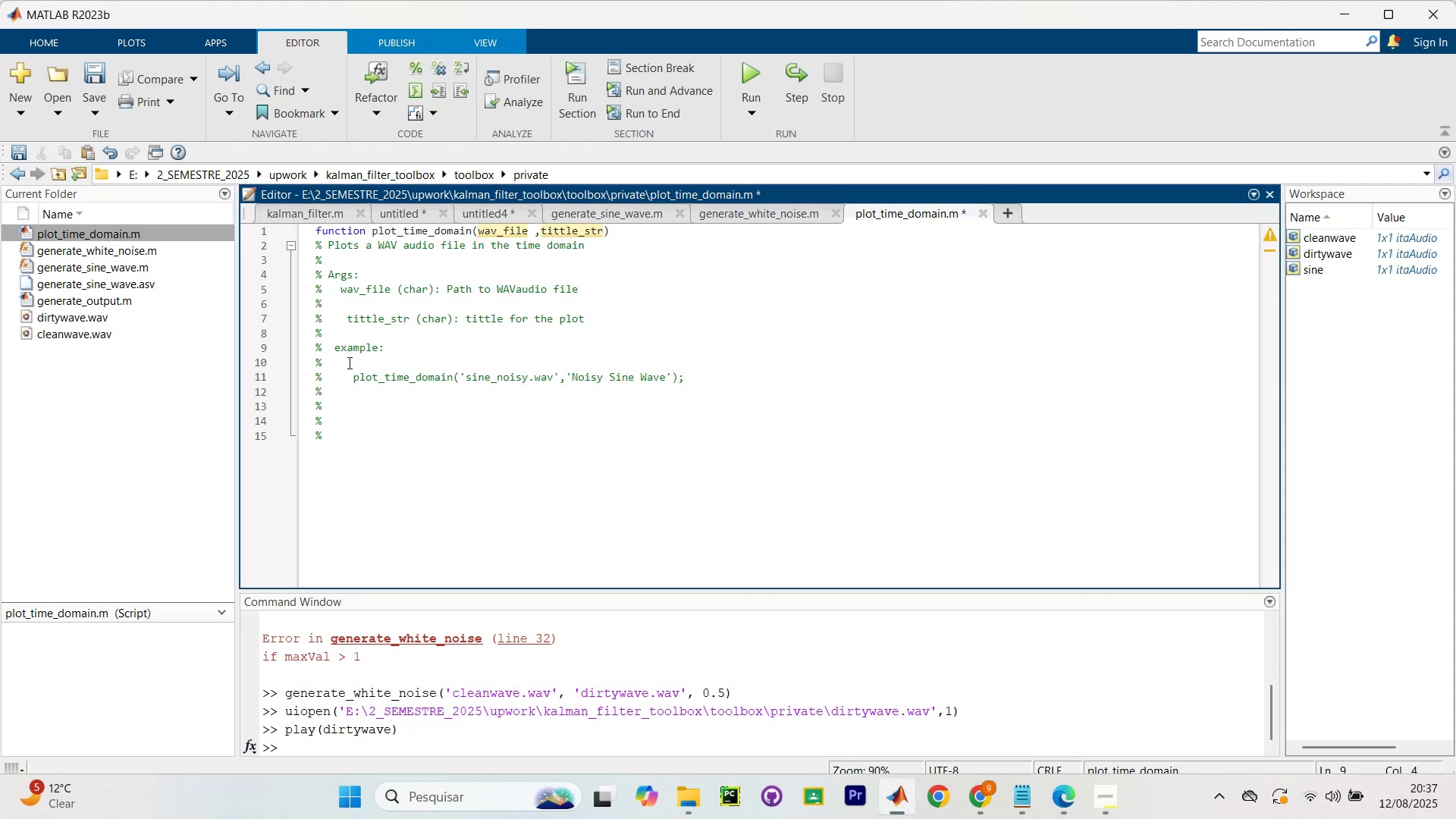 
key(Backspace)
 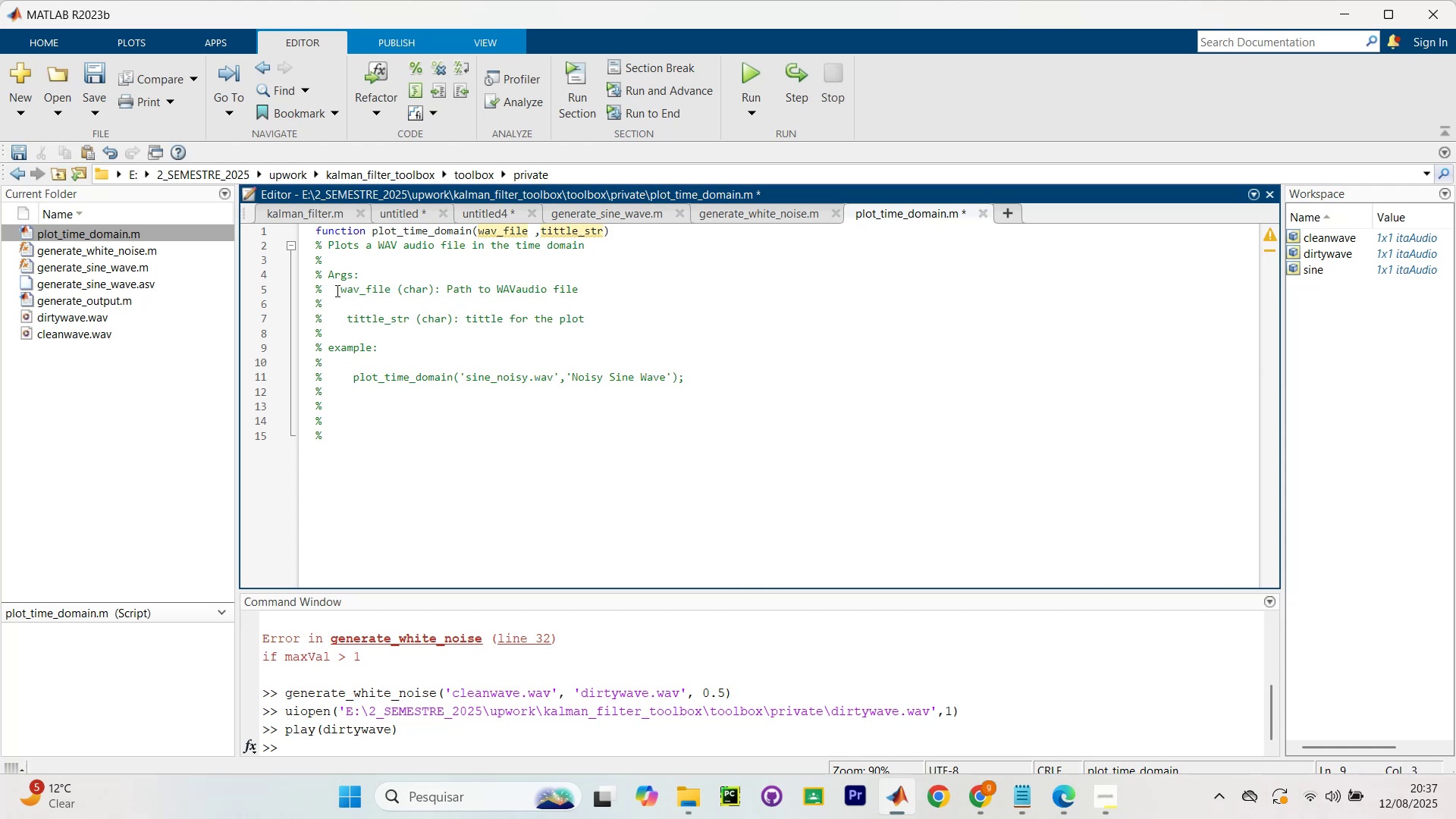 
left_click([338, 292])
 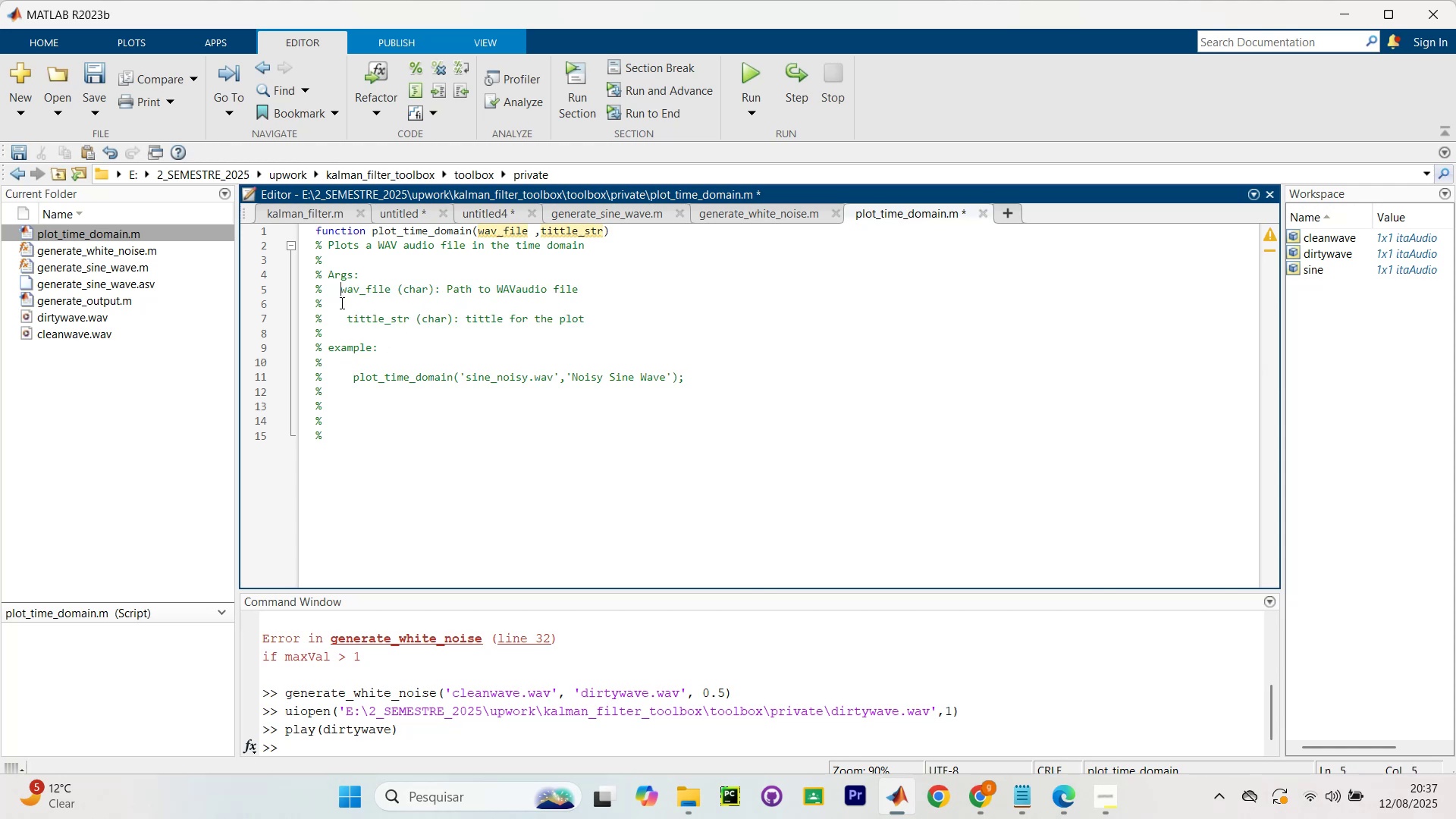 
key(Tab)
 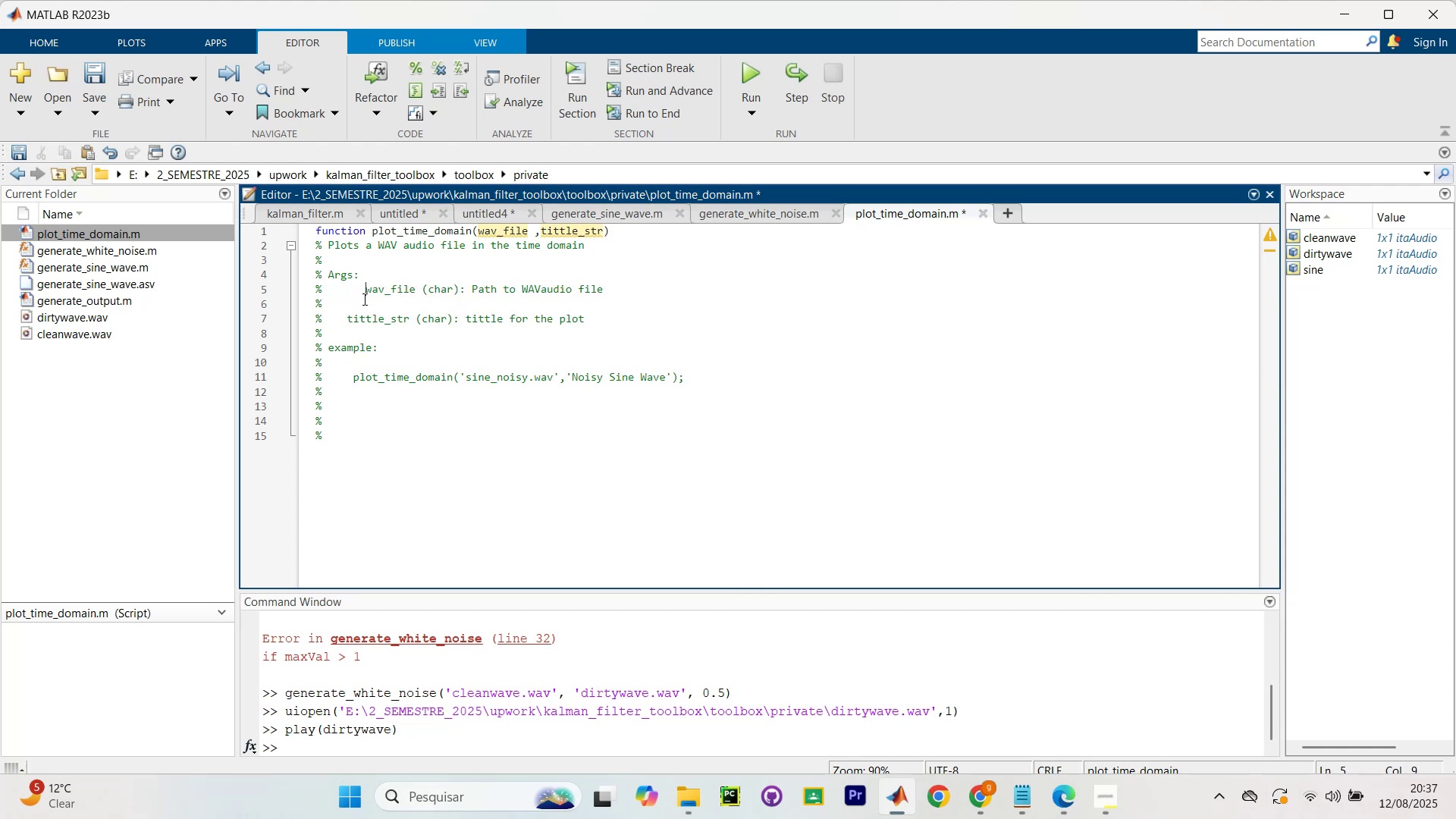 
key(Backspace)
 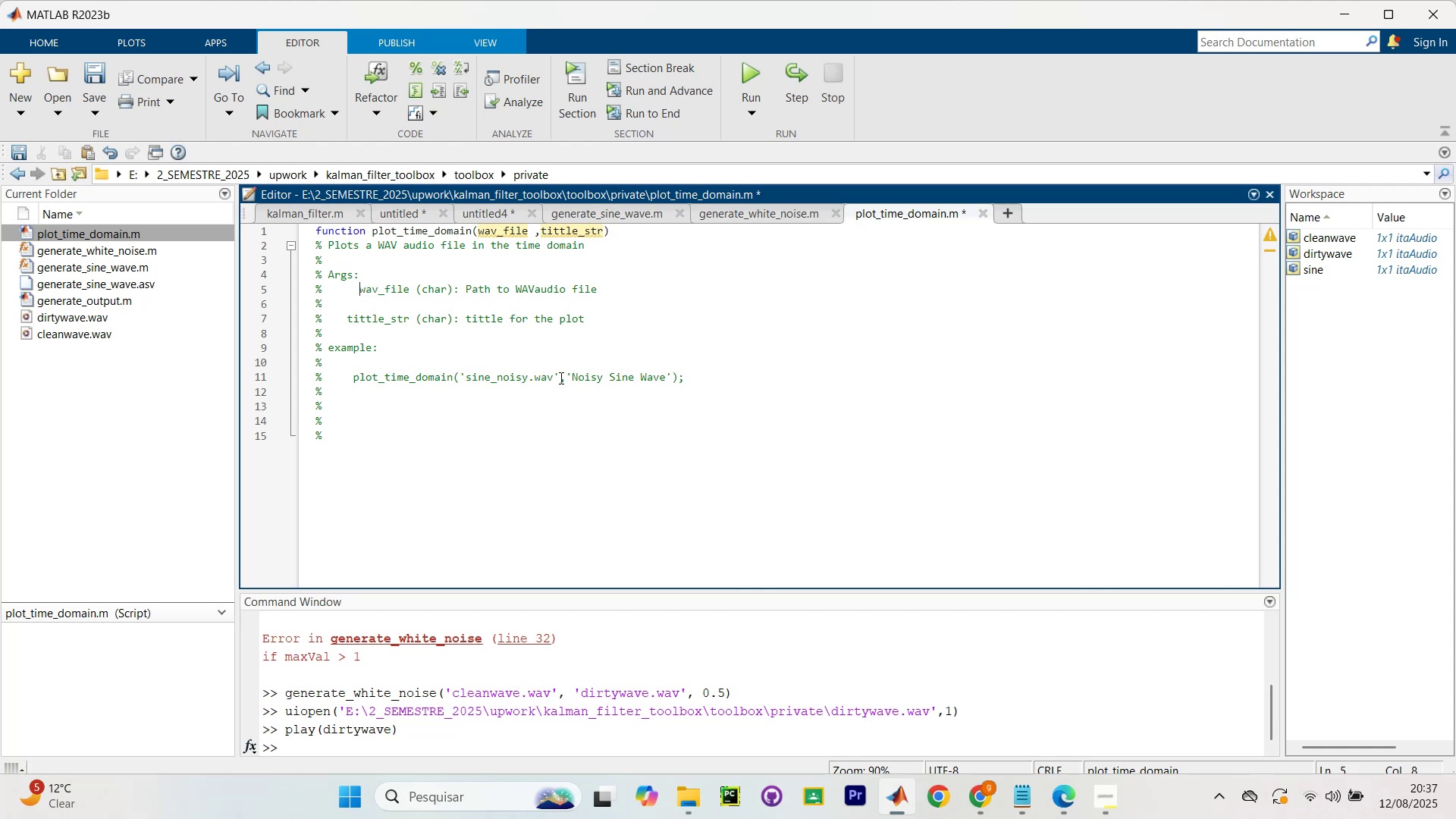 
left_click_drag(start_coordinate=[375, 443], to_coordinate=[253, 415])
 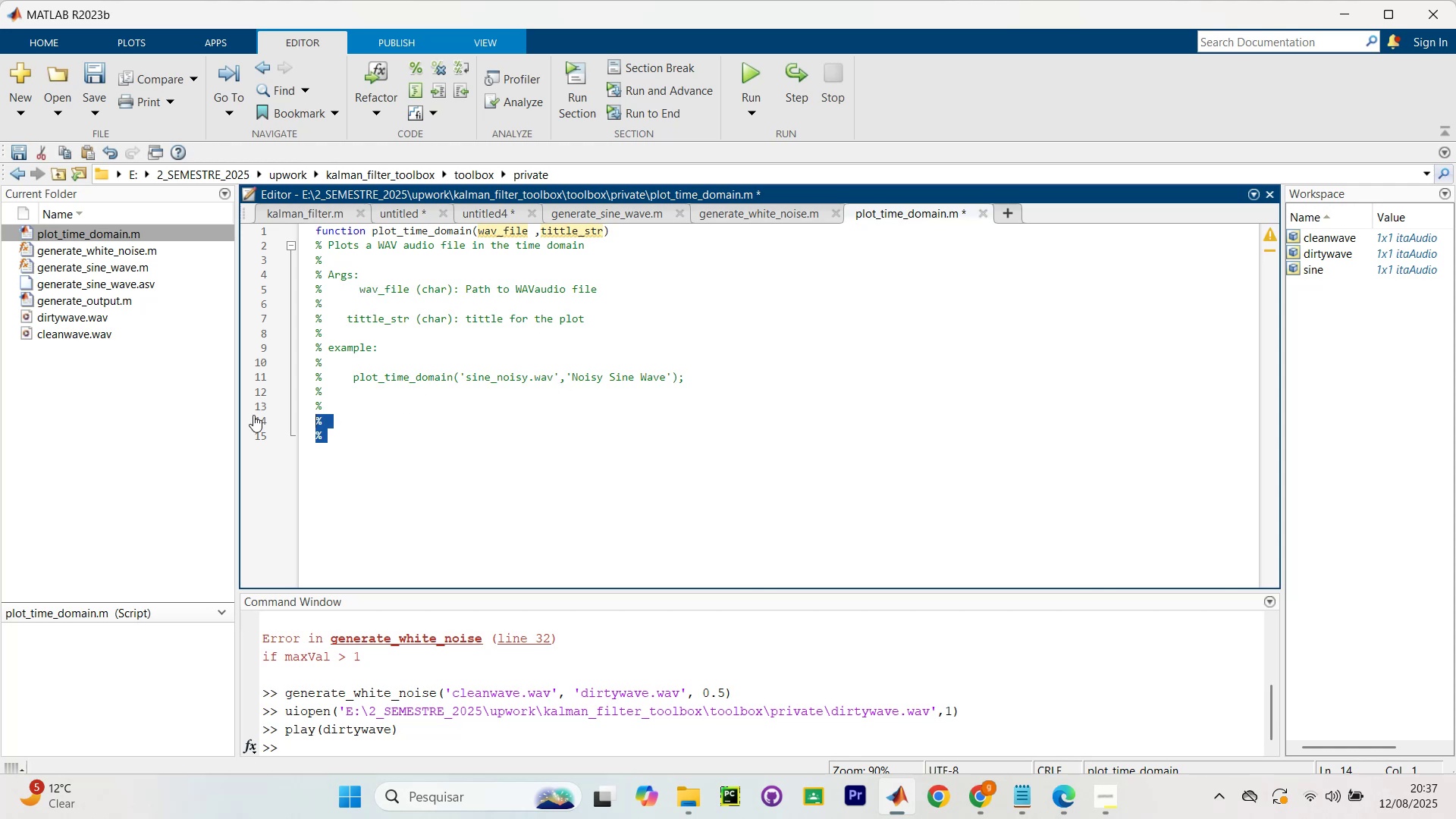 
key(Backspace)
 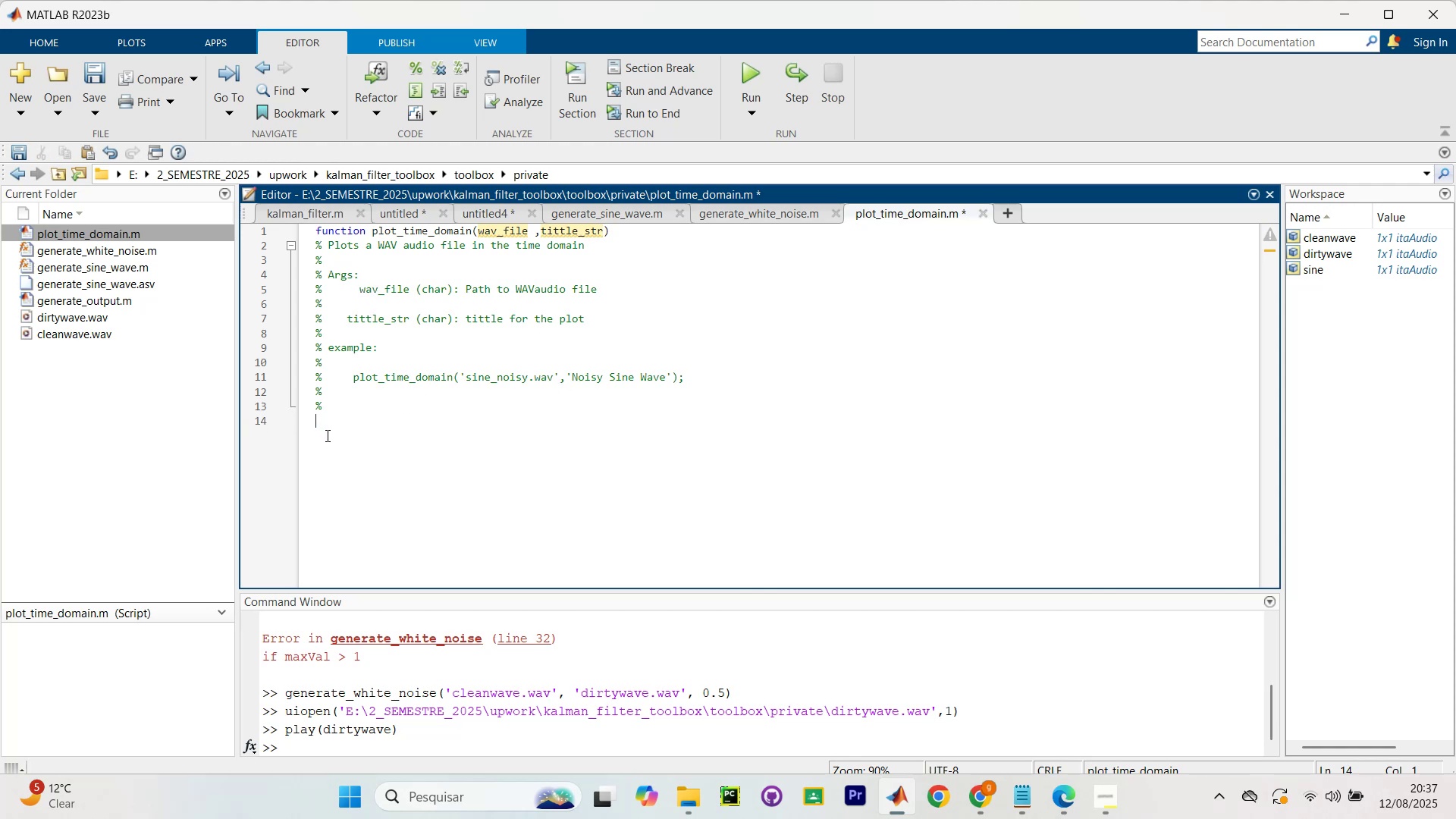 
left_click([328, 436])
 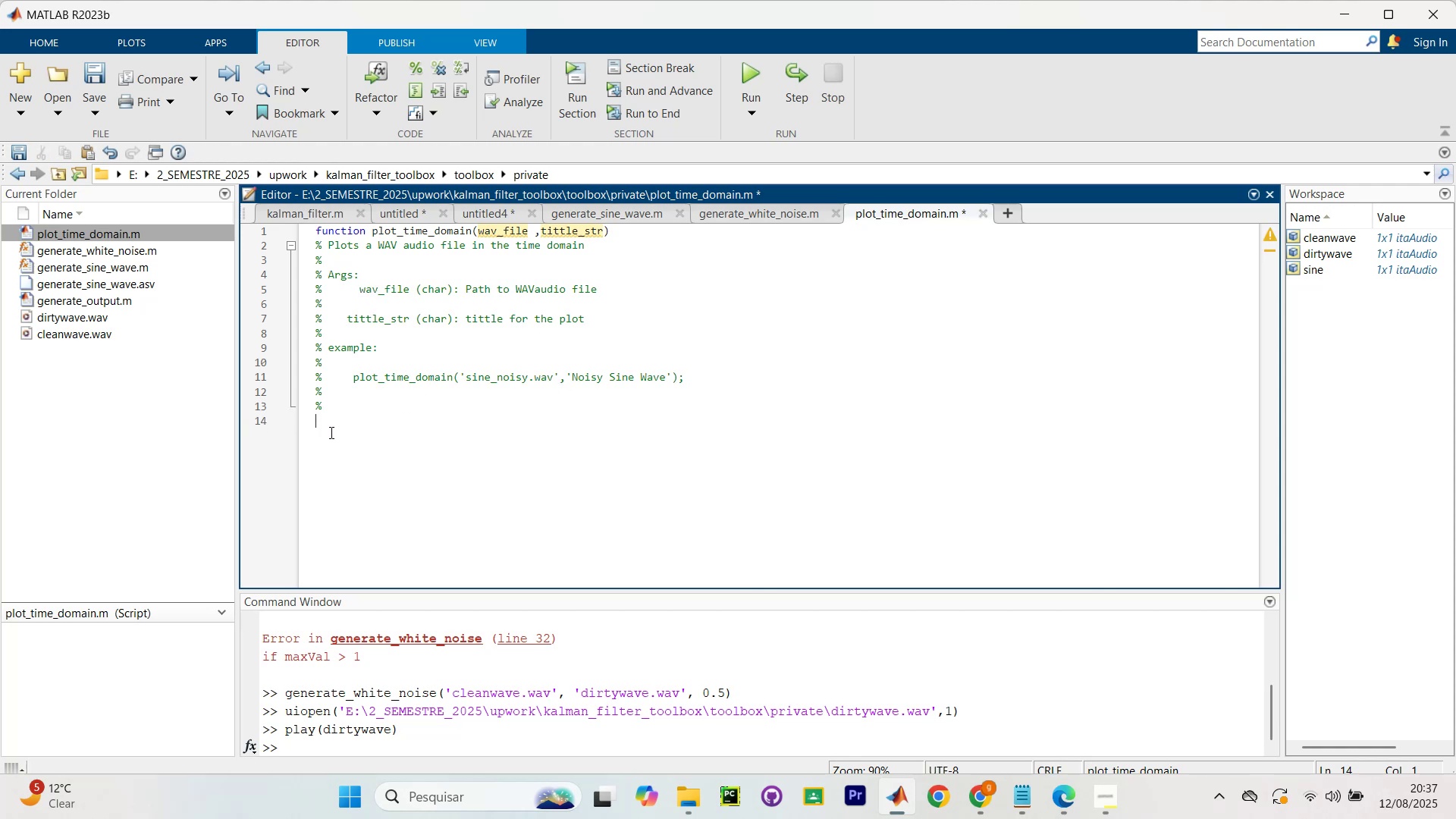 
key(Enter)
 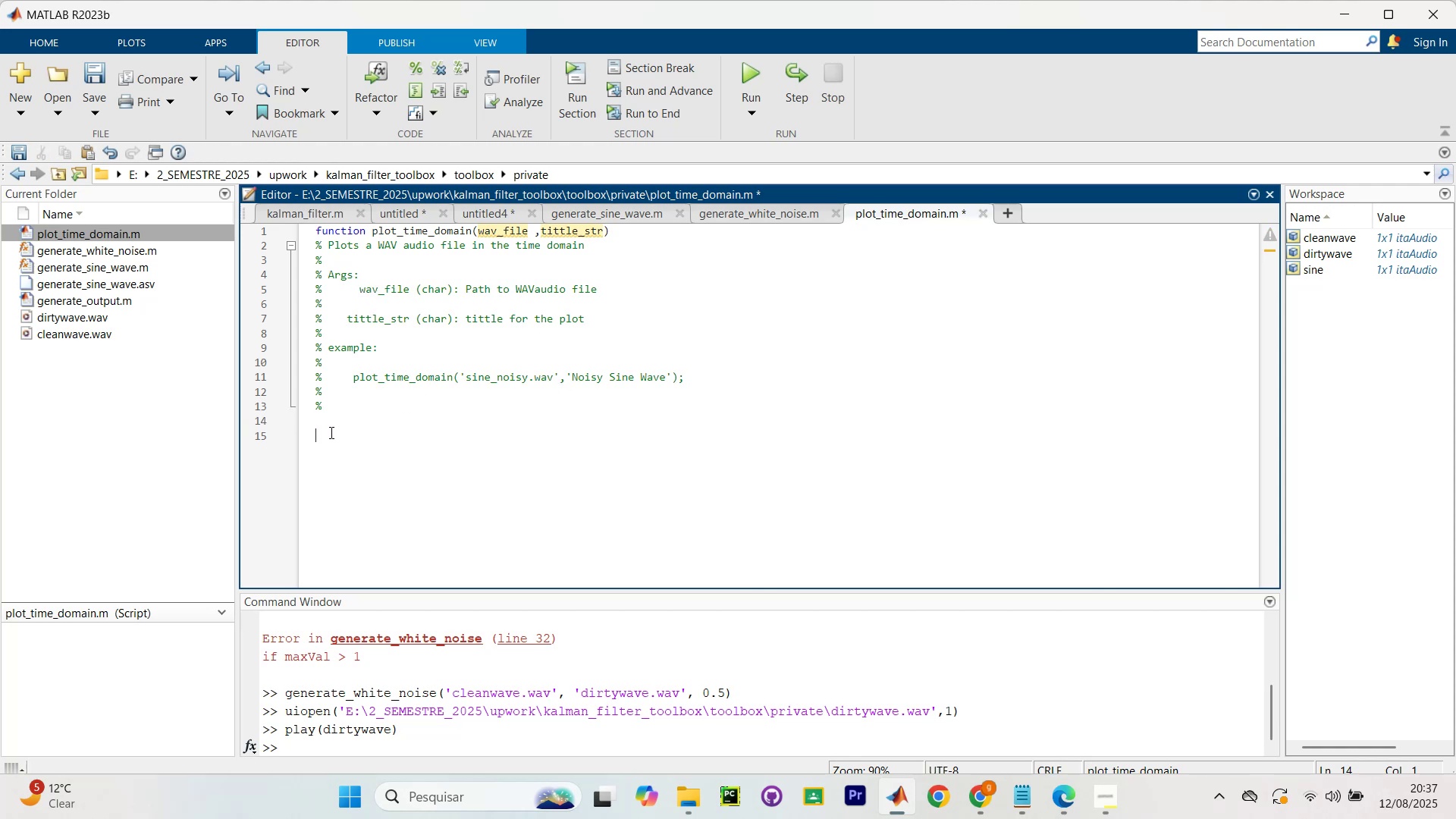 
hold_key(key=ShiftRight, duration=0.32)
 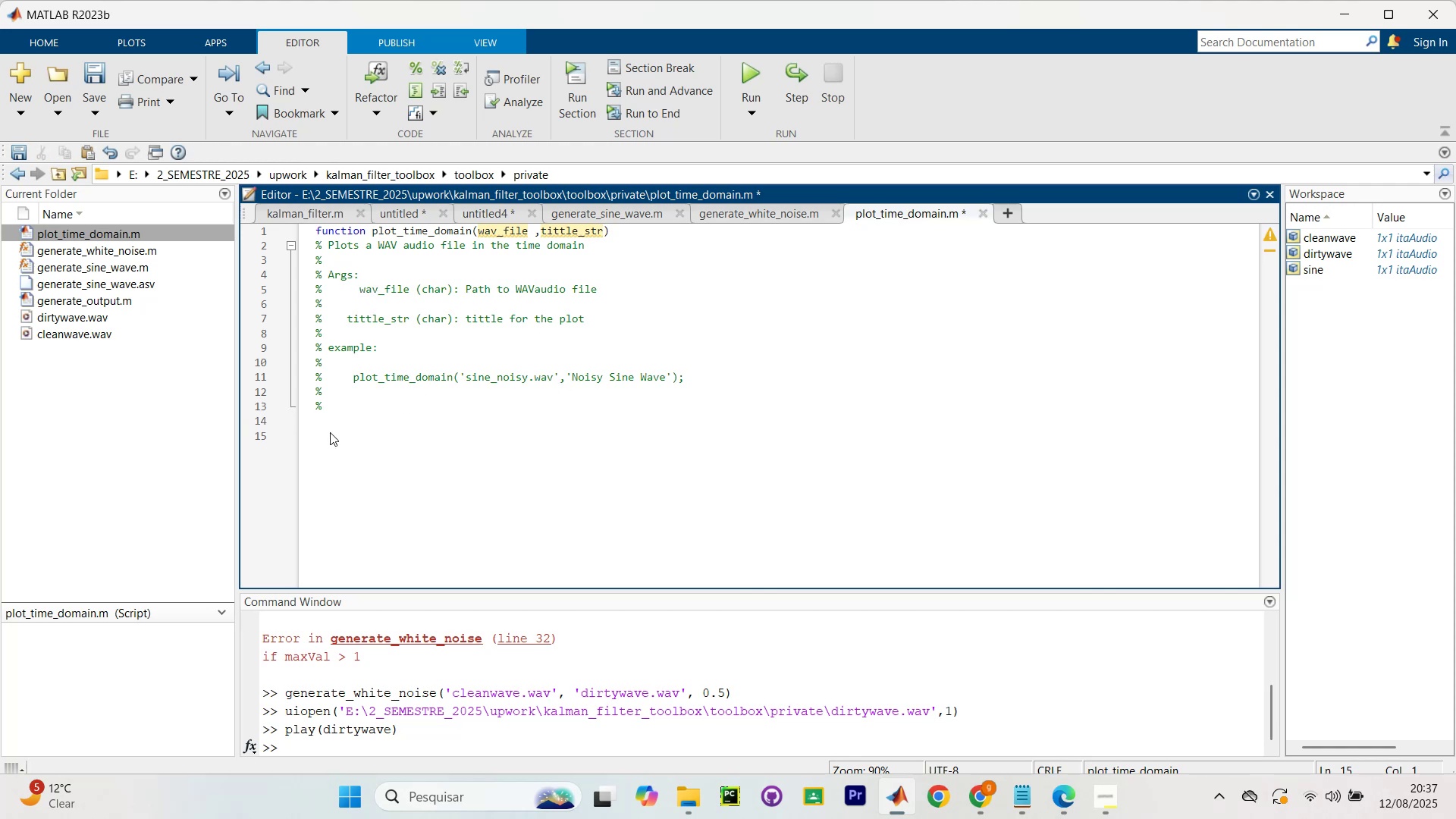 
type($Re)
key(Backspace)
key(Backspace)
key(Backspace)
type(%RE)
key(Backspace)
type(ead audio file)
 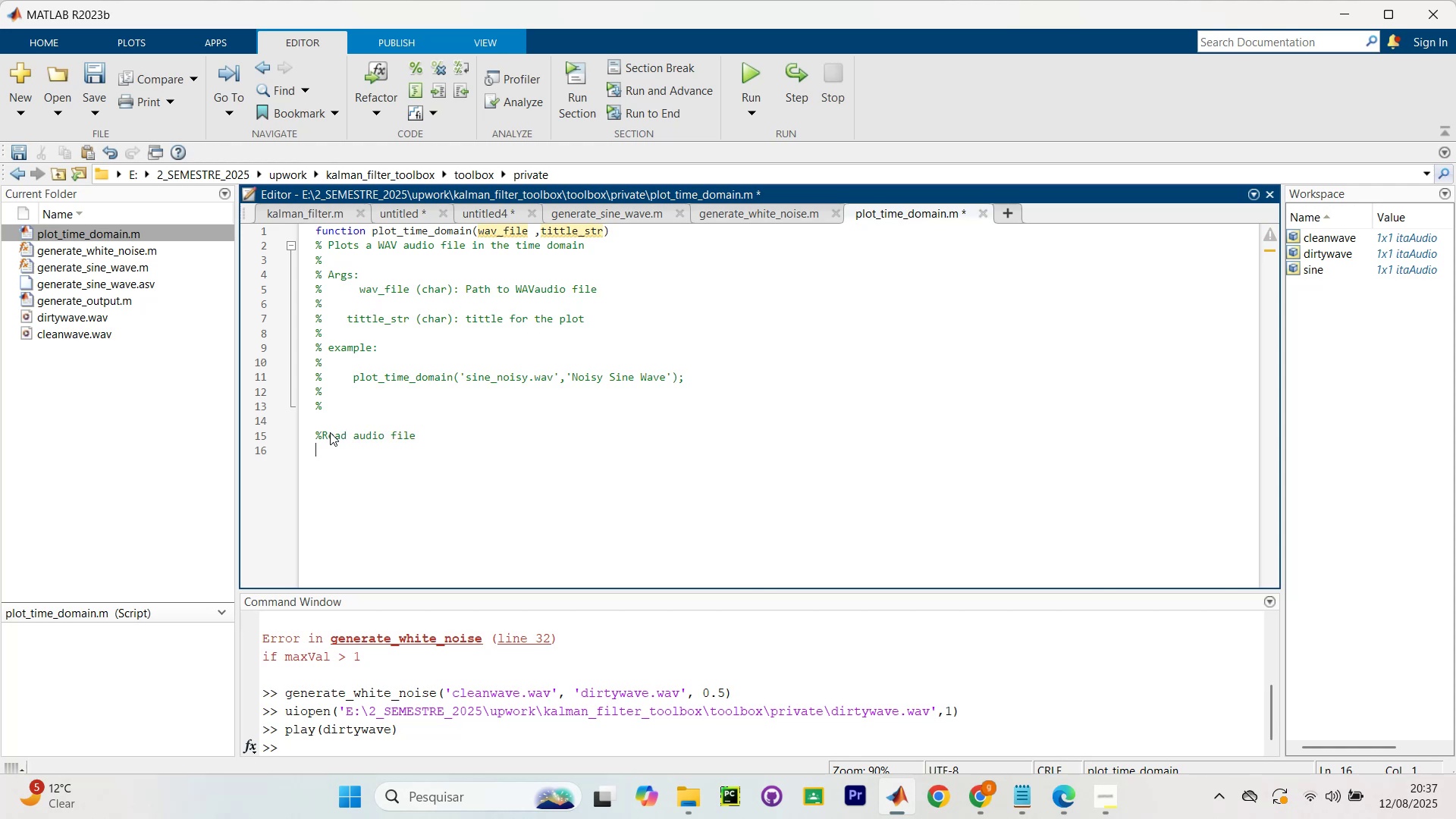 
 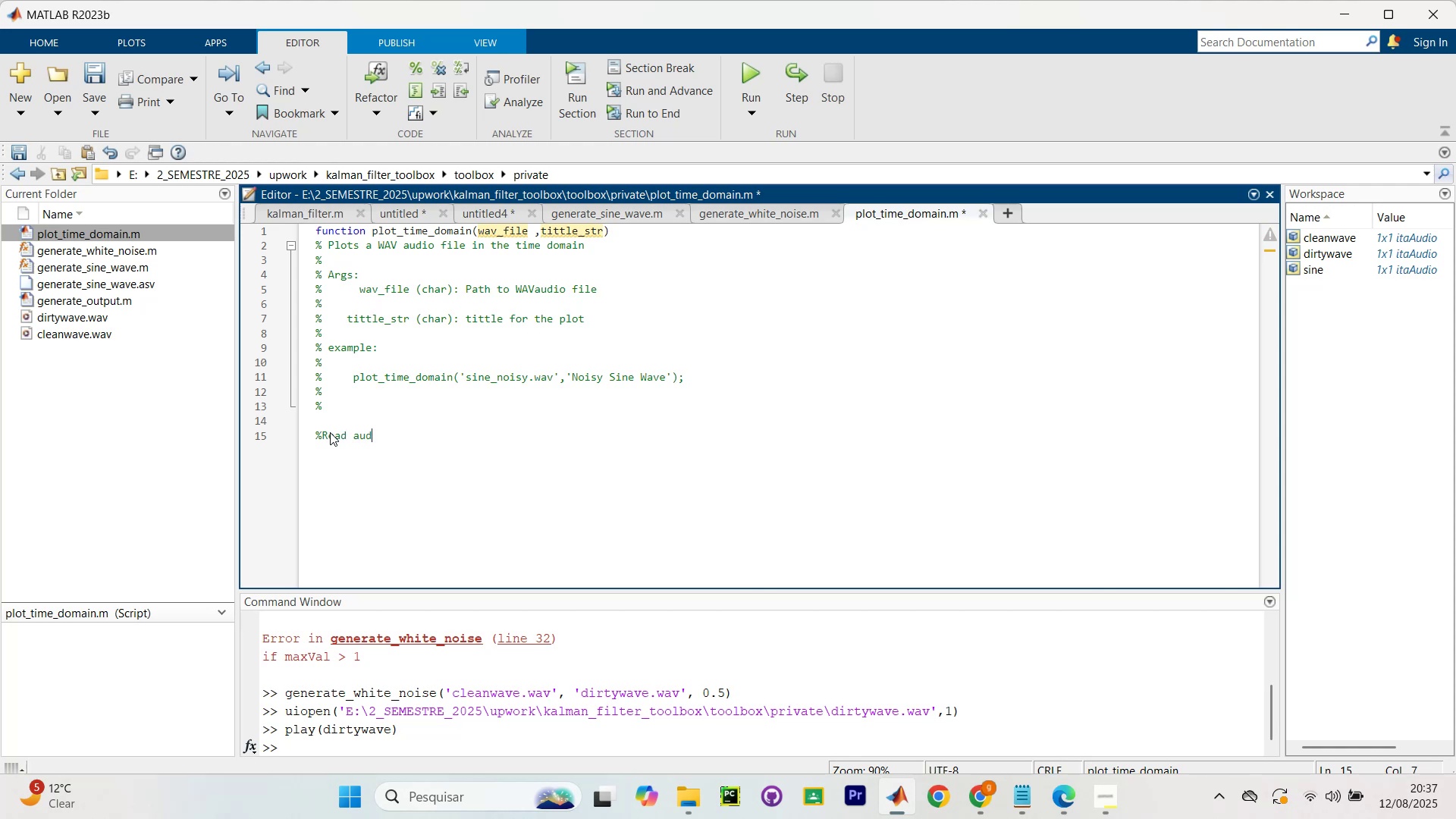 
key(Enter)
 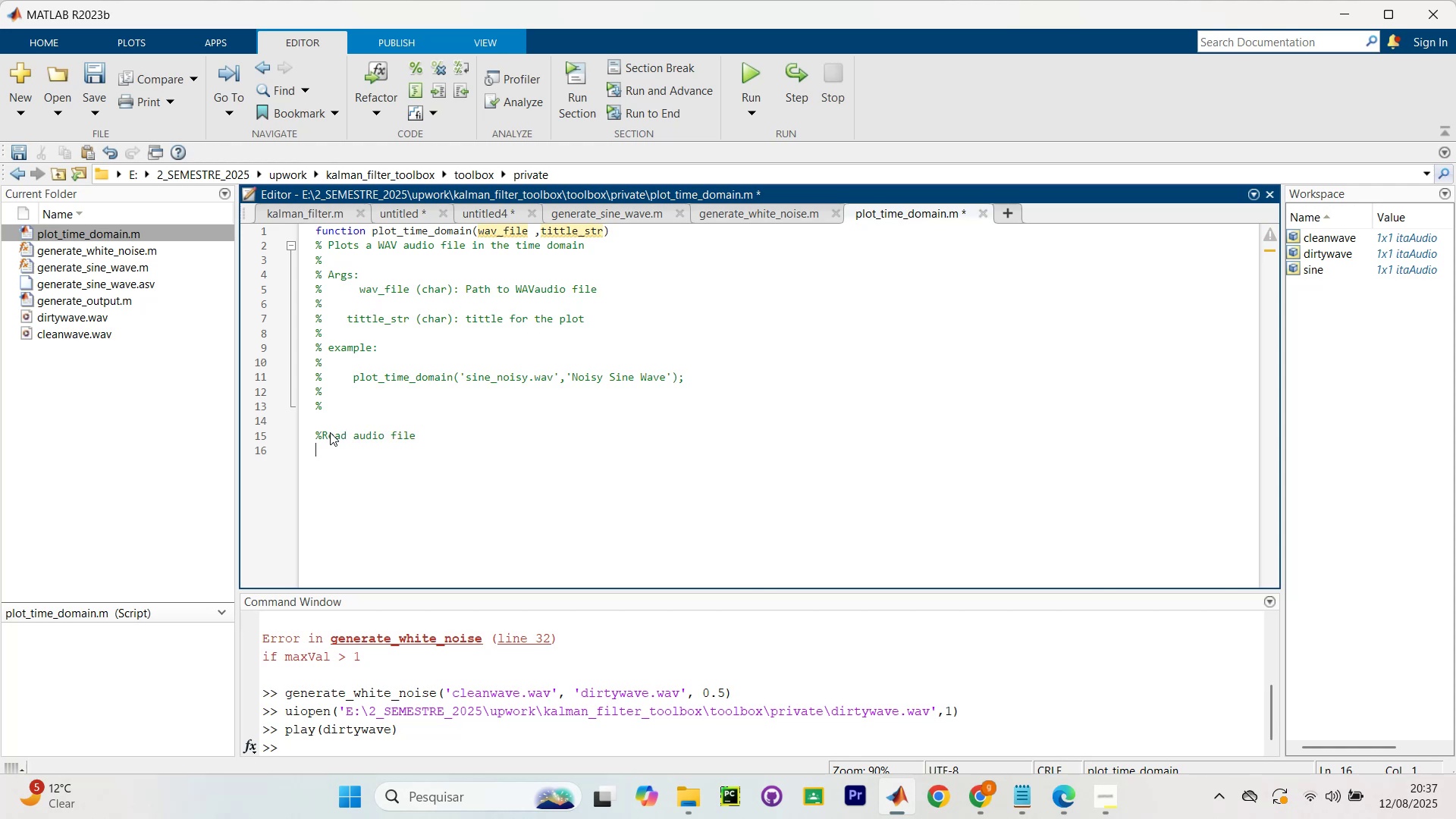 
key(Enter)
 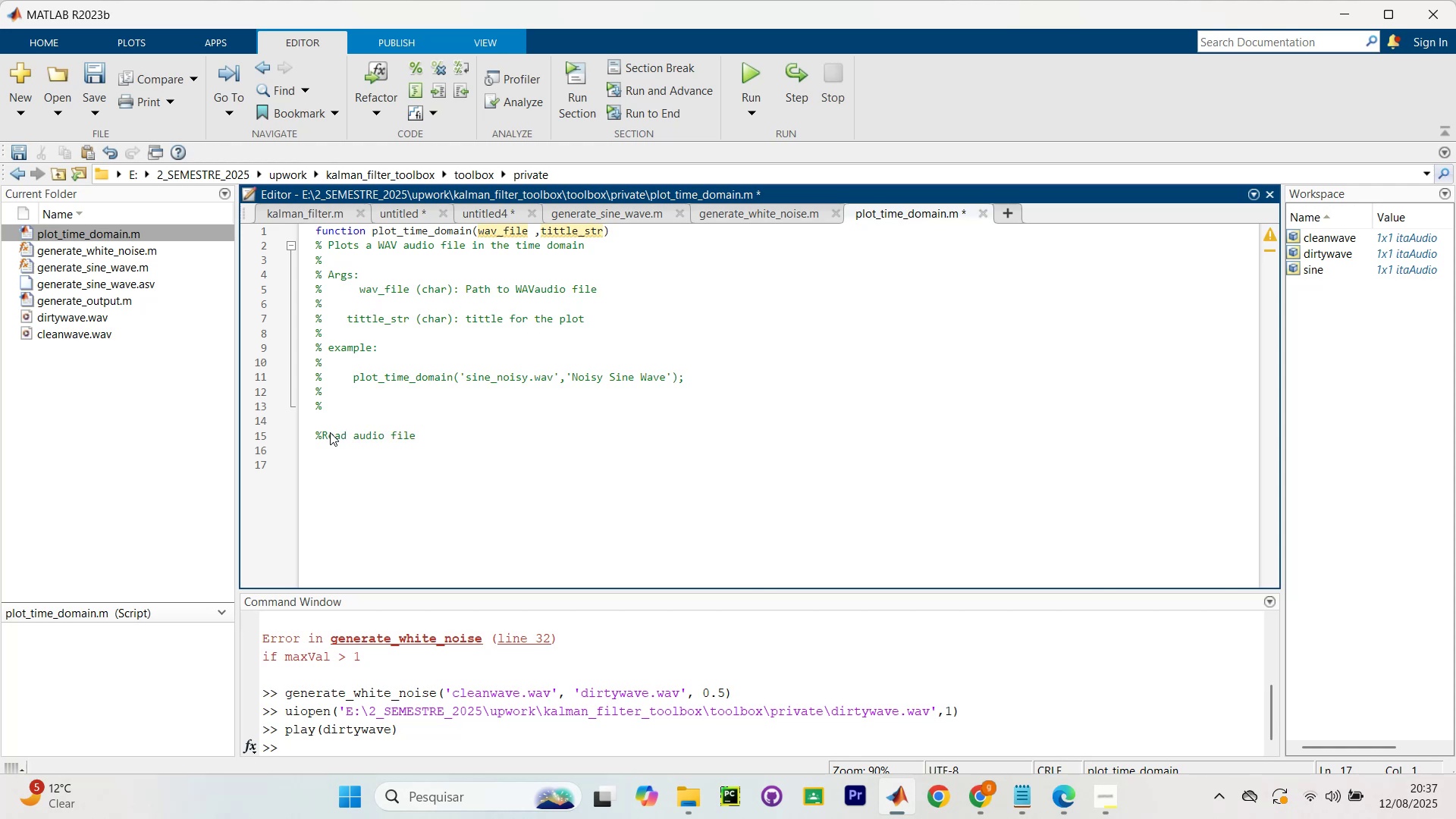 
type(]x,f)
key(Backspace)
type(FS)
key(Backspace)
key(Backspace)
type(s)
key(Backspace)
type(Fs\ = audioread(wav_file)
 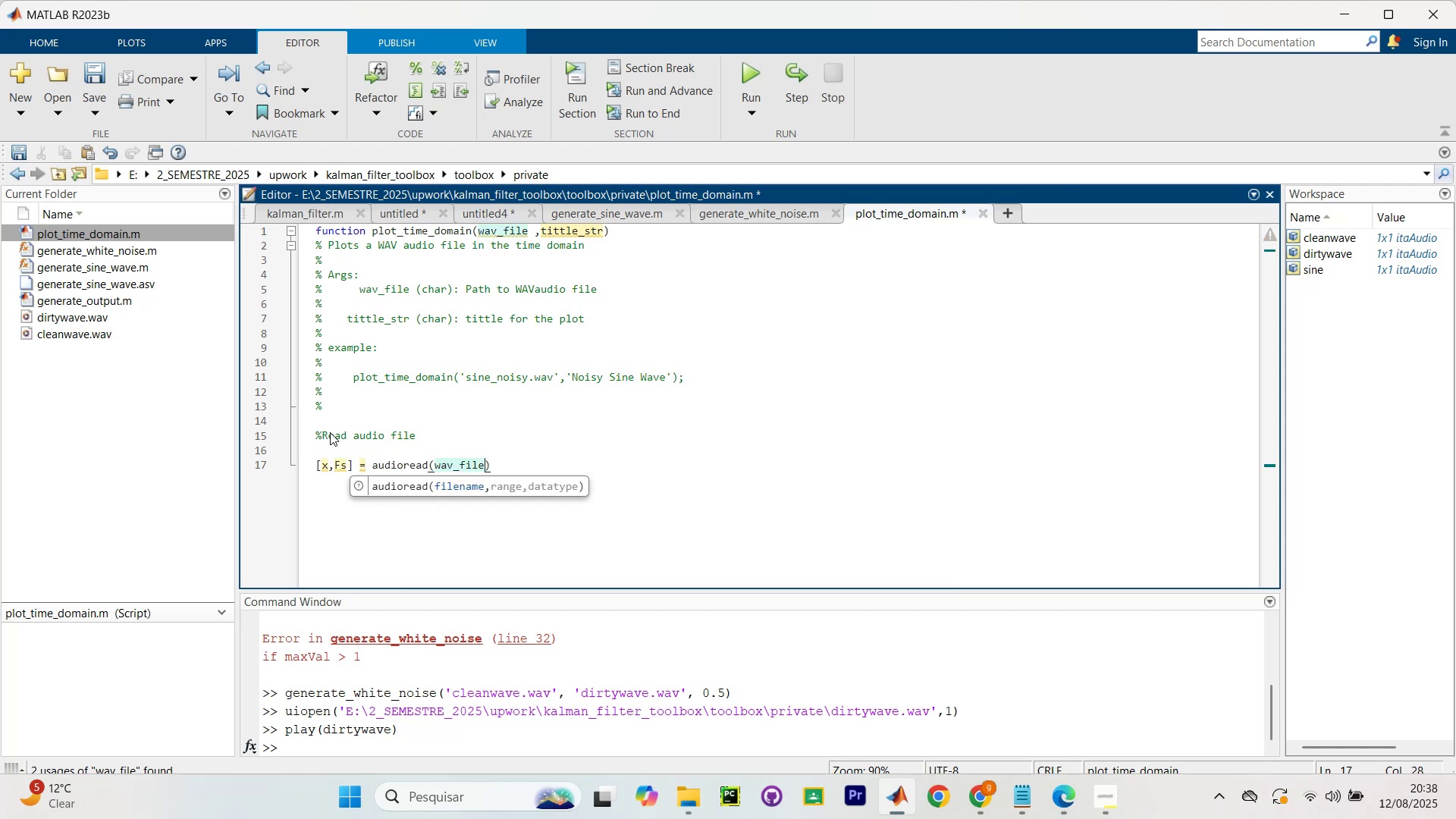 
key(ArrowRight)
 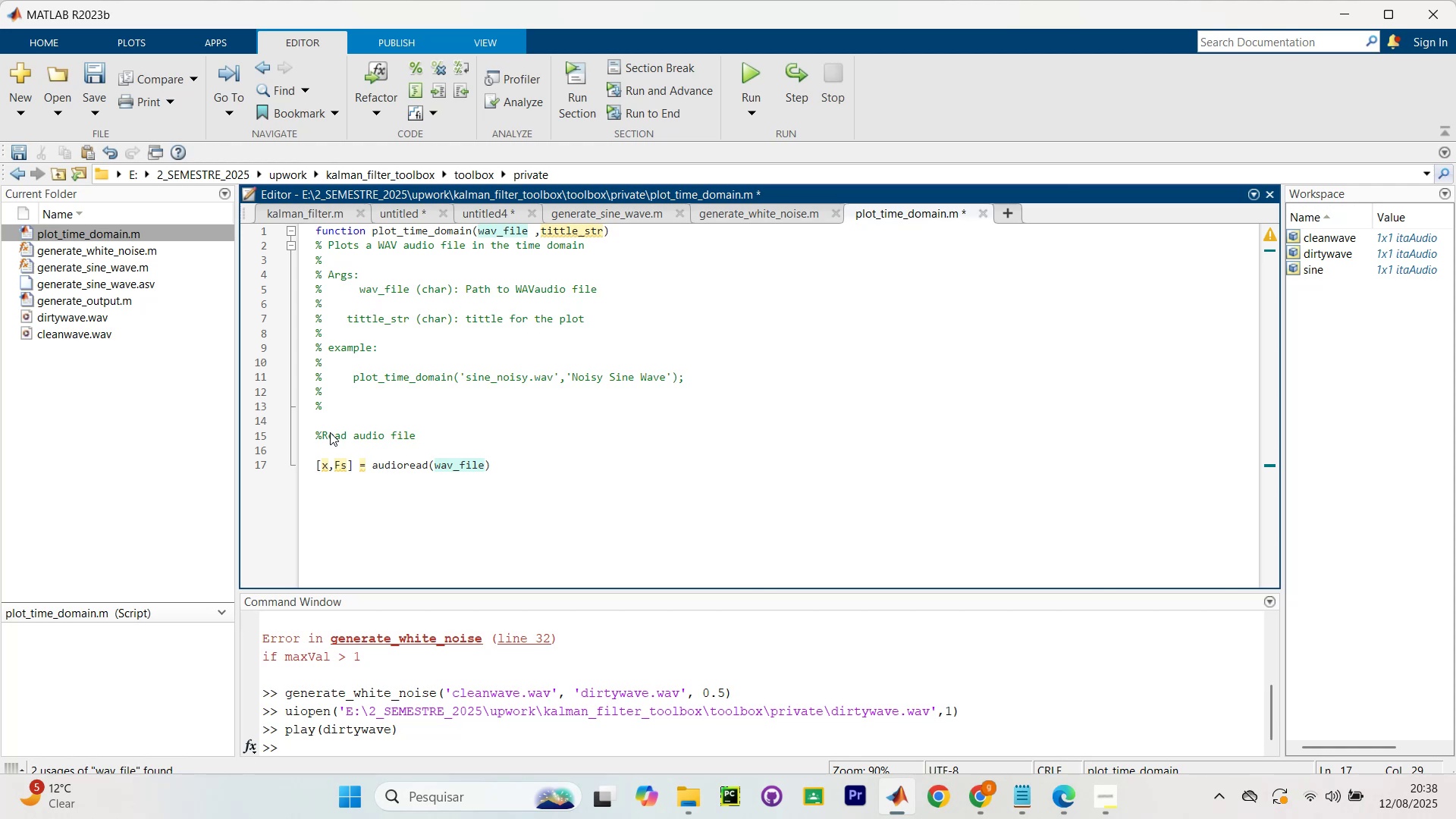 
key(Slash)
 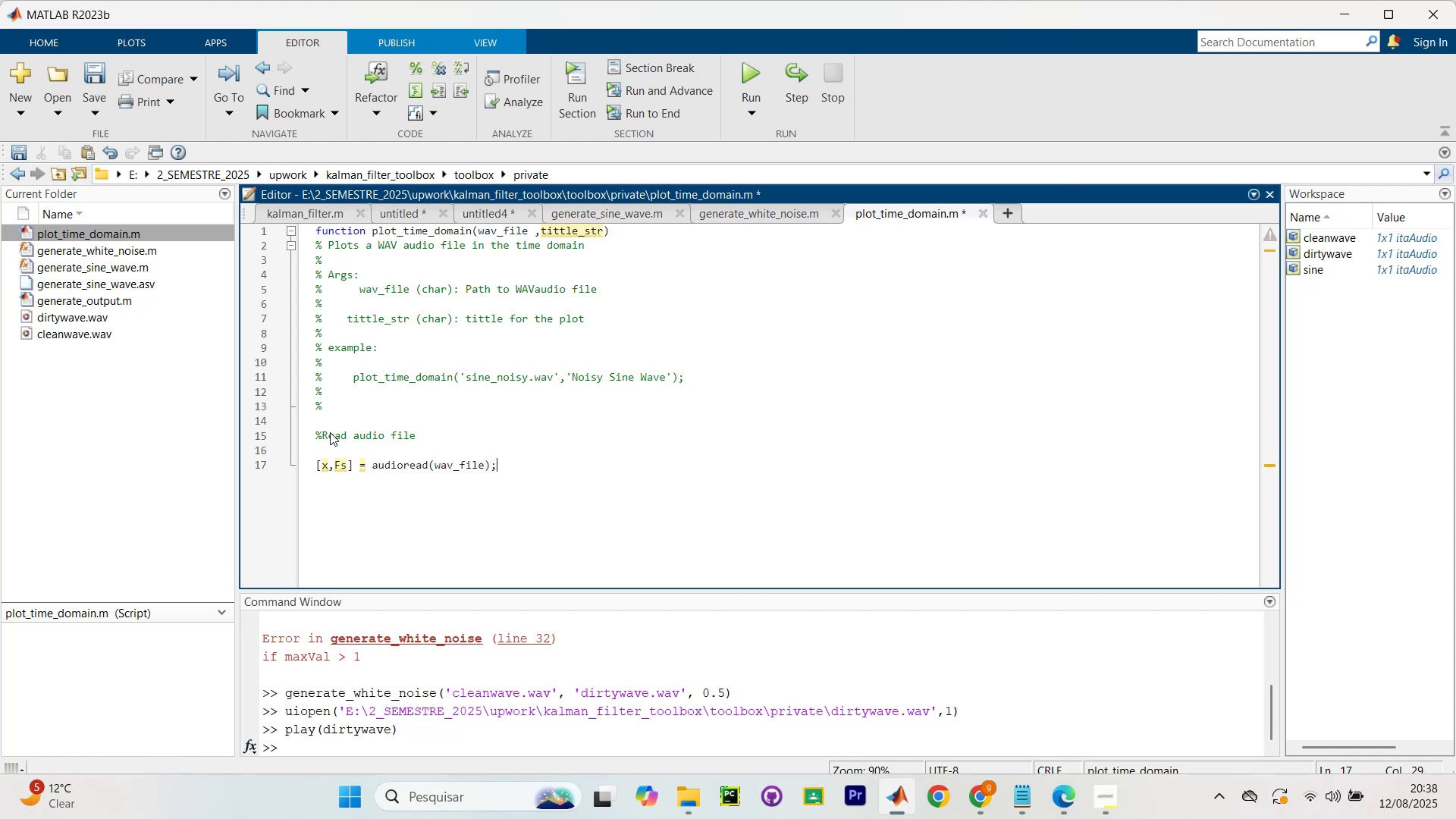 
key(Enter)
 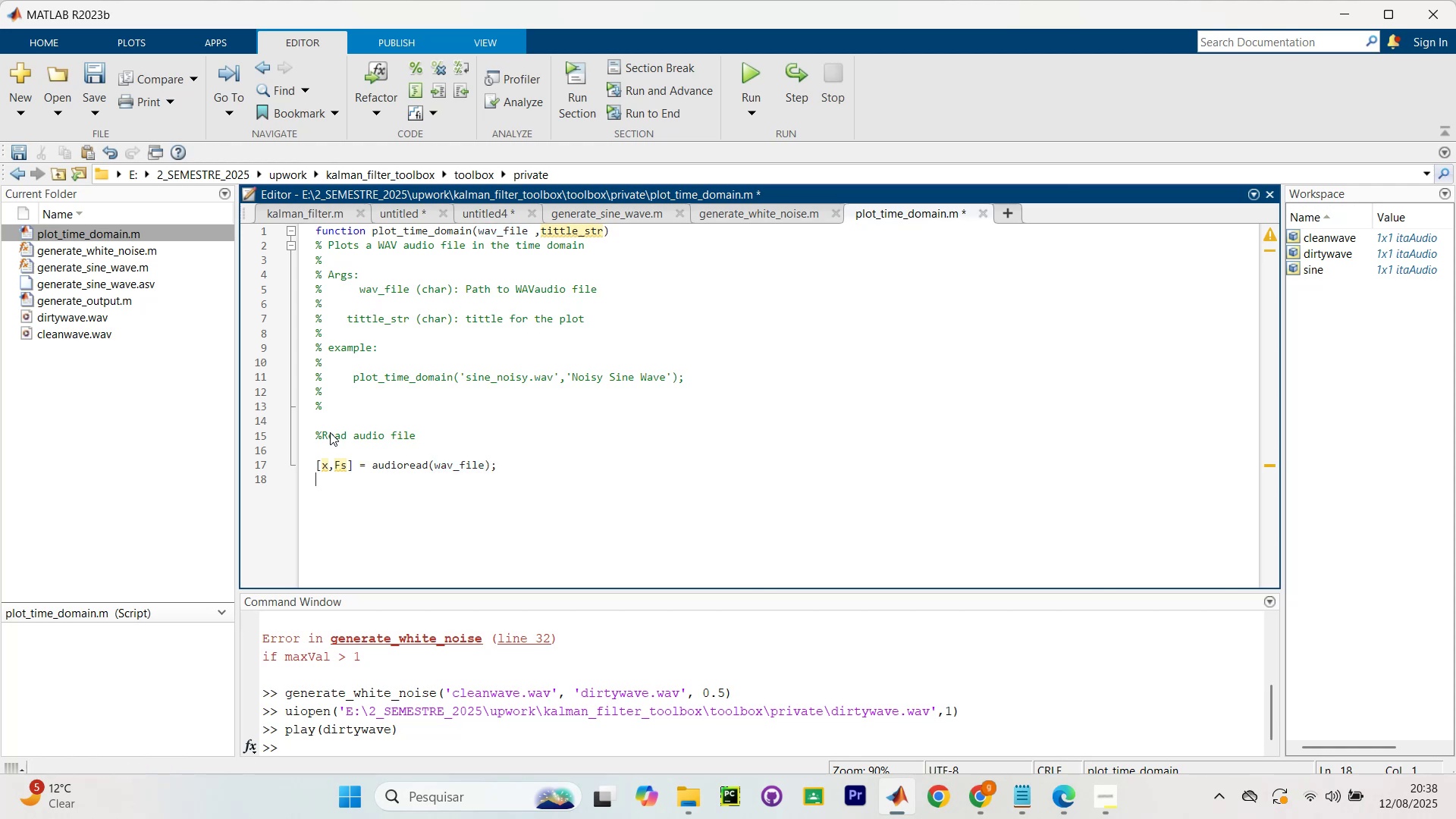 
key(Enter)
 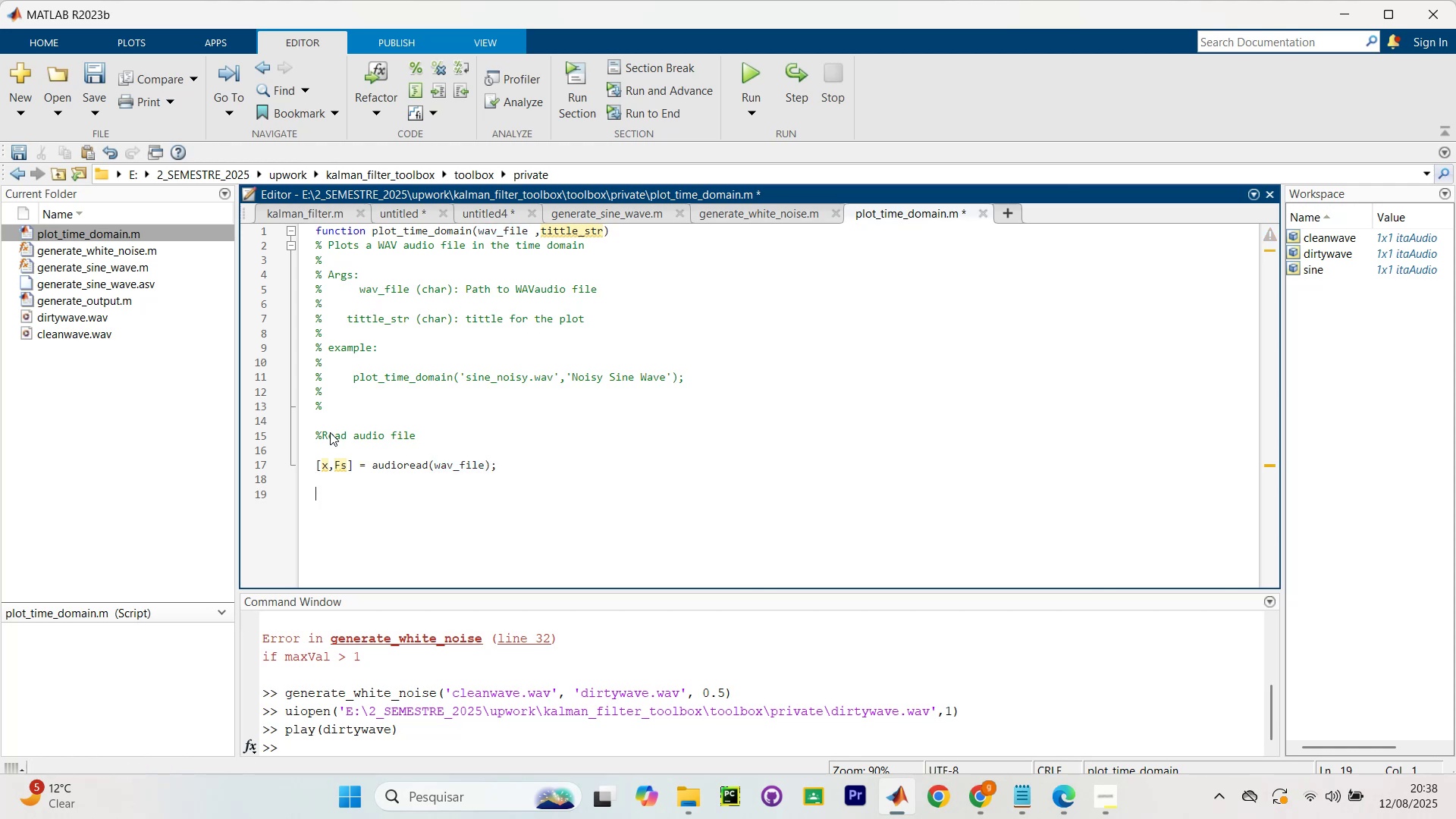 
type(%CR)
key(Backspace)
type(read)
key(Backspace)
type(te to,e)
 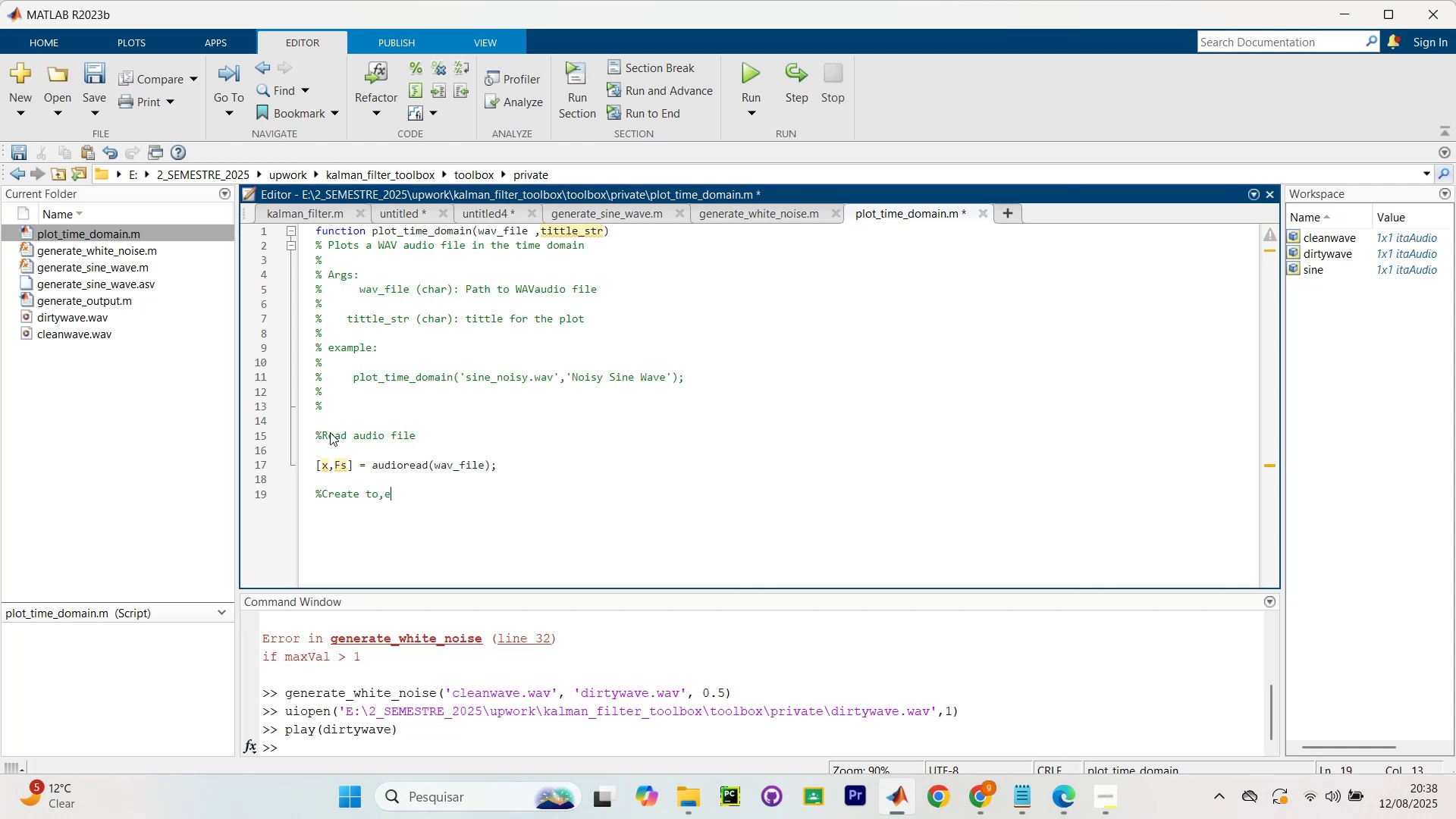 
 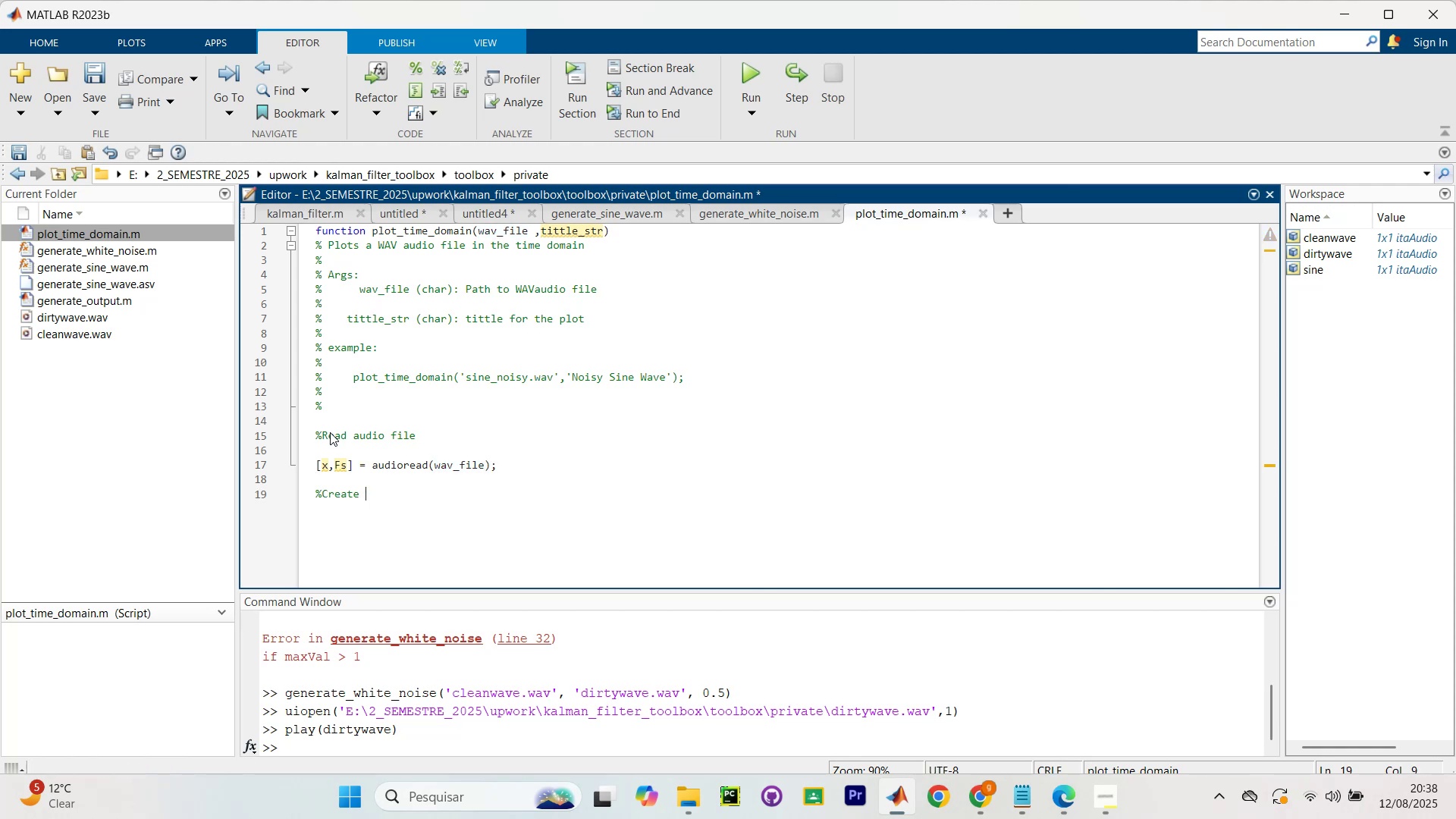 
key(Control+ControlLeft)
 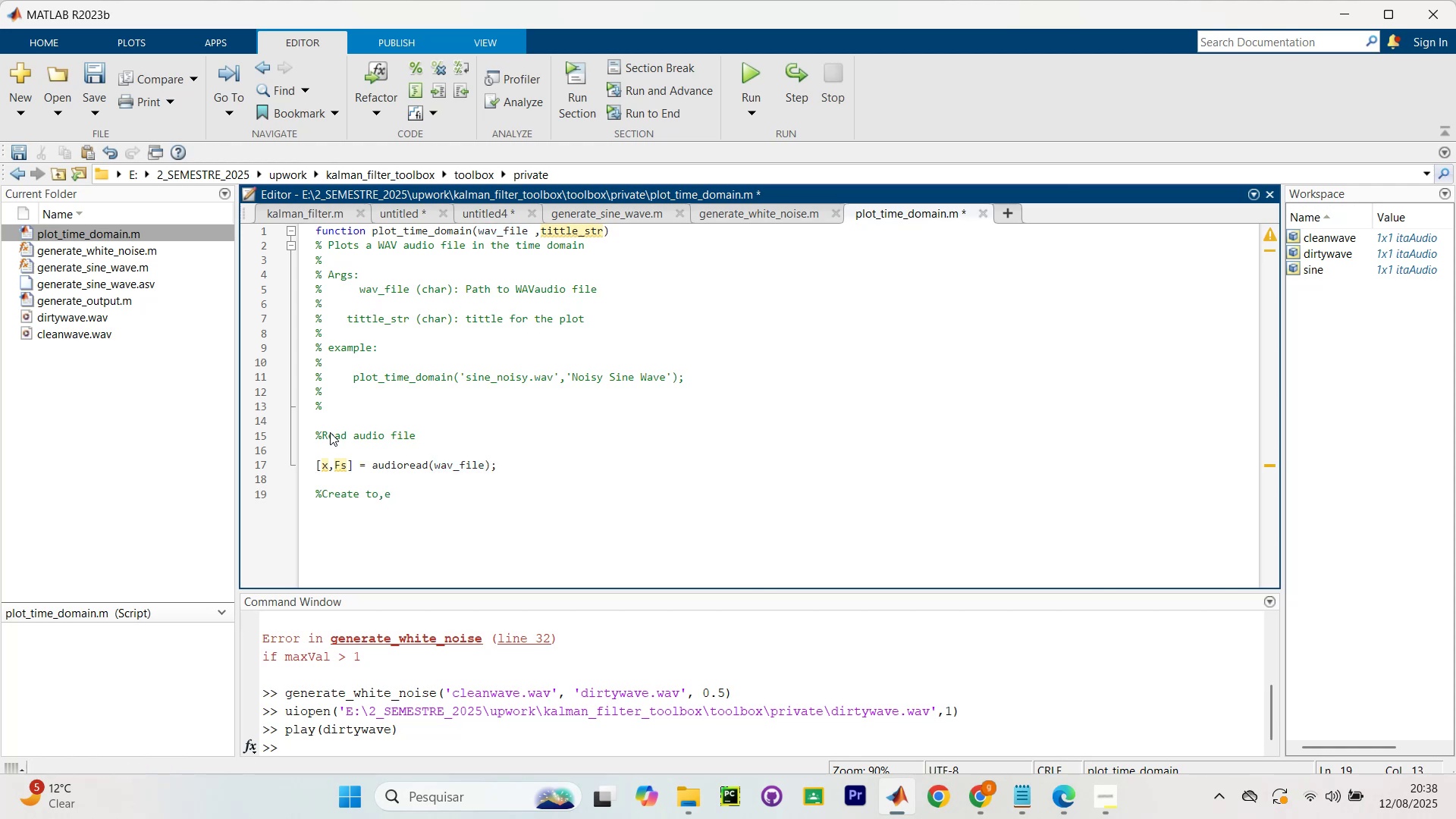 
key(Alt+Control+AltRight)
 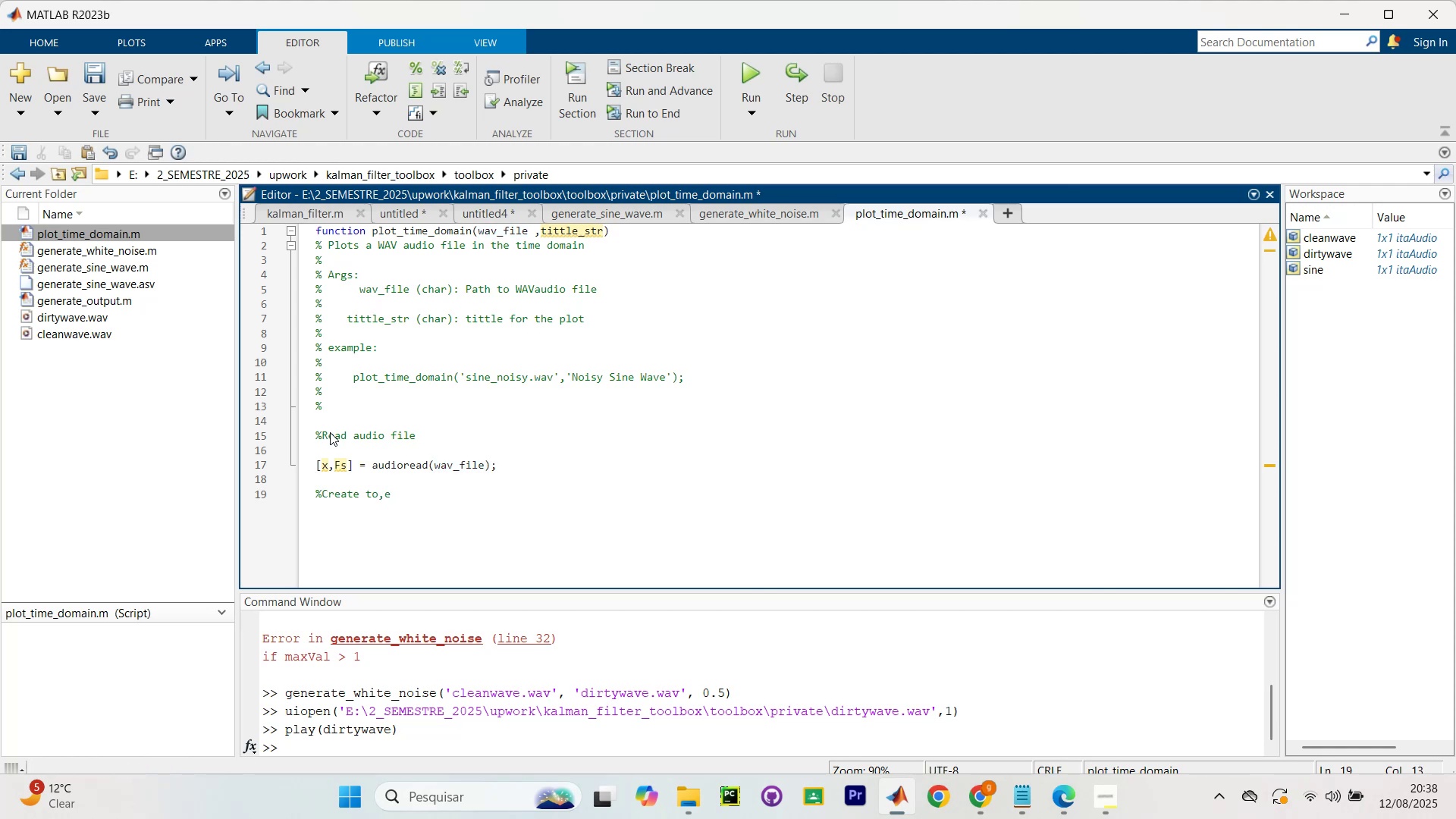 
key(Backspace)
key(Backspace)
key(Backspace)
type(om)
key(Backspace)
key(Backspace)
type(ime vector )
 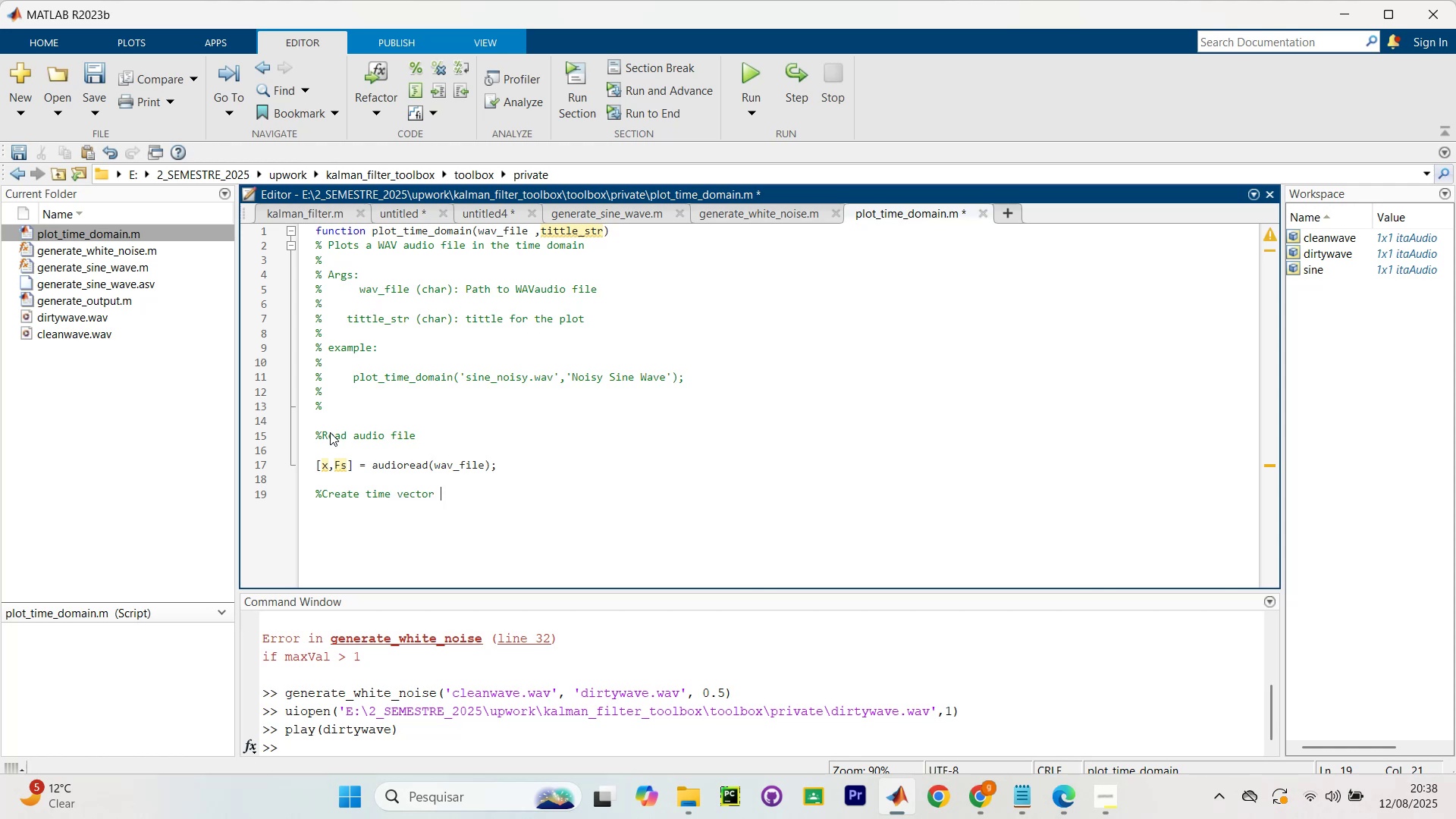 
key(Enter)
 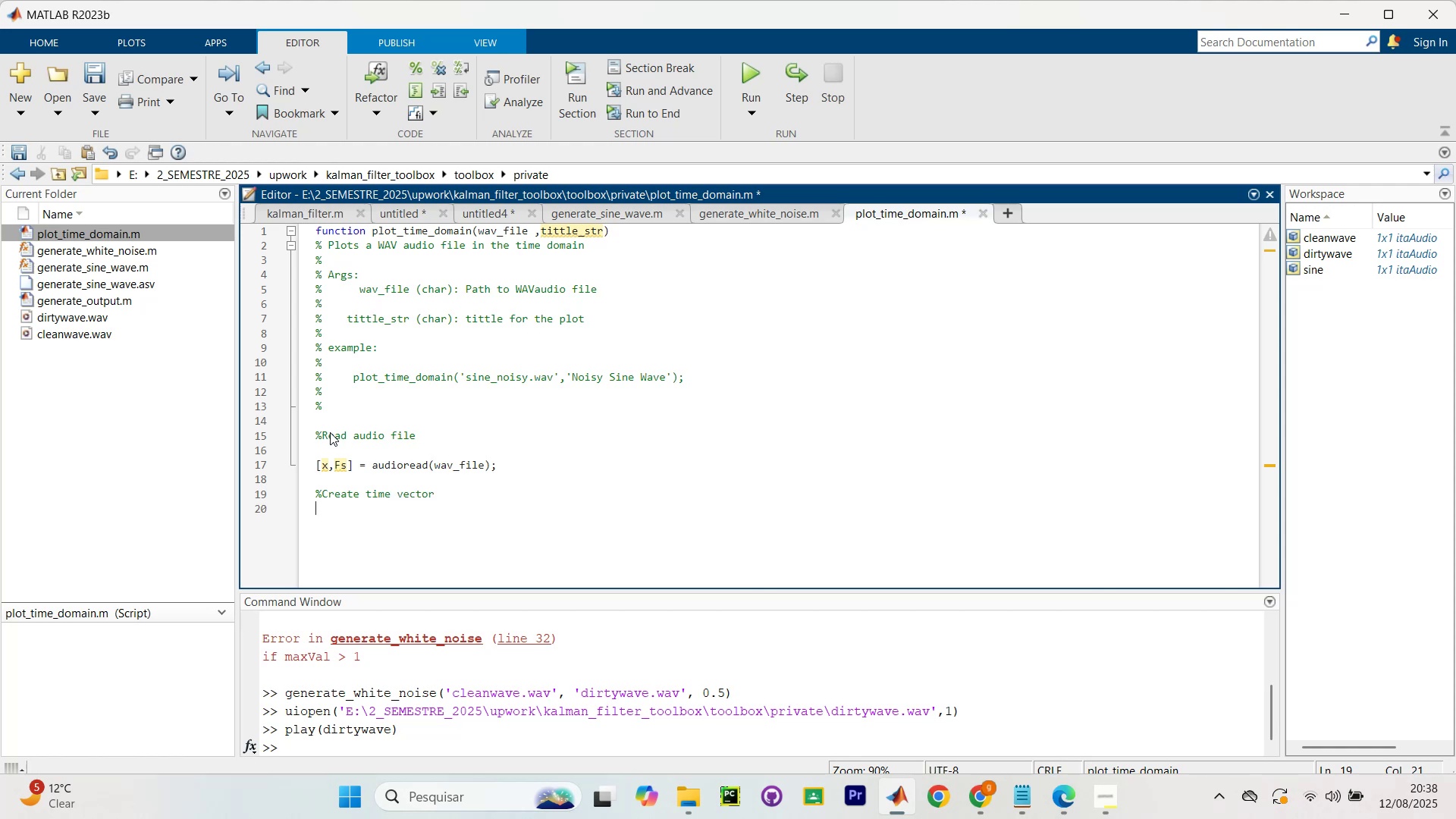 
key(Enter)
 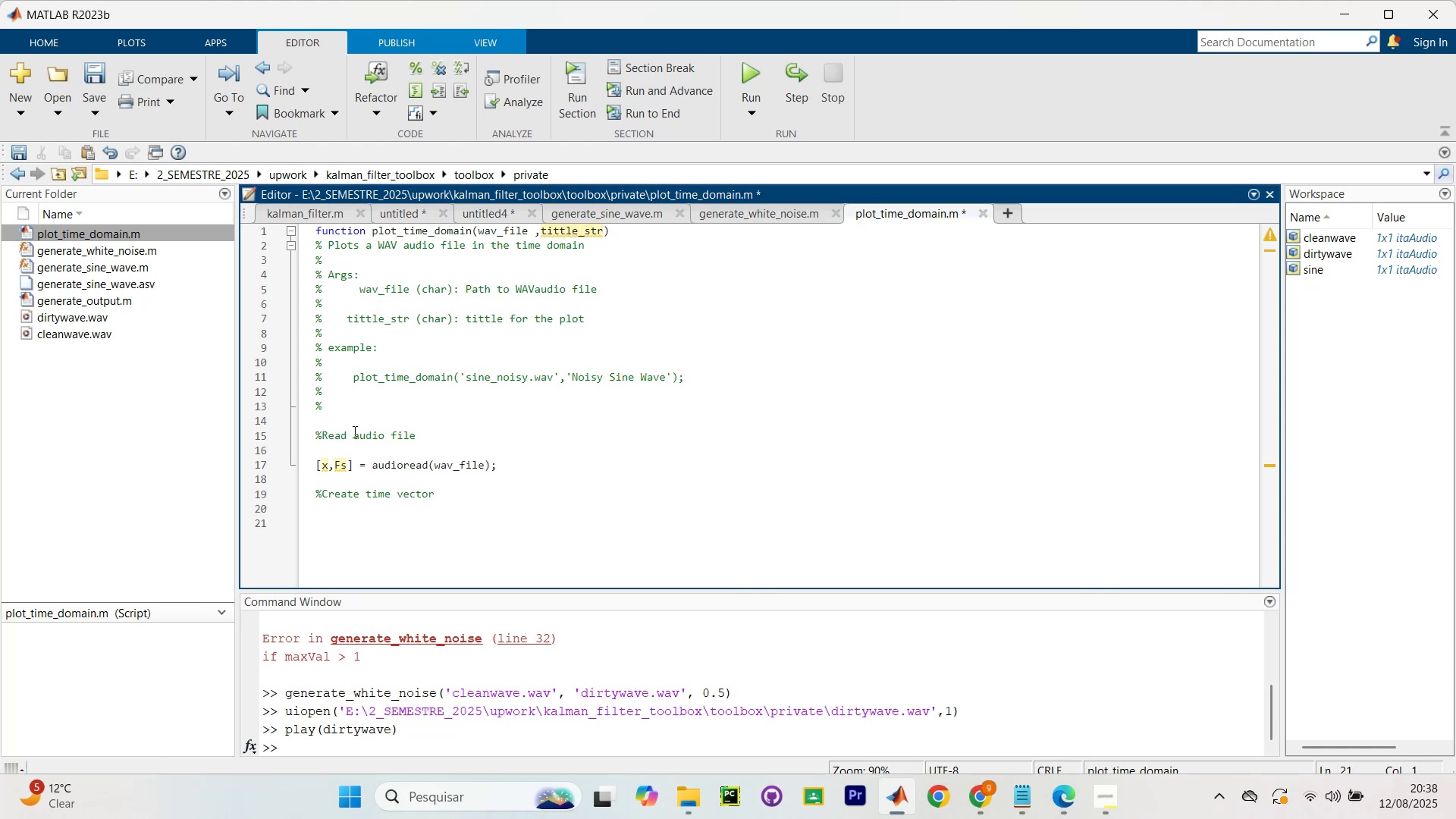 
type(t = *0?)
key(Backspace)
key(Backspace)
key(Backspace)
type((0?leght)
key(Backspace)
key(Backspace)
type(th)
key(Backspace)
key(Backspace)
type(t)
key(Backspace)
key(Backspace)
type(nth)
key(Backspace)
key(Backspace)
type(gth(x)
 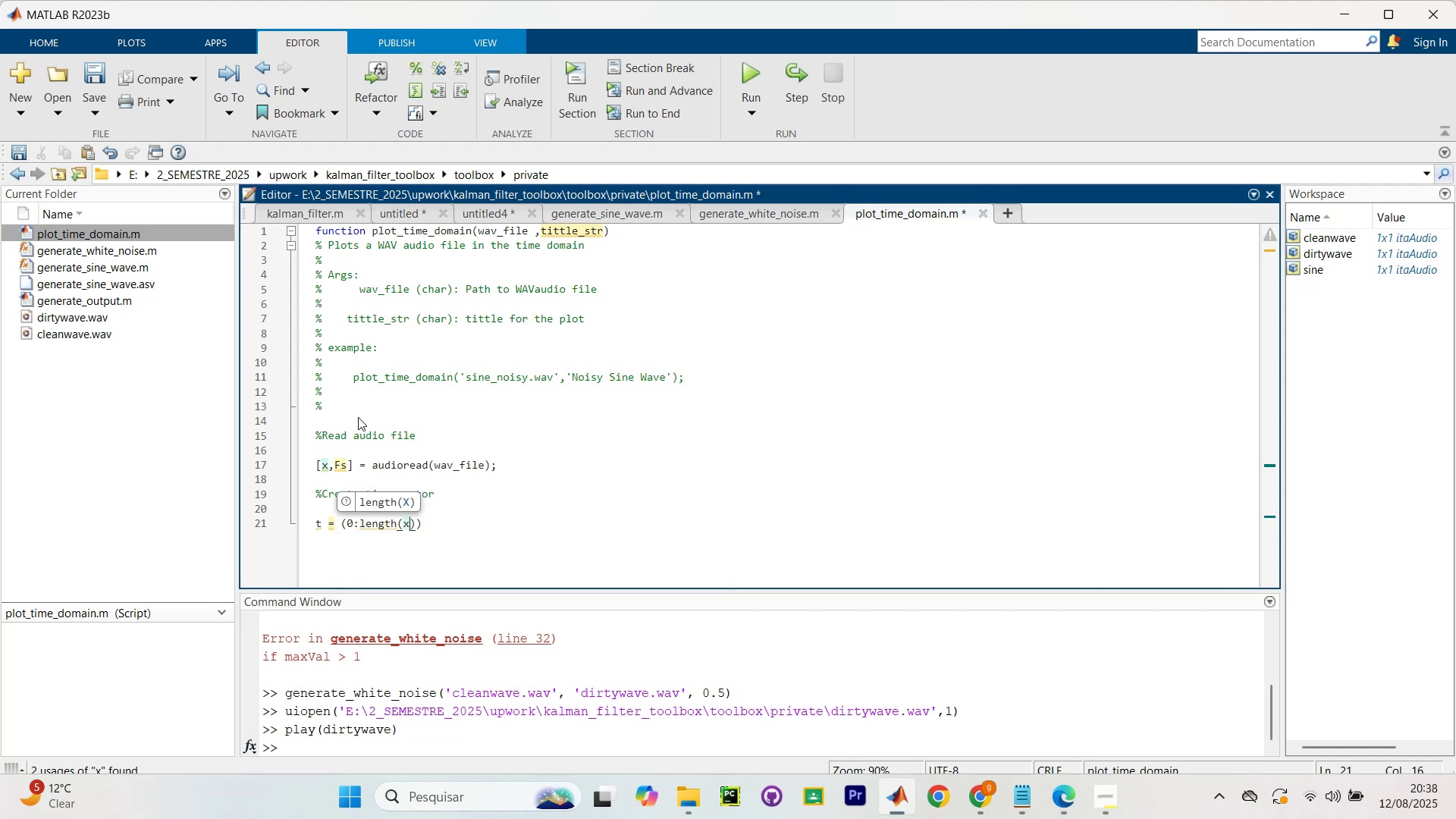 
key(ArrowRight)
 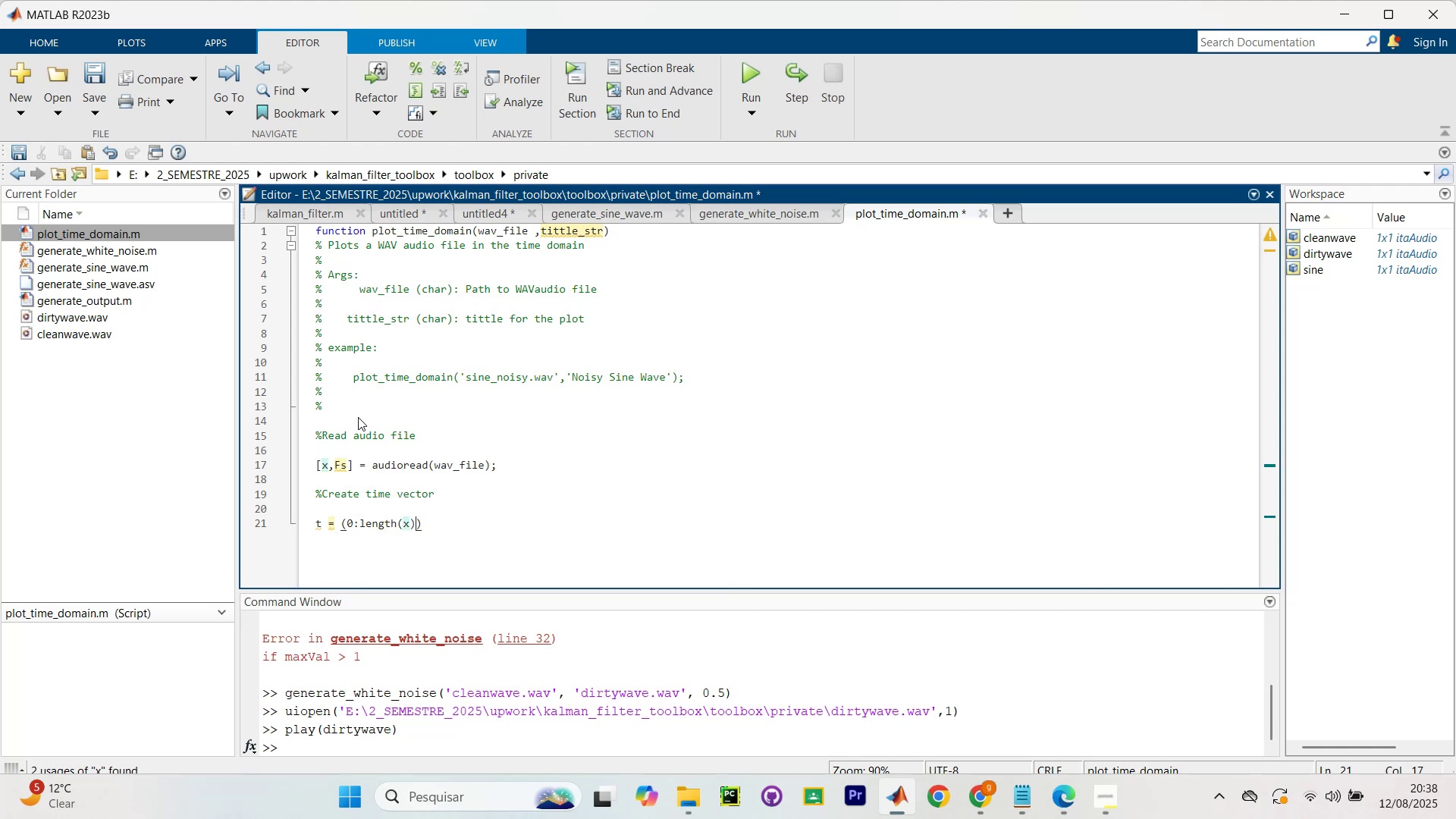 
key(Minus)
 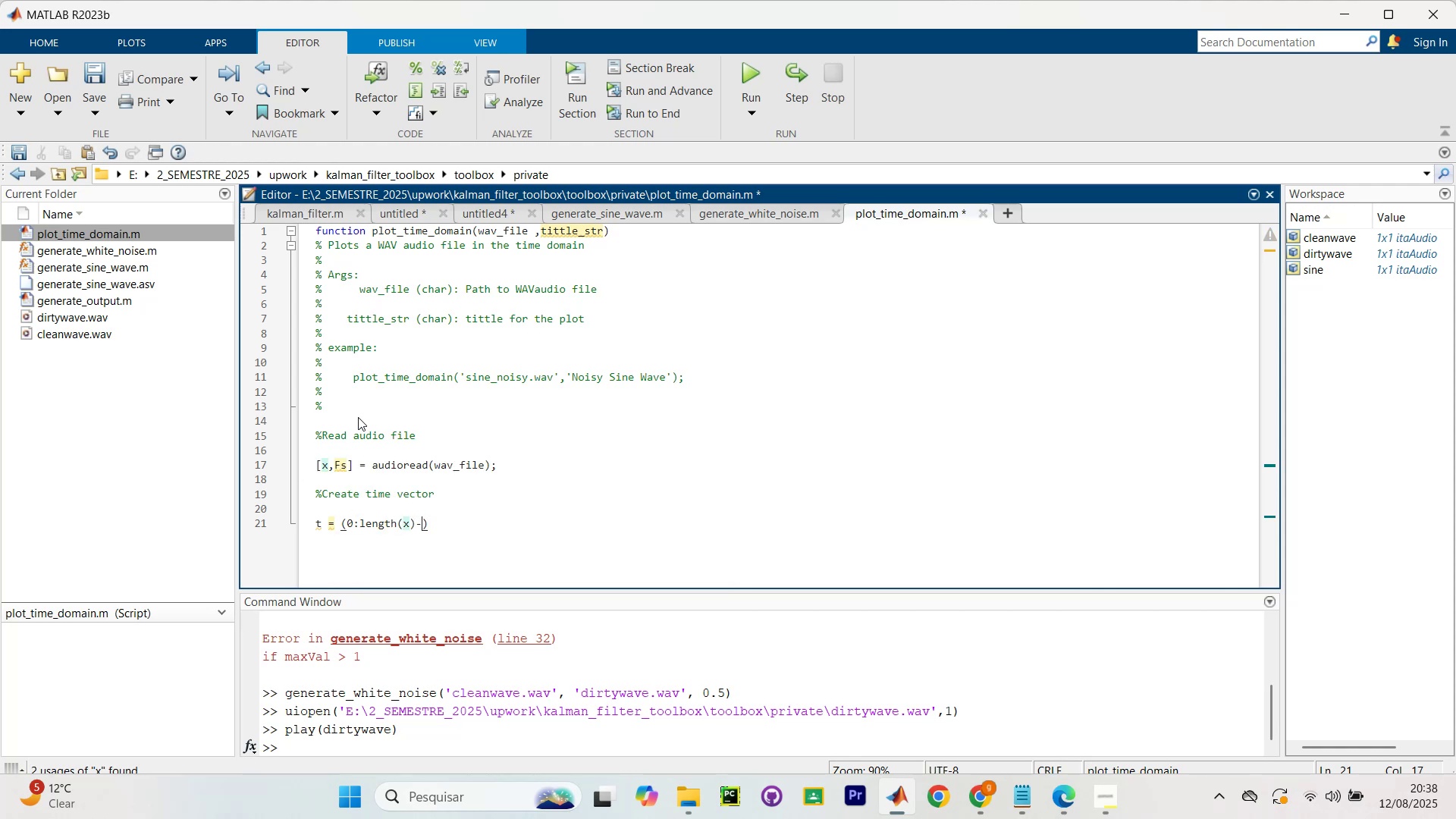 
key(1)
 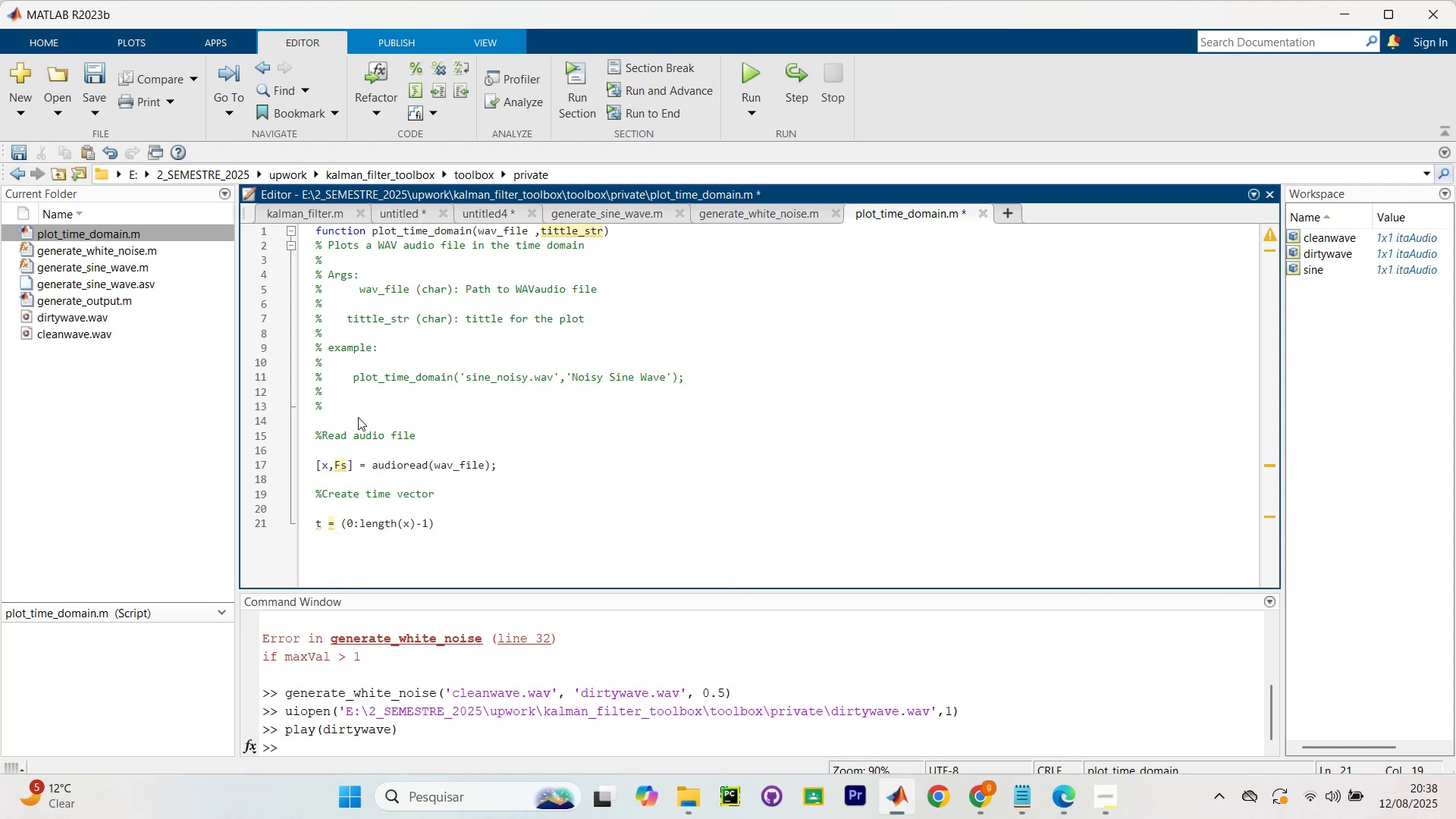 
key(Shift+ShiftRight)
 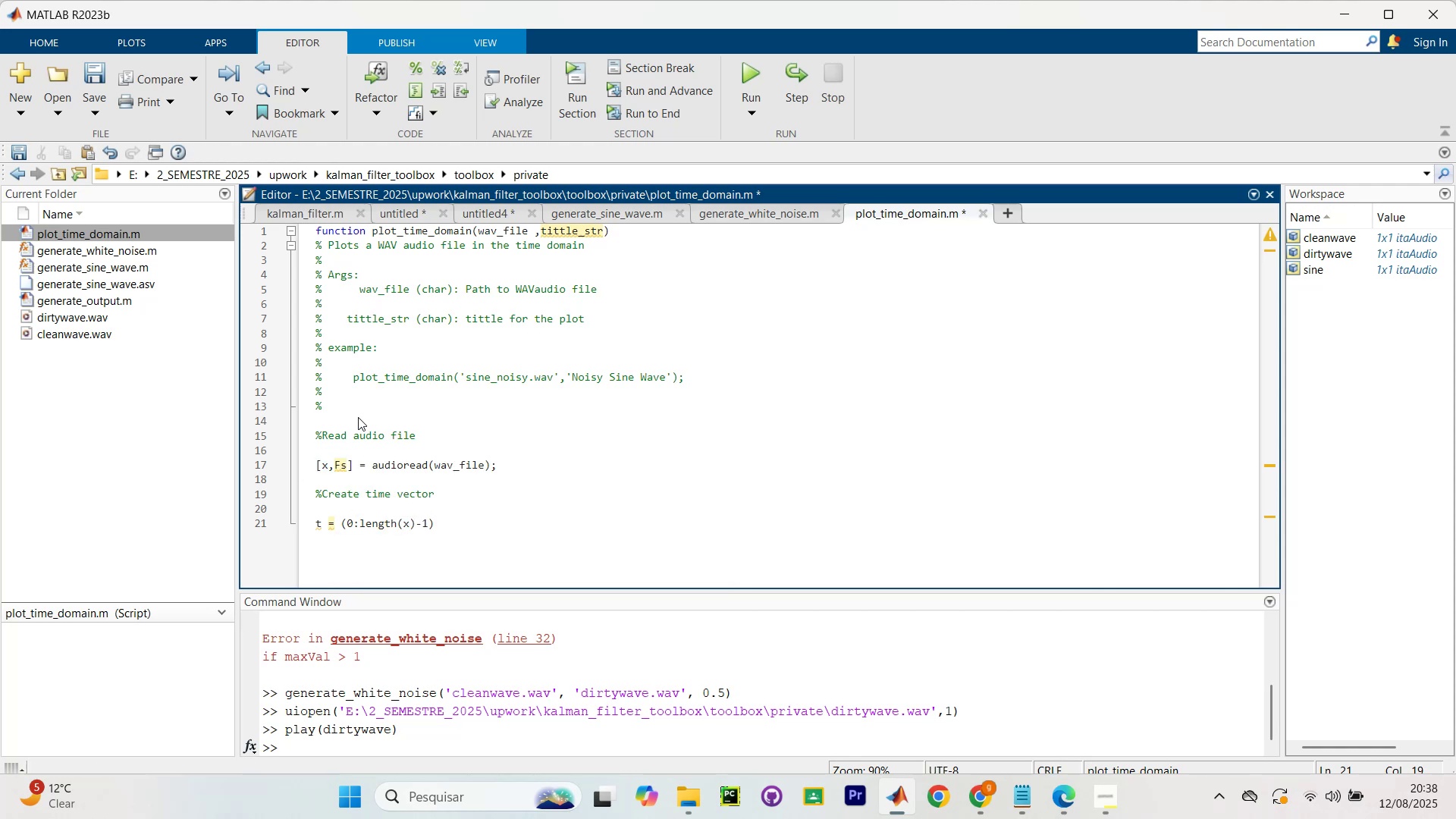 
key(Unknown)
 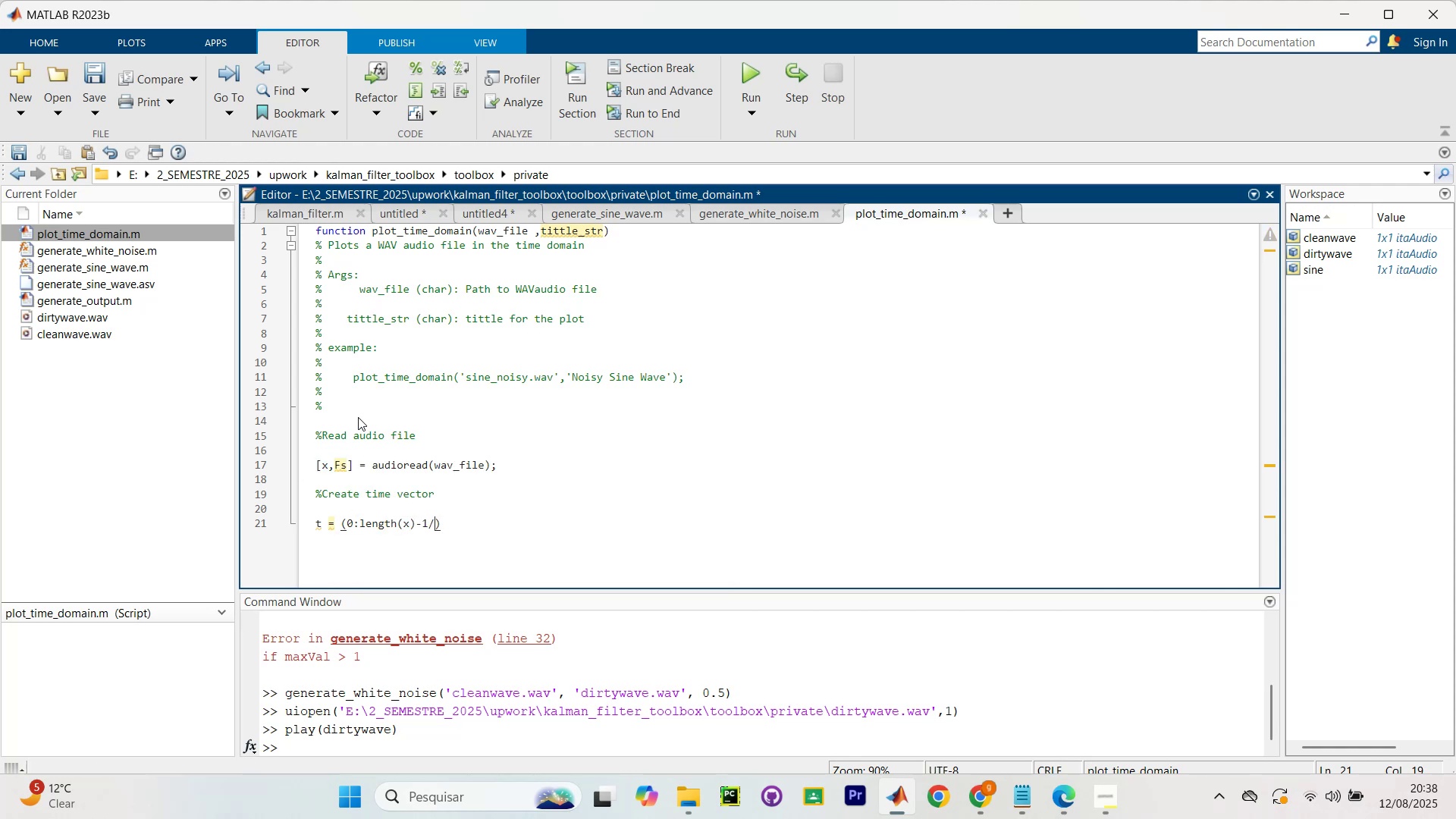 
key(CapsLock)
 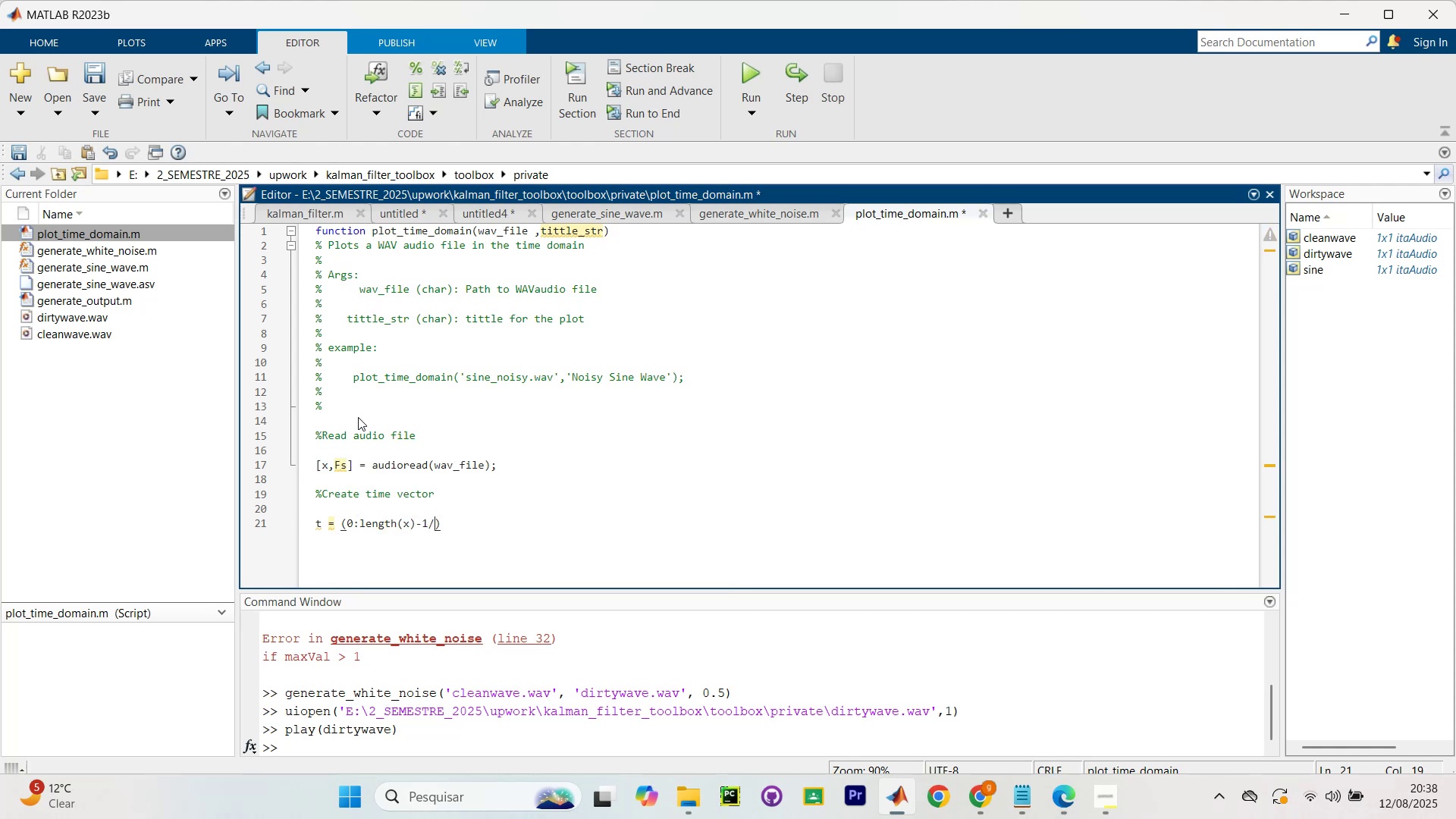 
key(F)
 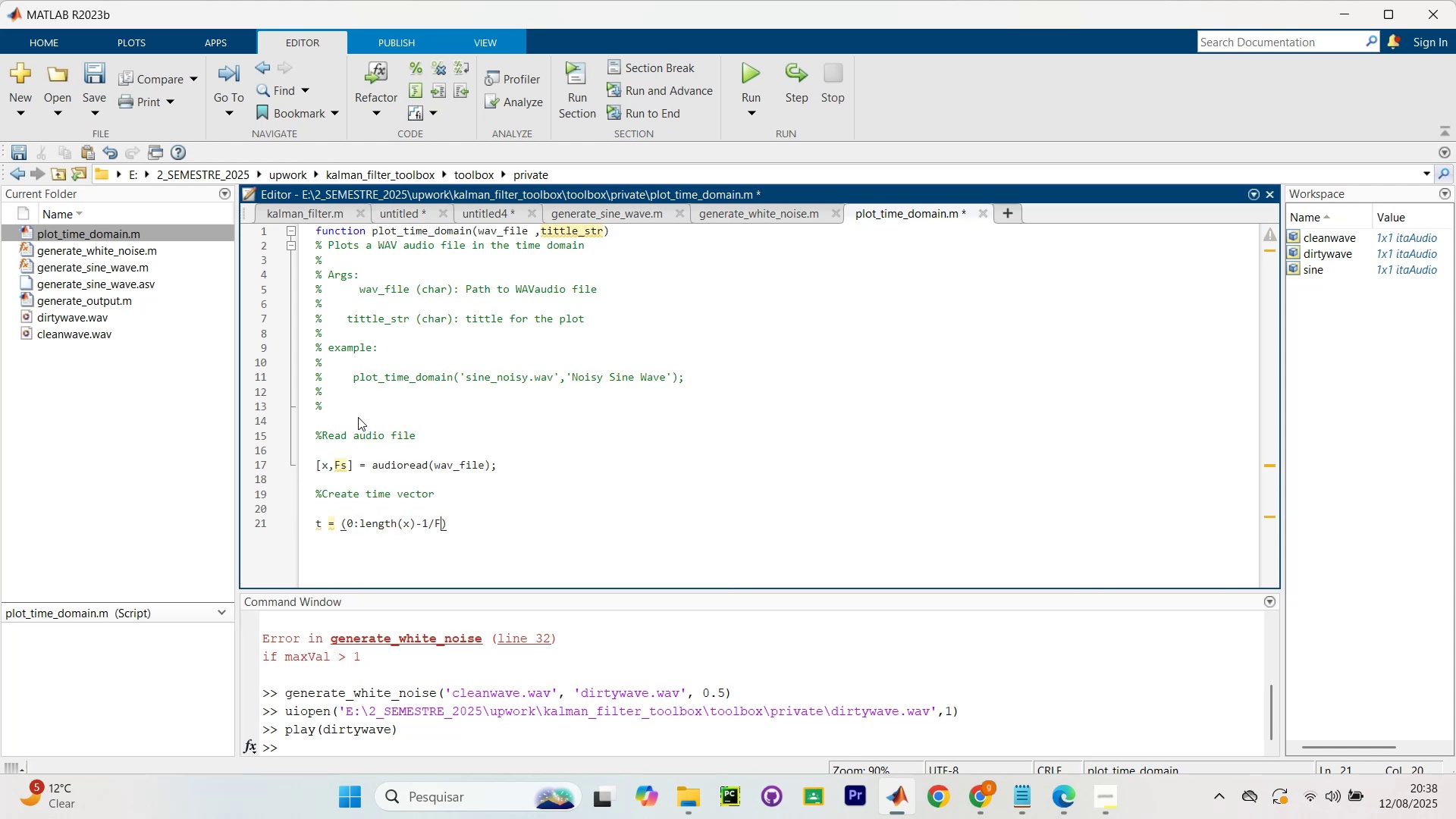 
key(CapsLock)
 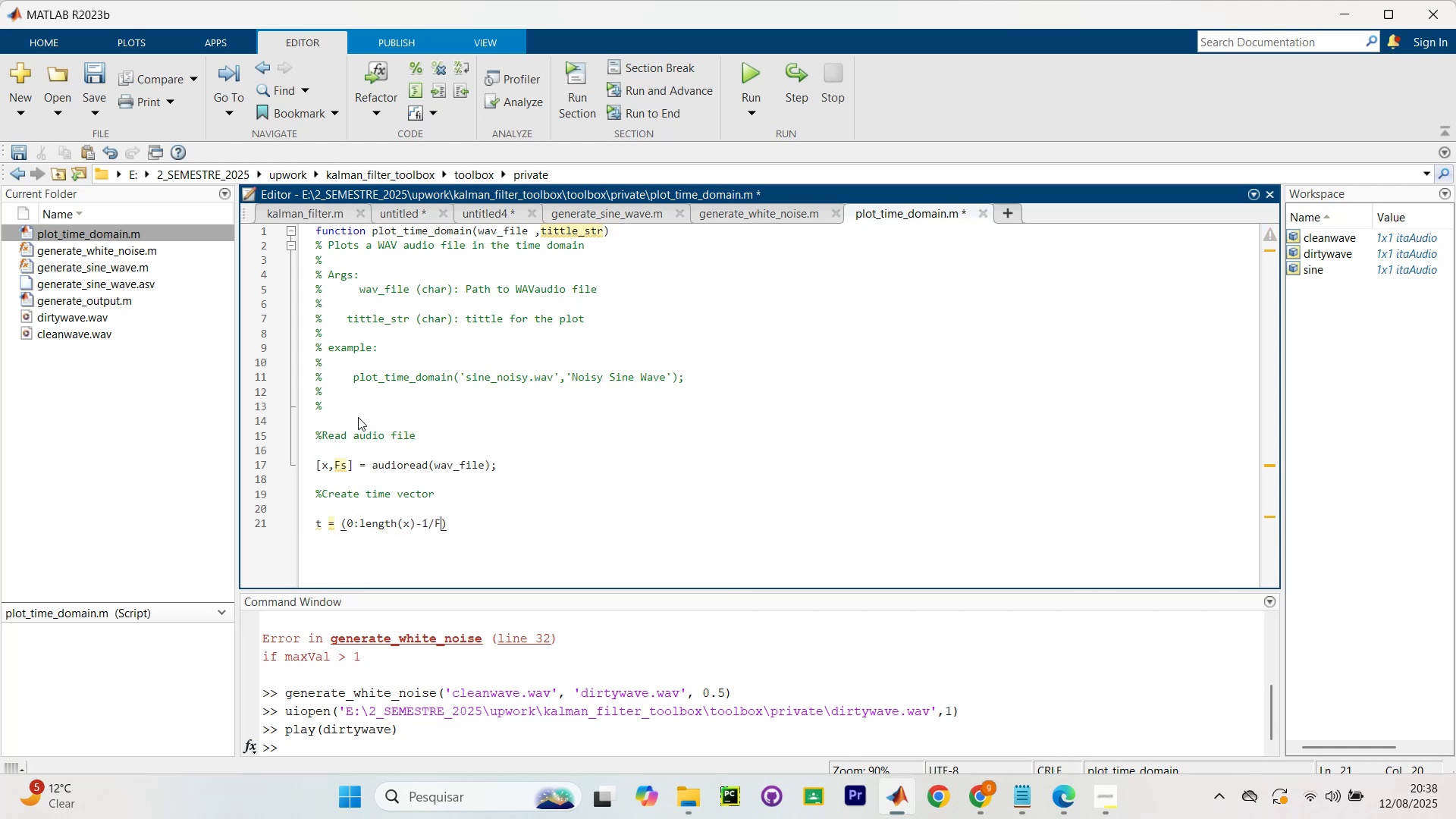 
key(S)
 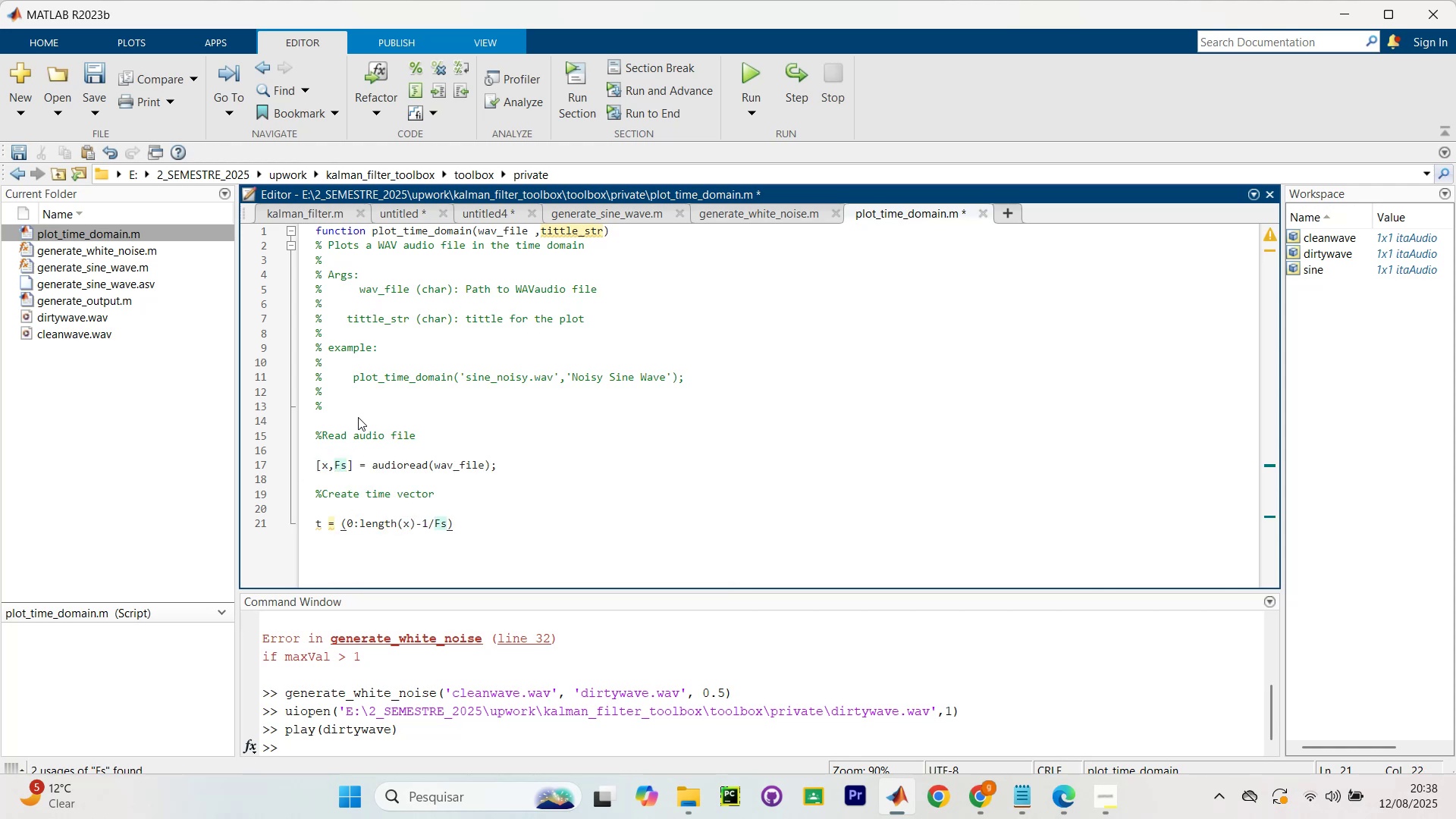 
key(ArrowRight)
 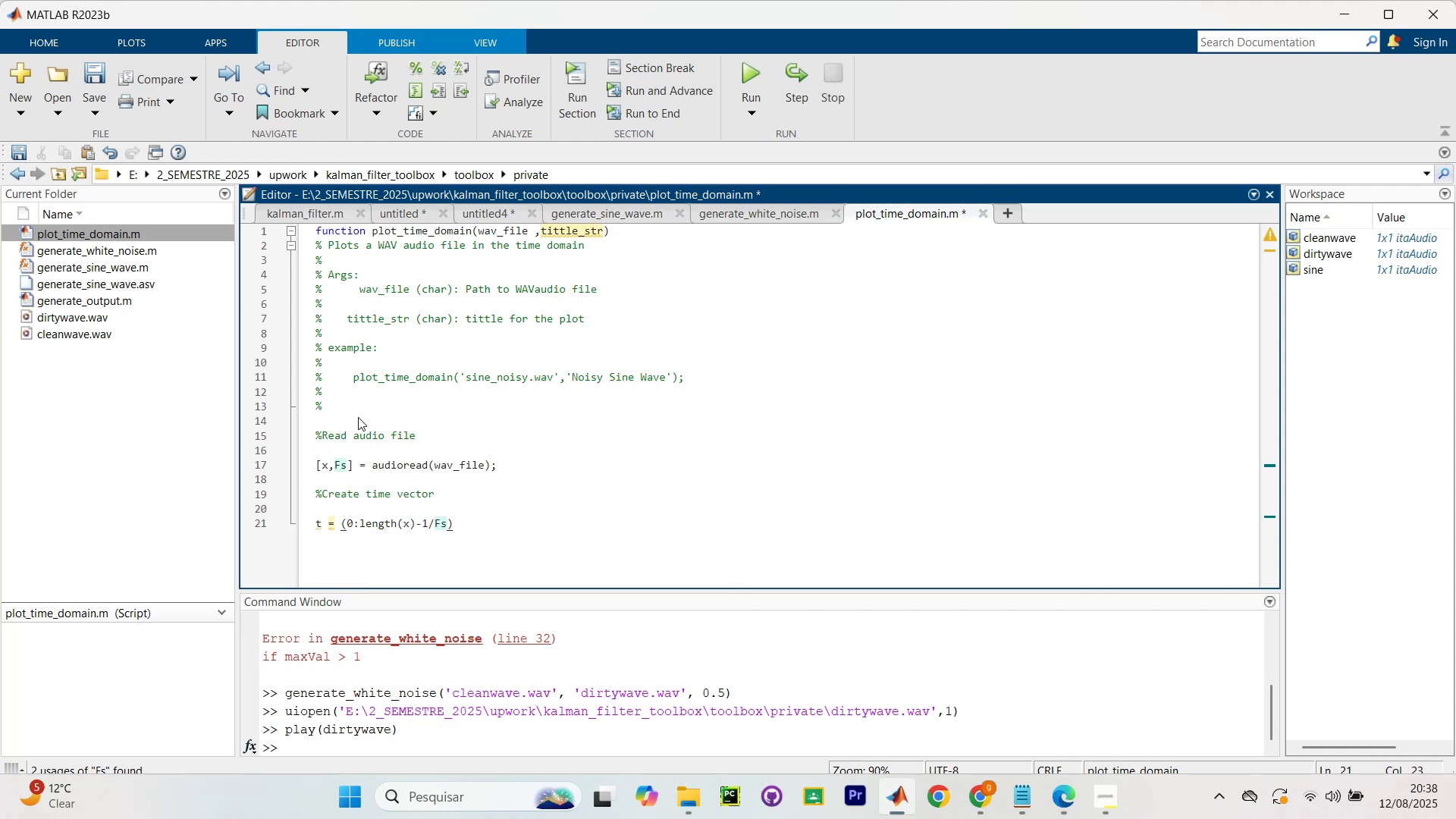 
key(Slash)
 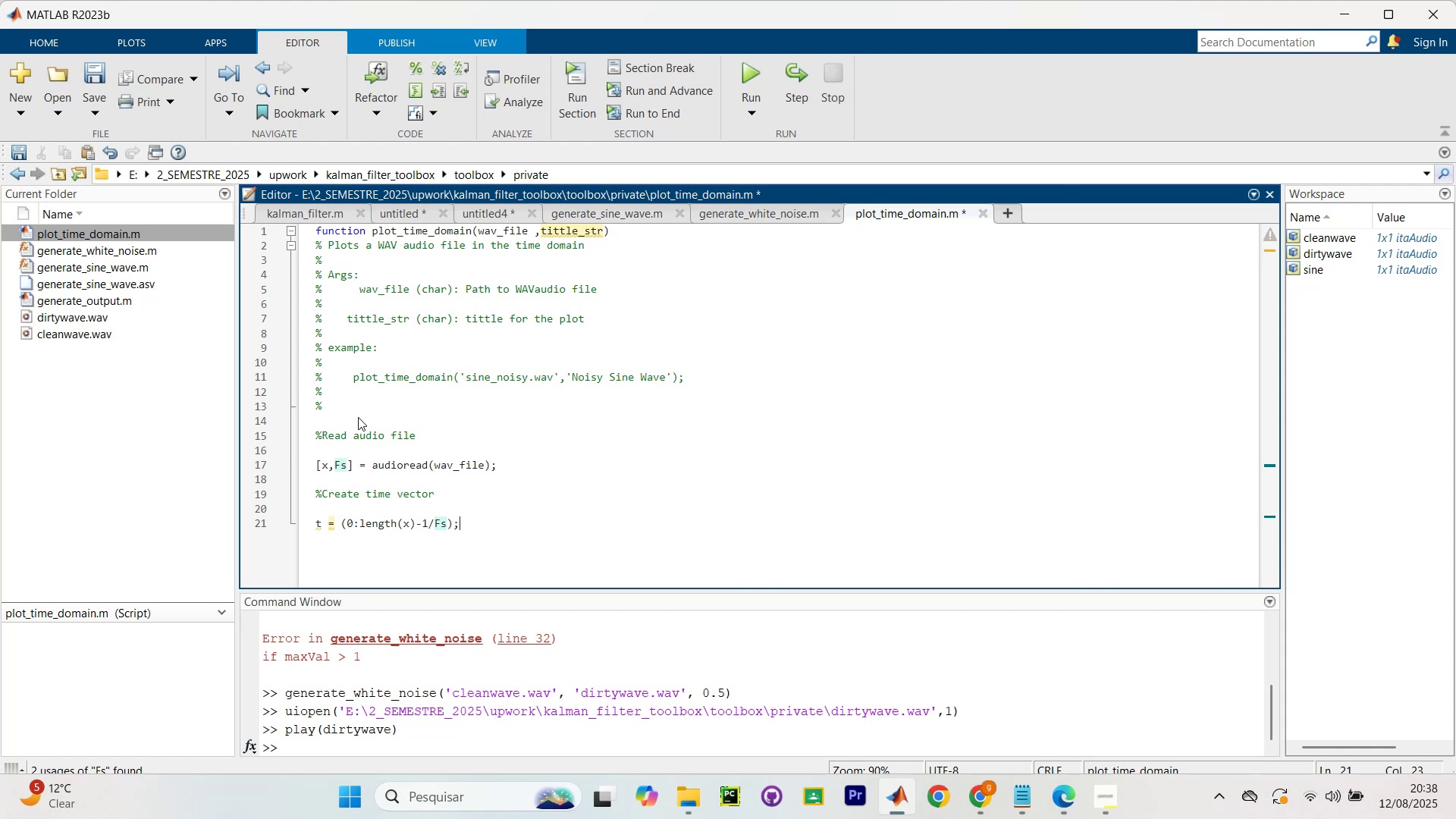 
key(Enter)
 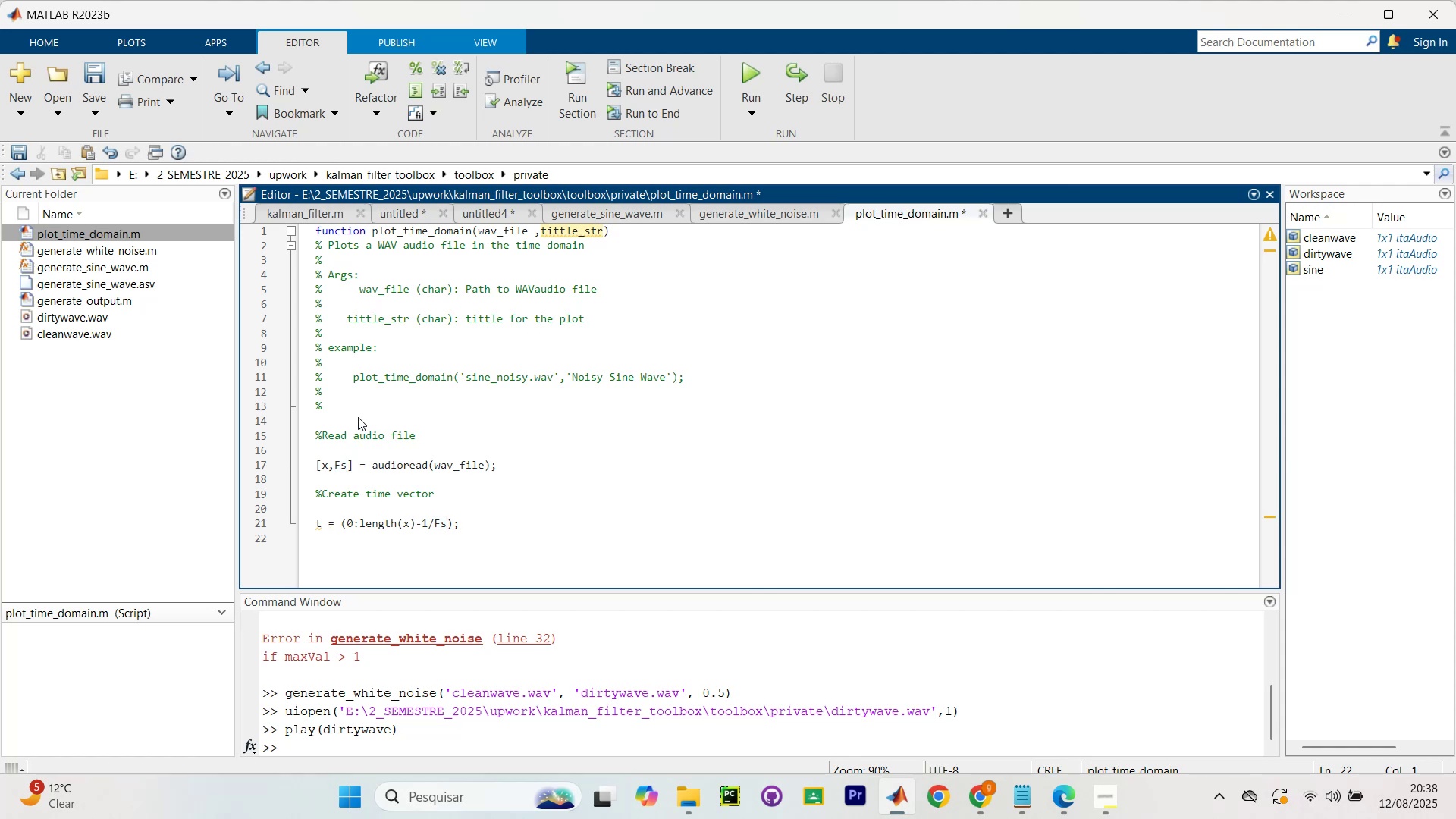 
key(Enter)
 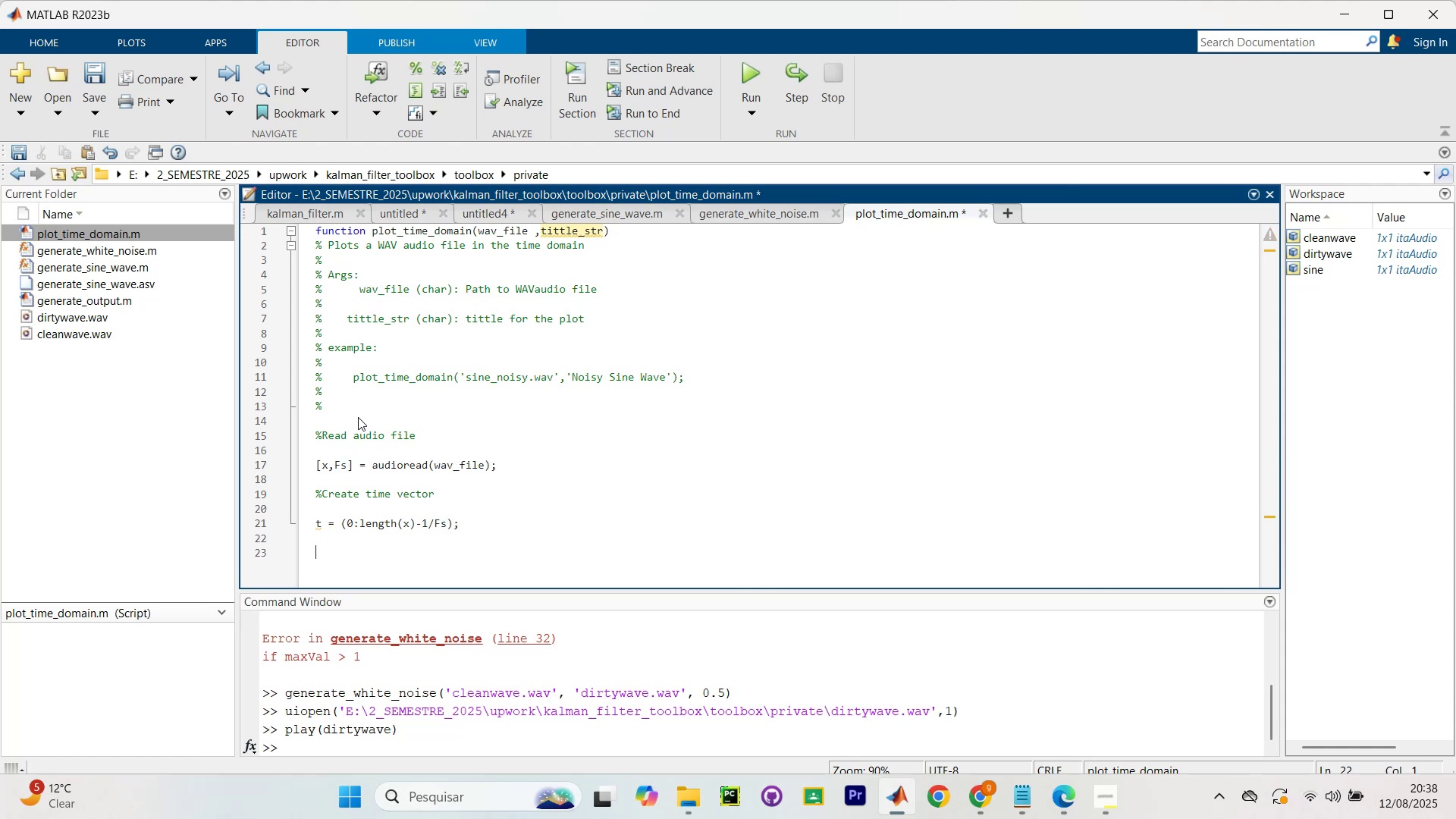 
type(%plot signal)
 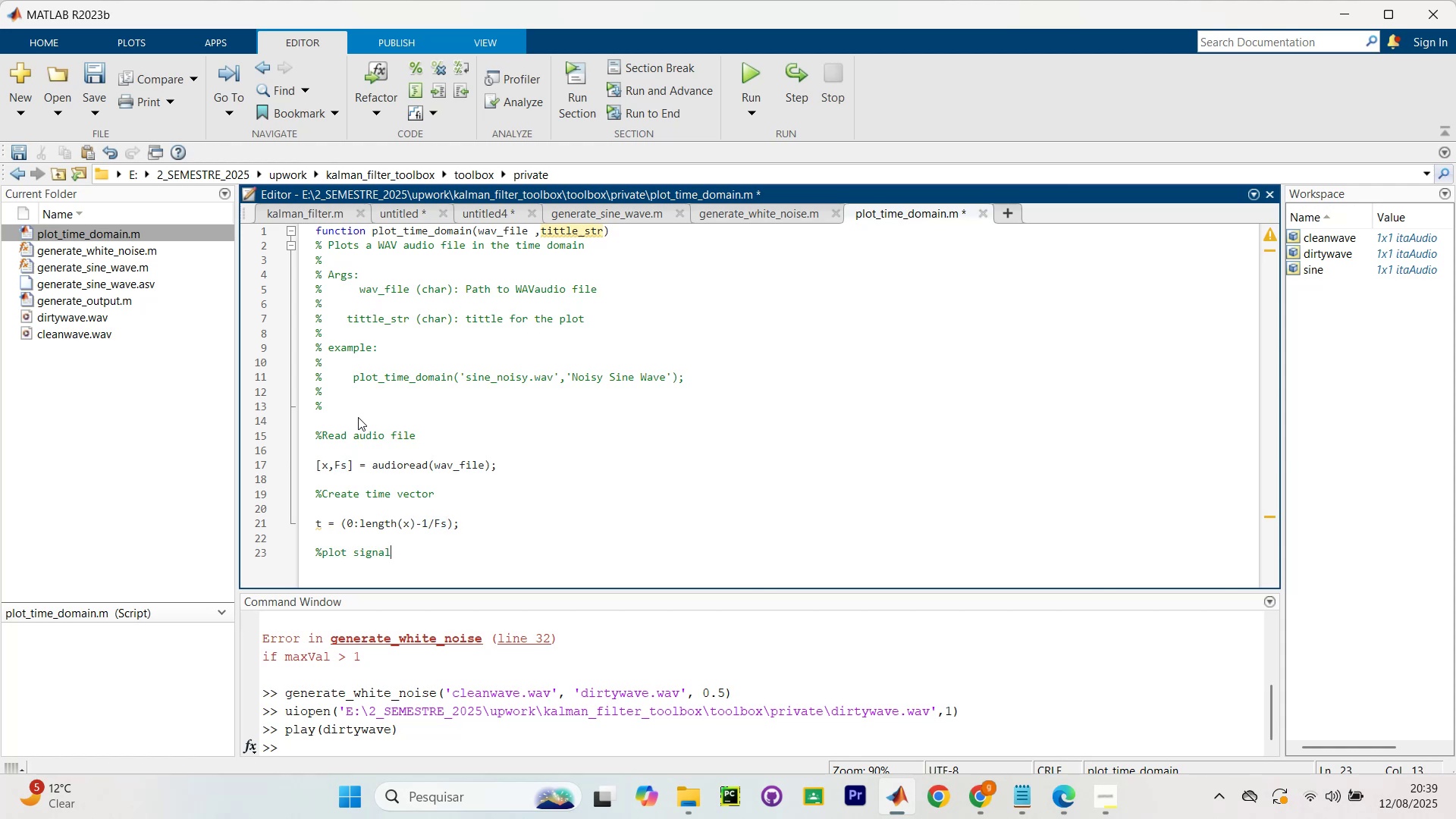 
key(Enter)
 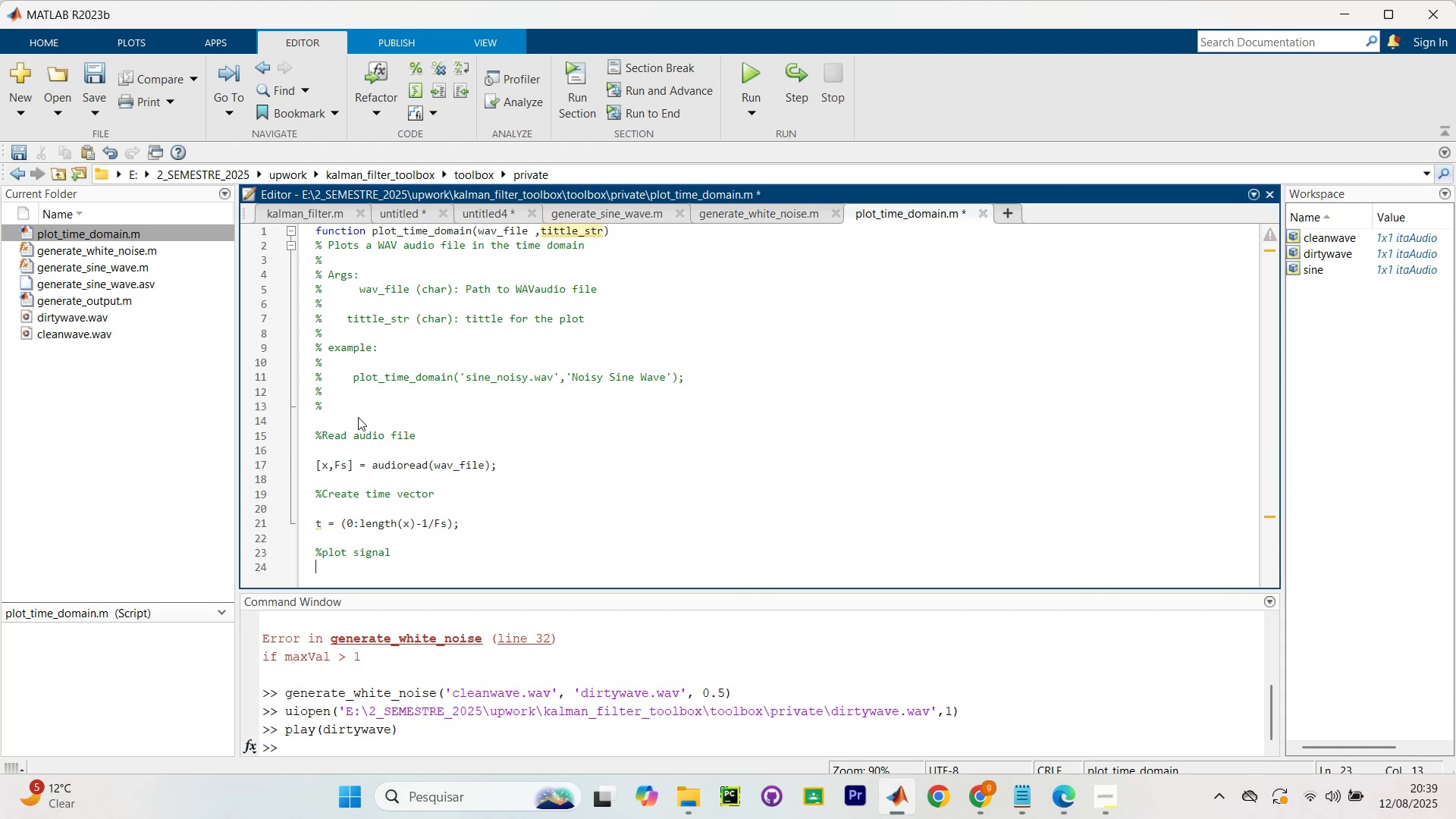 
key(Enter)
 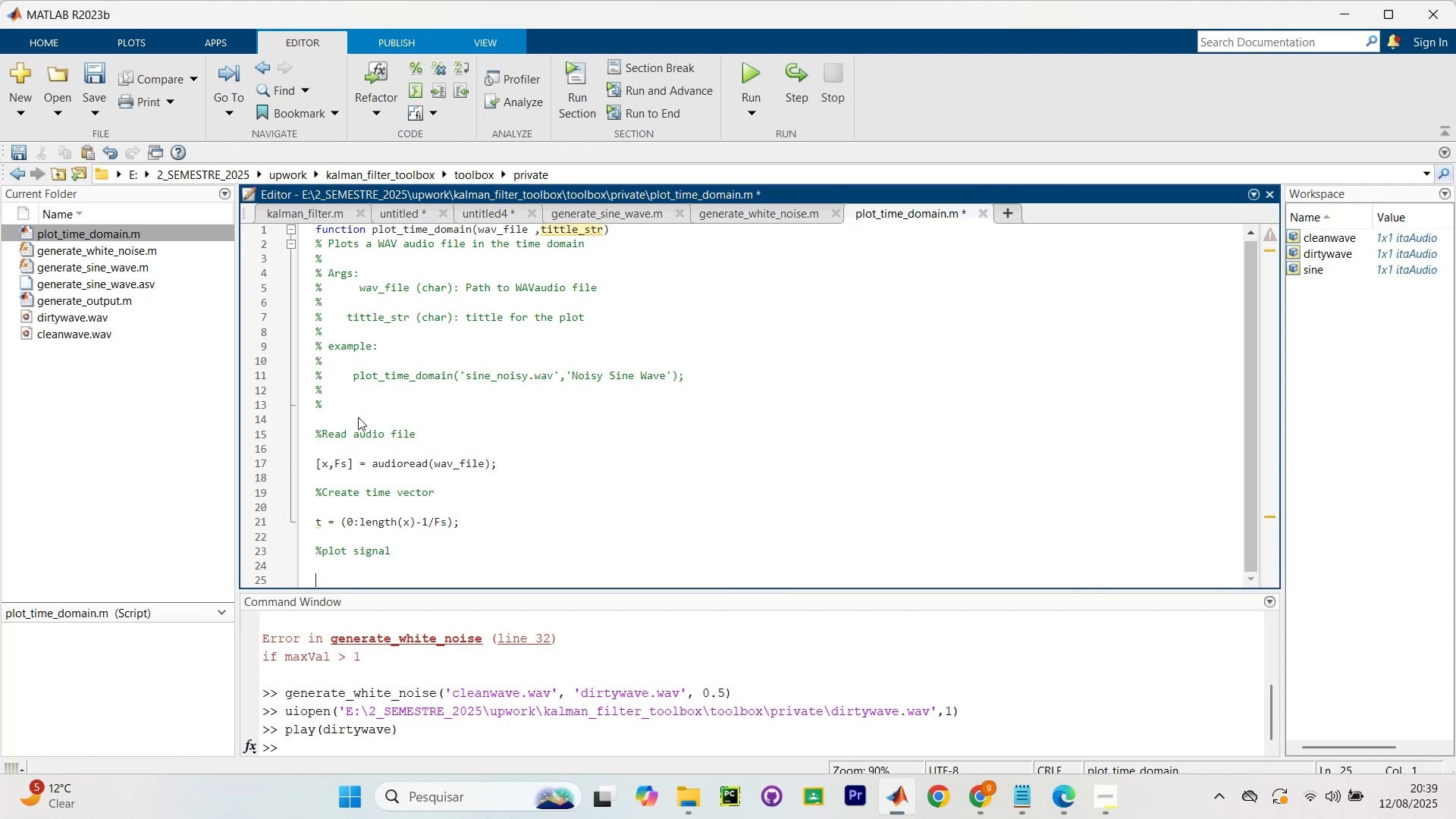 
type(figute)
key(Backspace)
key(Backspace)
type(re/ )
 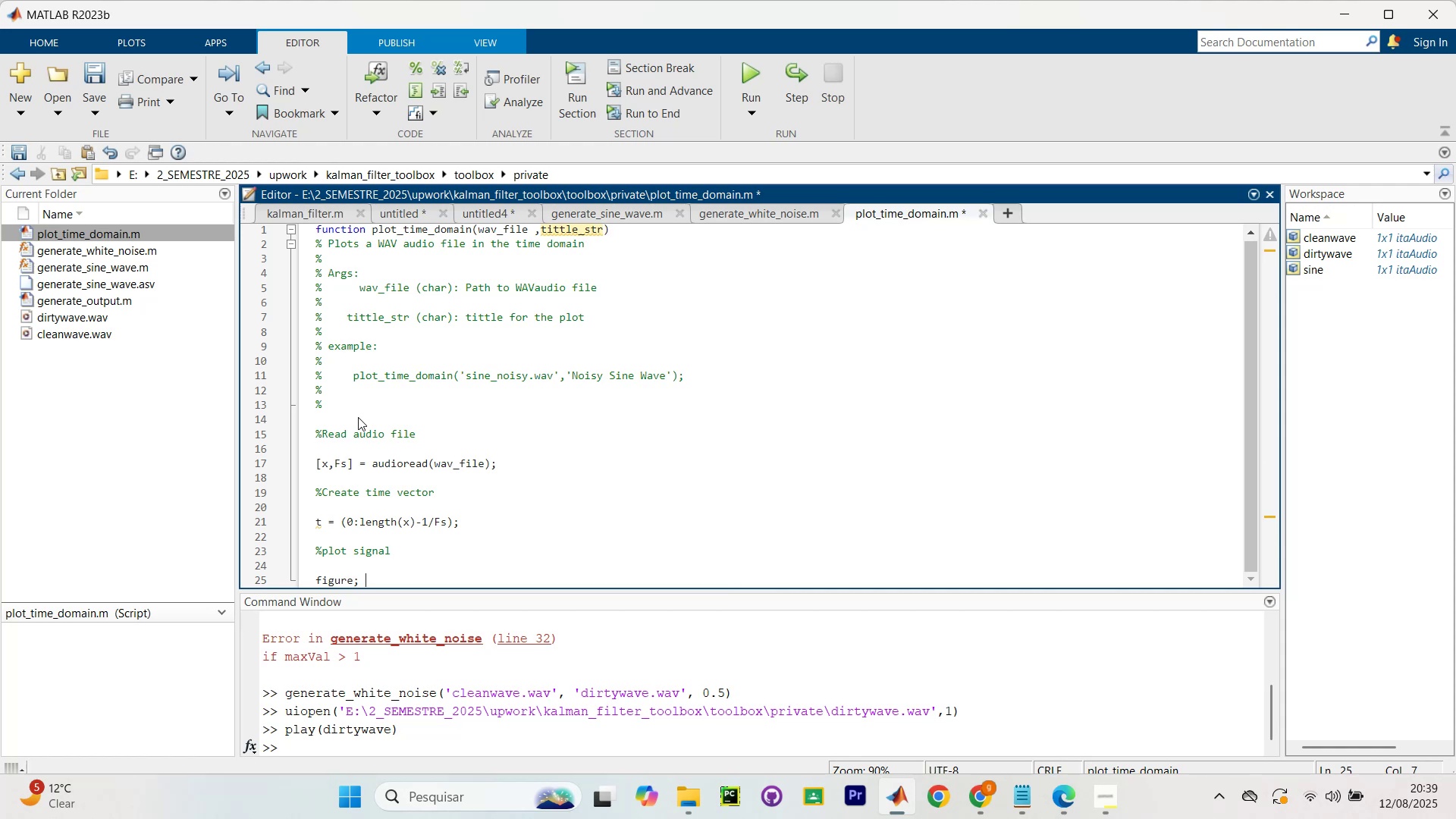 
key(Enter)
 